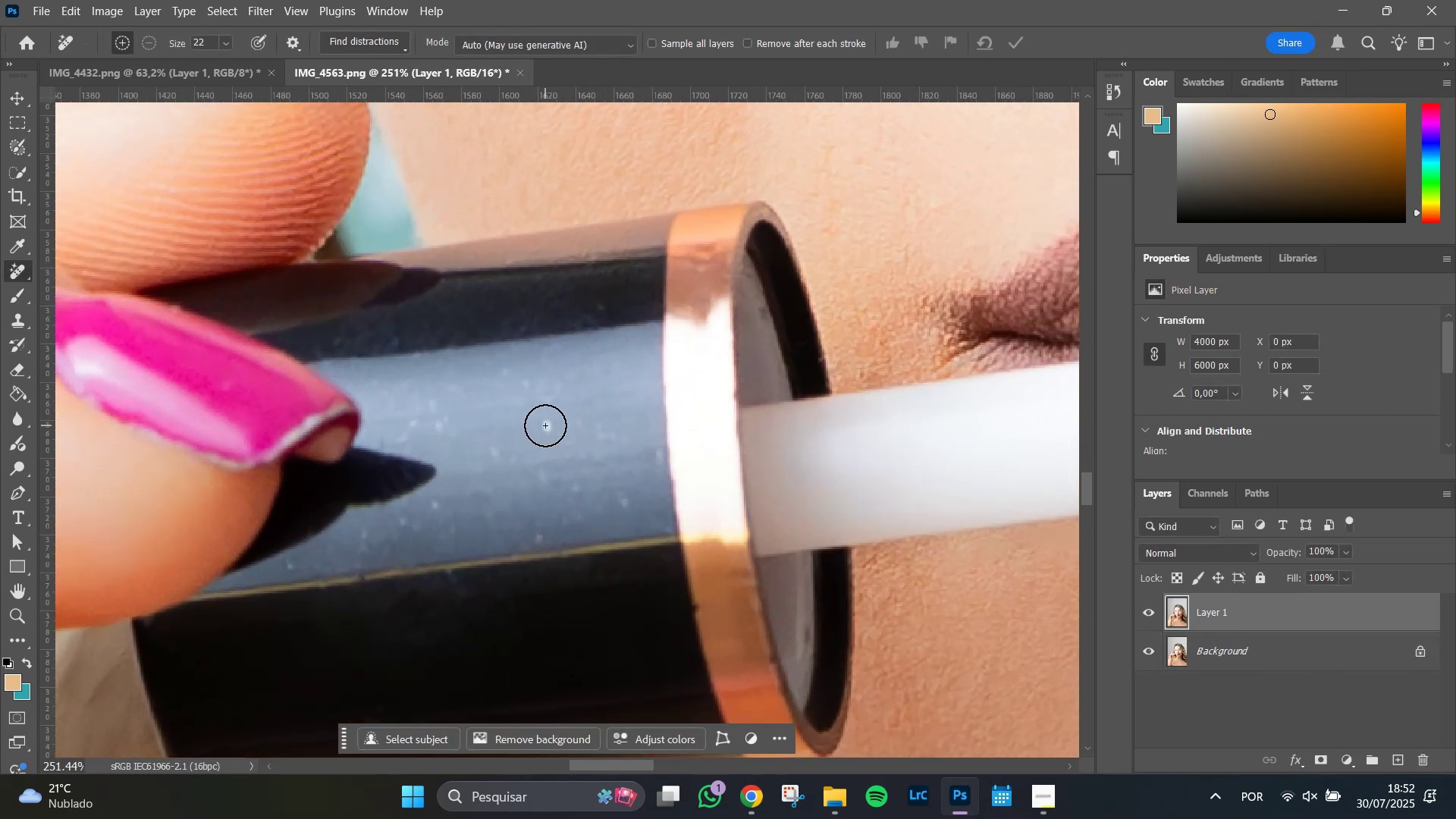 
left_click([550, 425])
 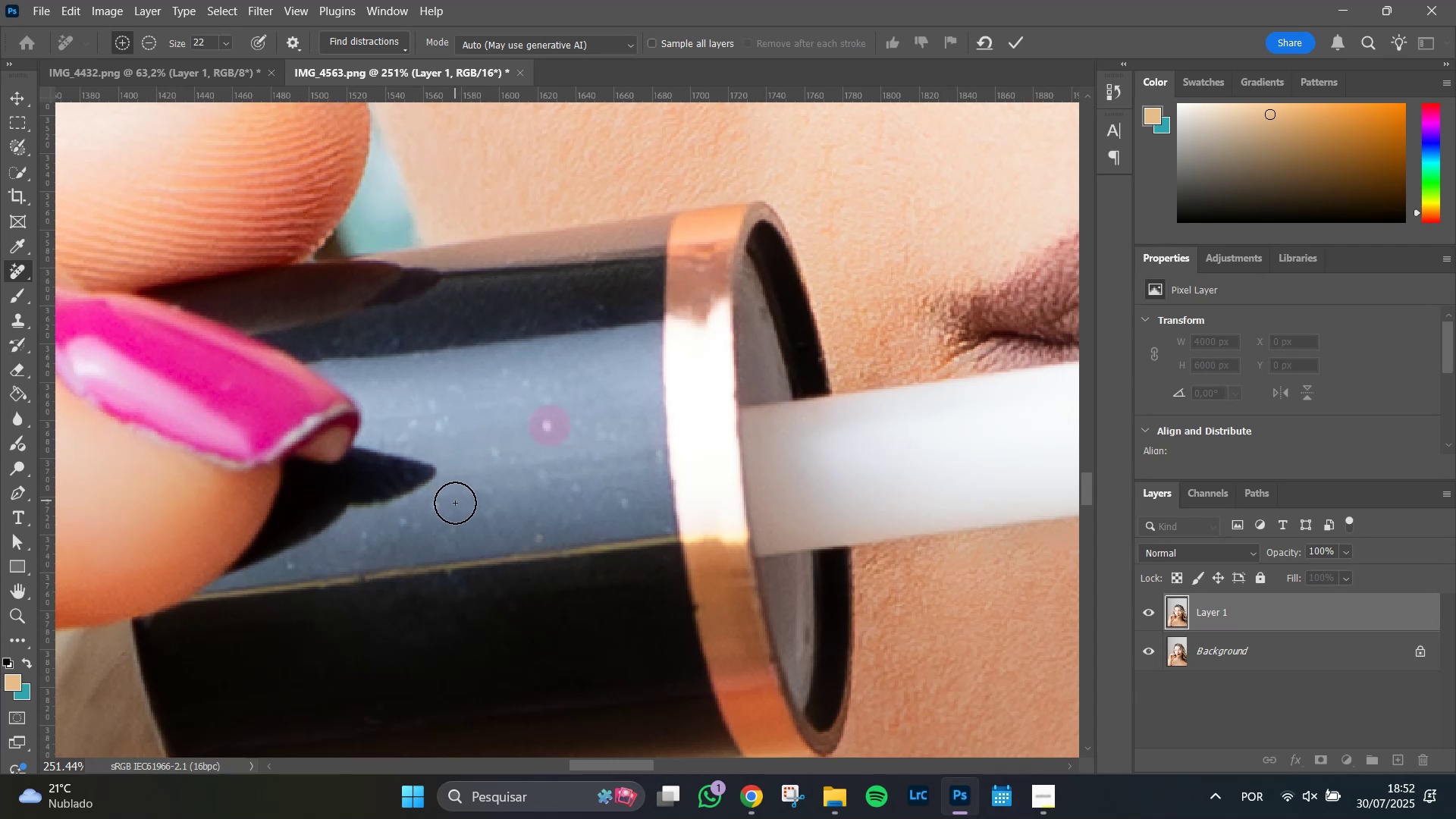 
hold_key(key=AltLeft, duration=1.51)
 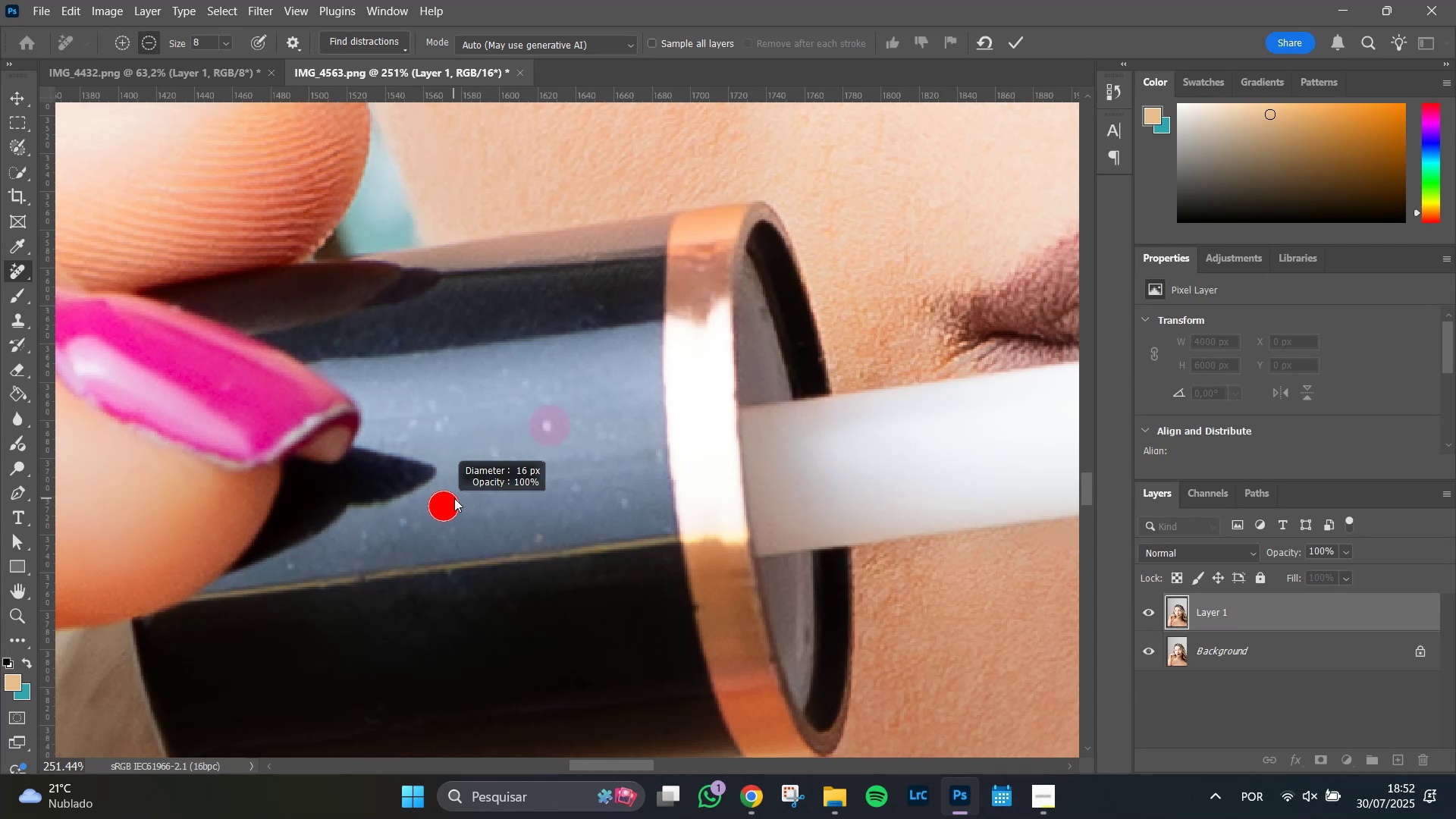 
hold_key(key=AltLeft, duration=0.67)
 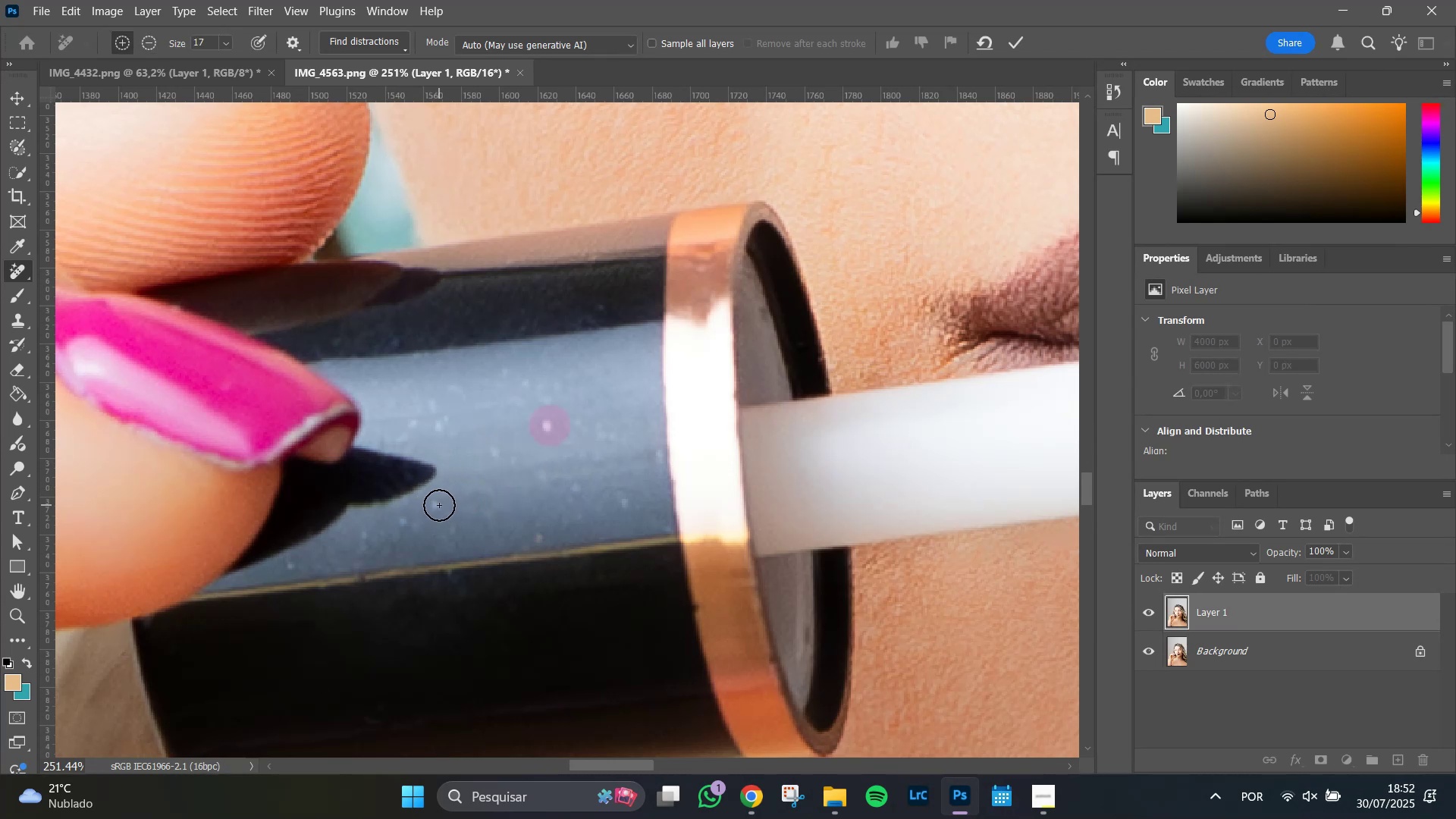 
left_click([439, 505])
 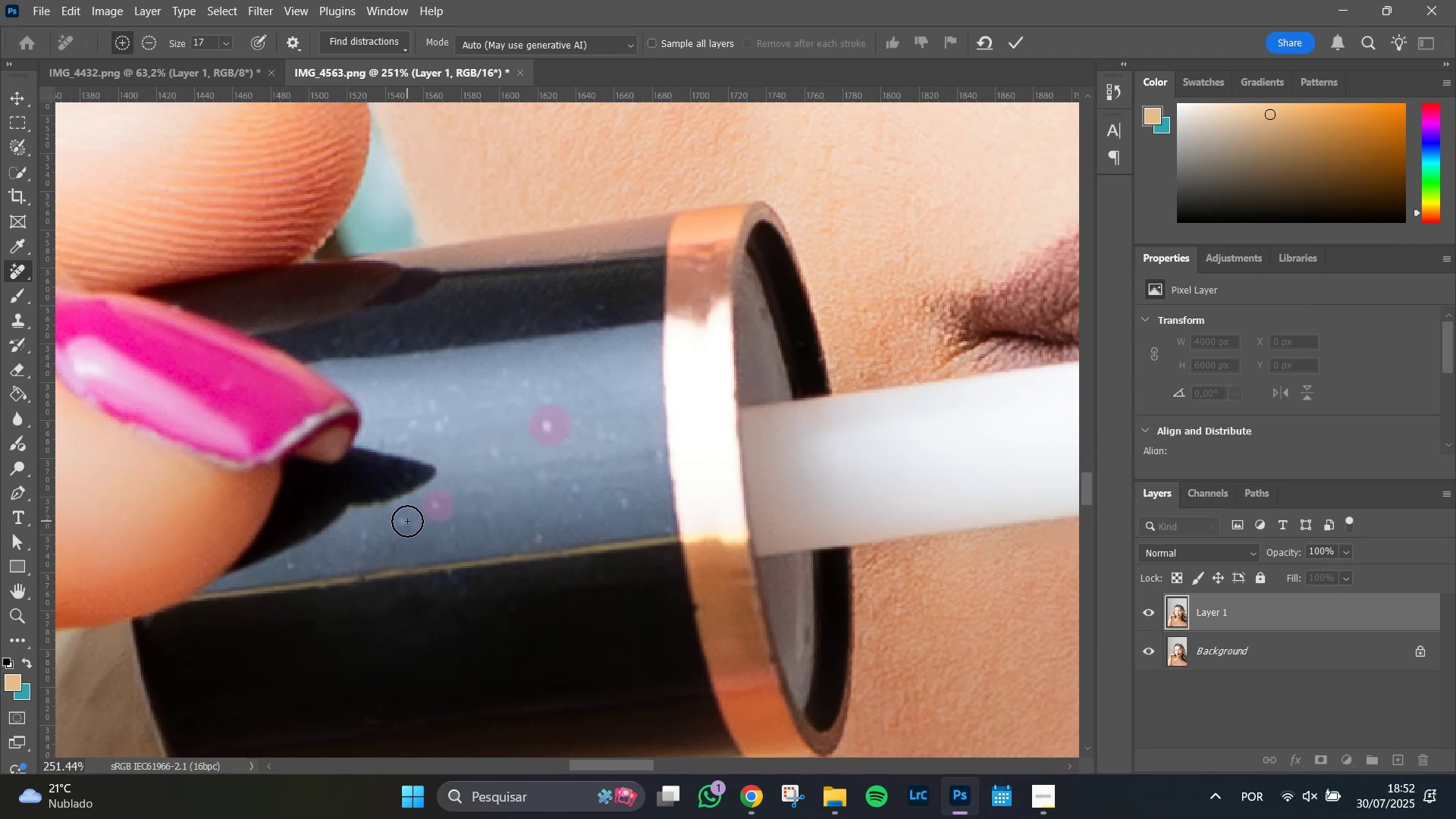 
left_click([405, 521])
 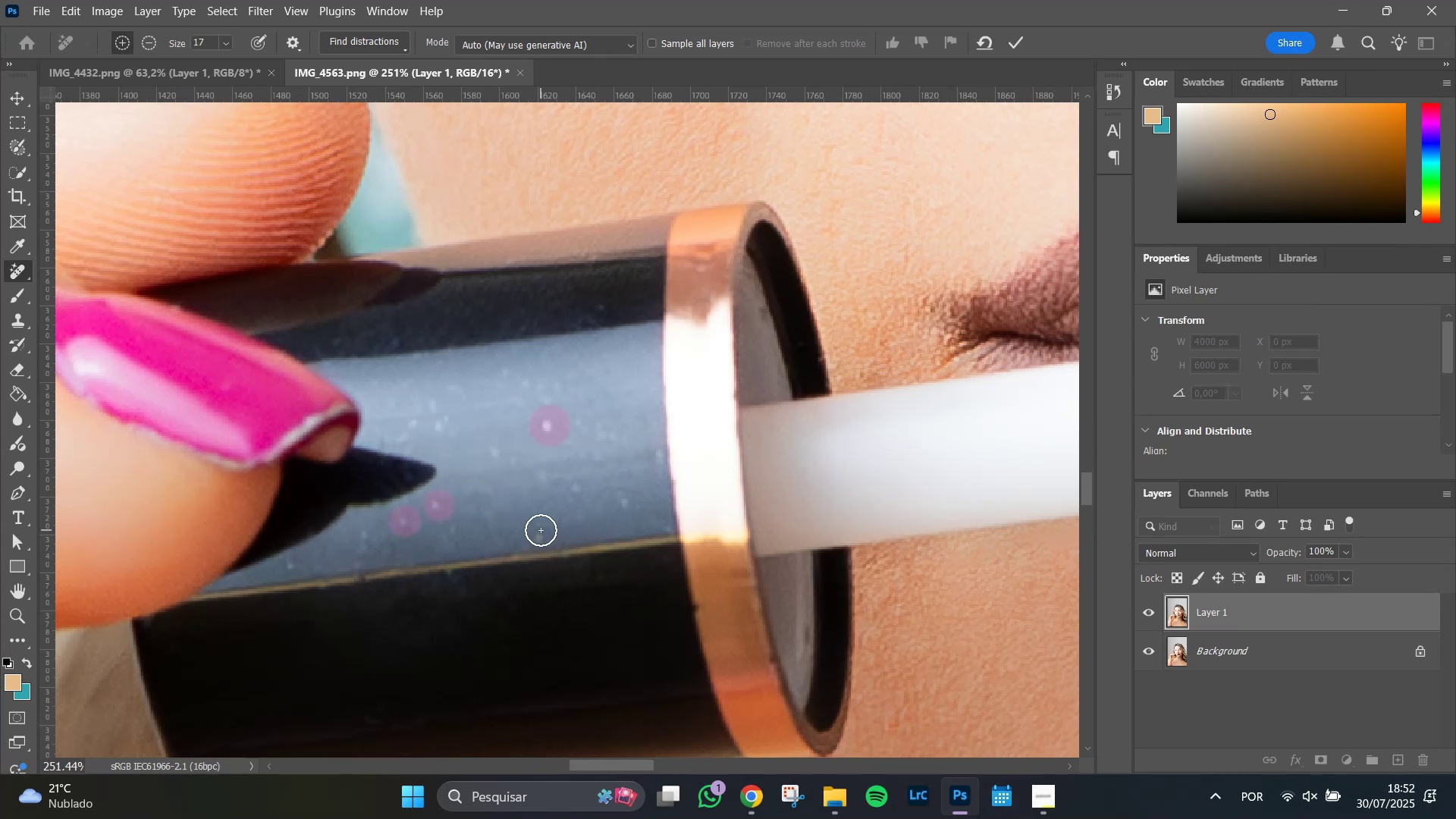 
left_click([538, 532])
 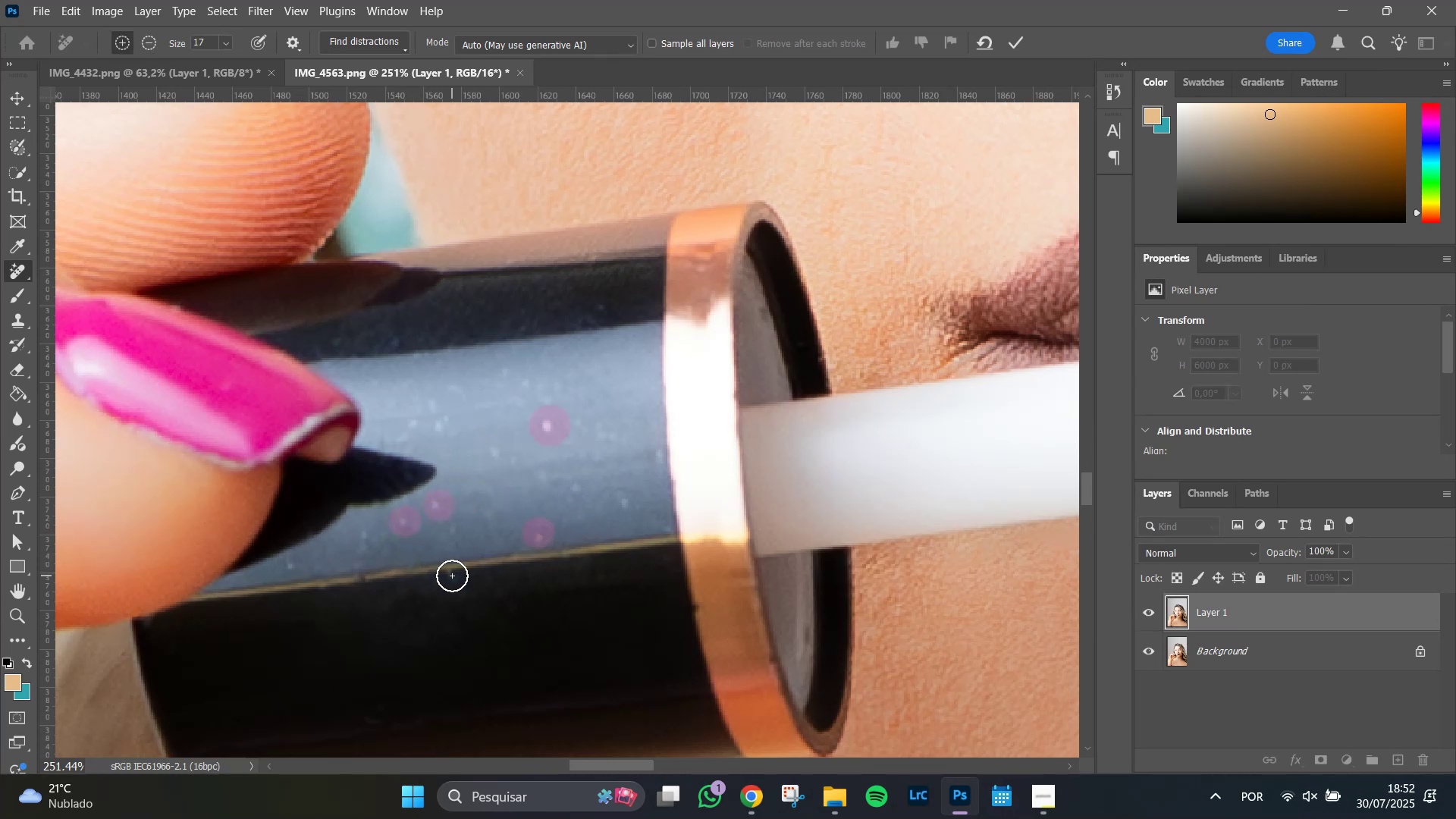 
left_click_drag(start_coordinate=[448, 576], to_coordinate=[469, 591])
 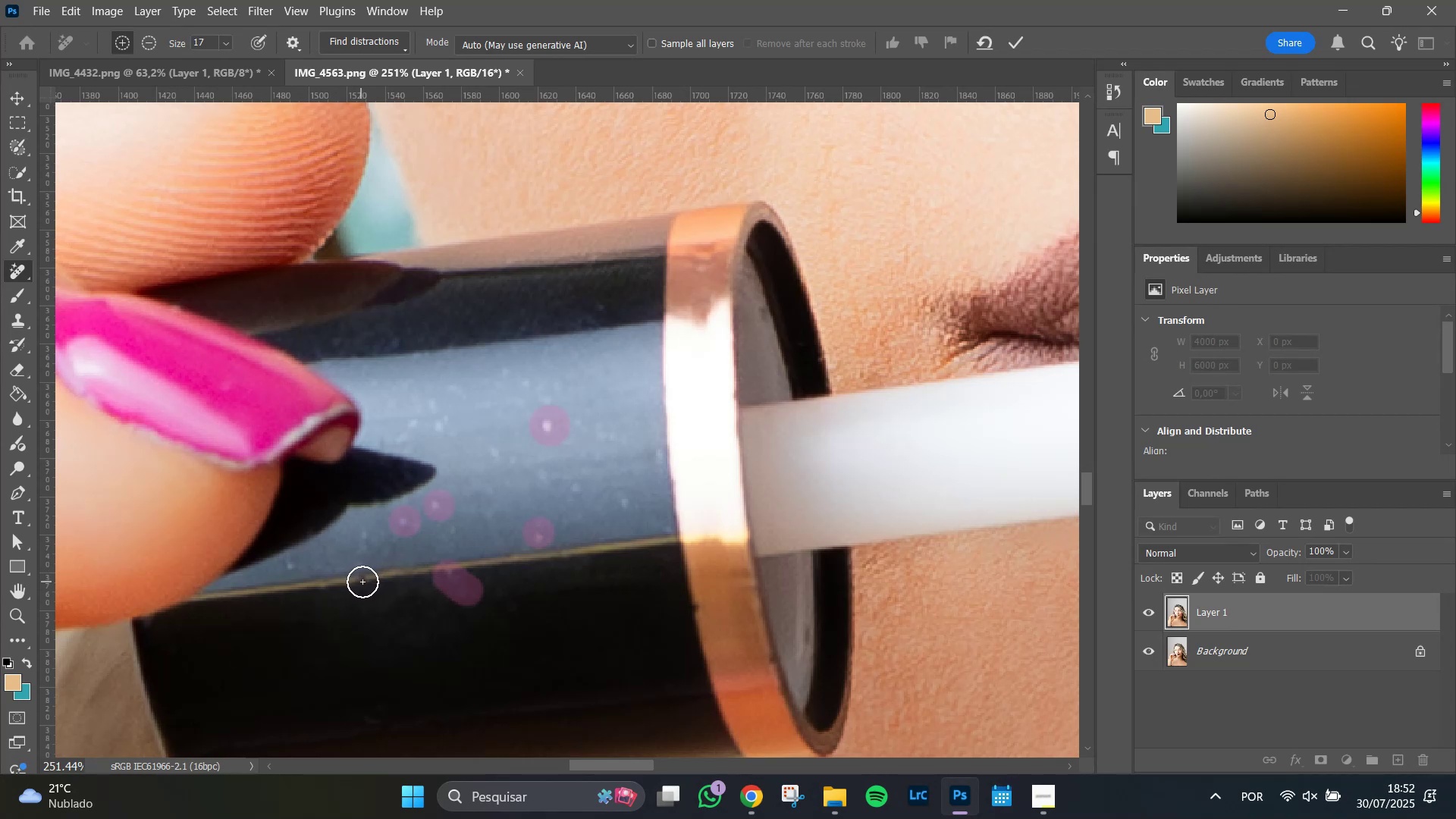 
left_click([362, 582])
 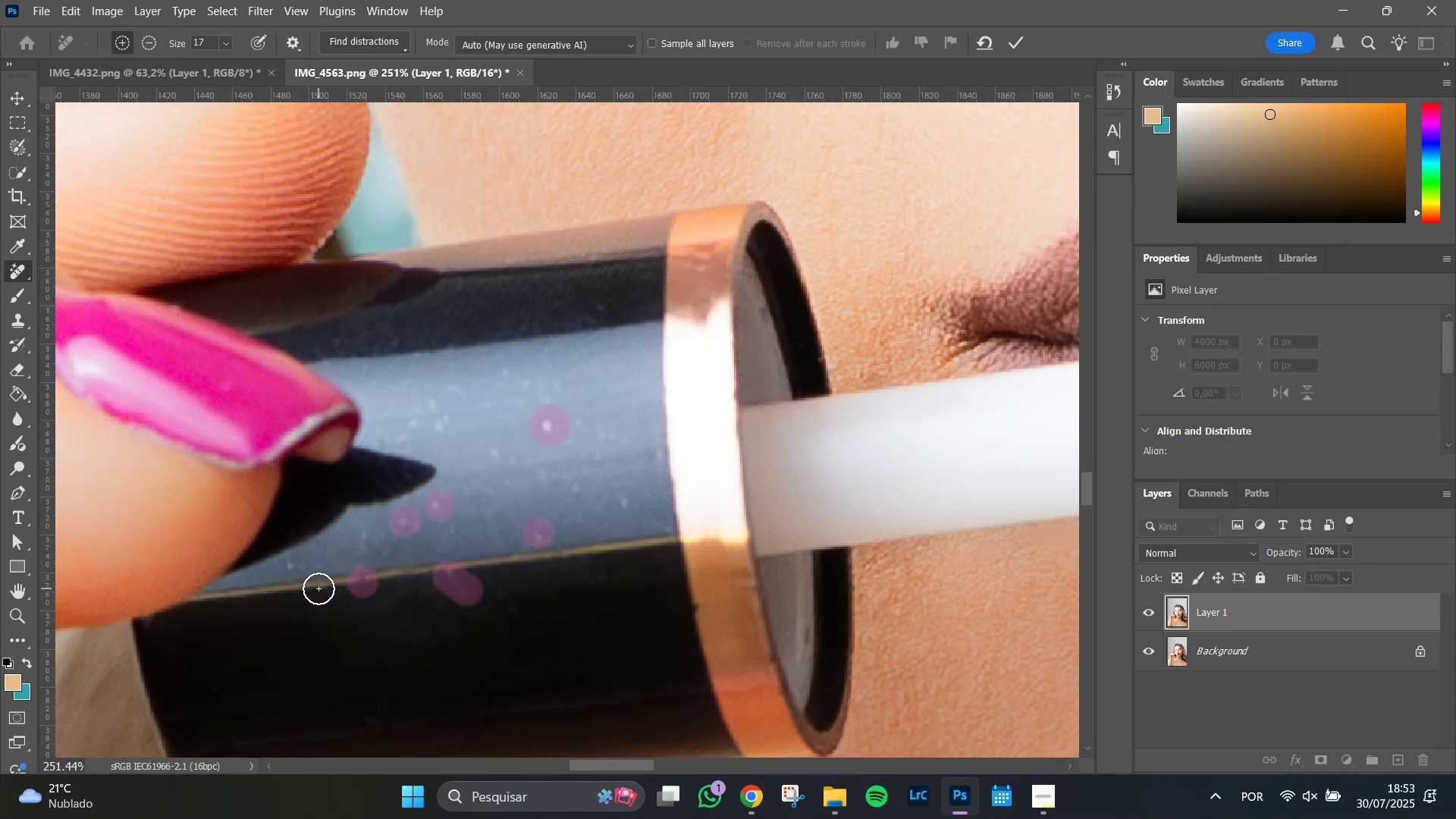 
left_click([318, 588])
 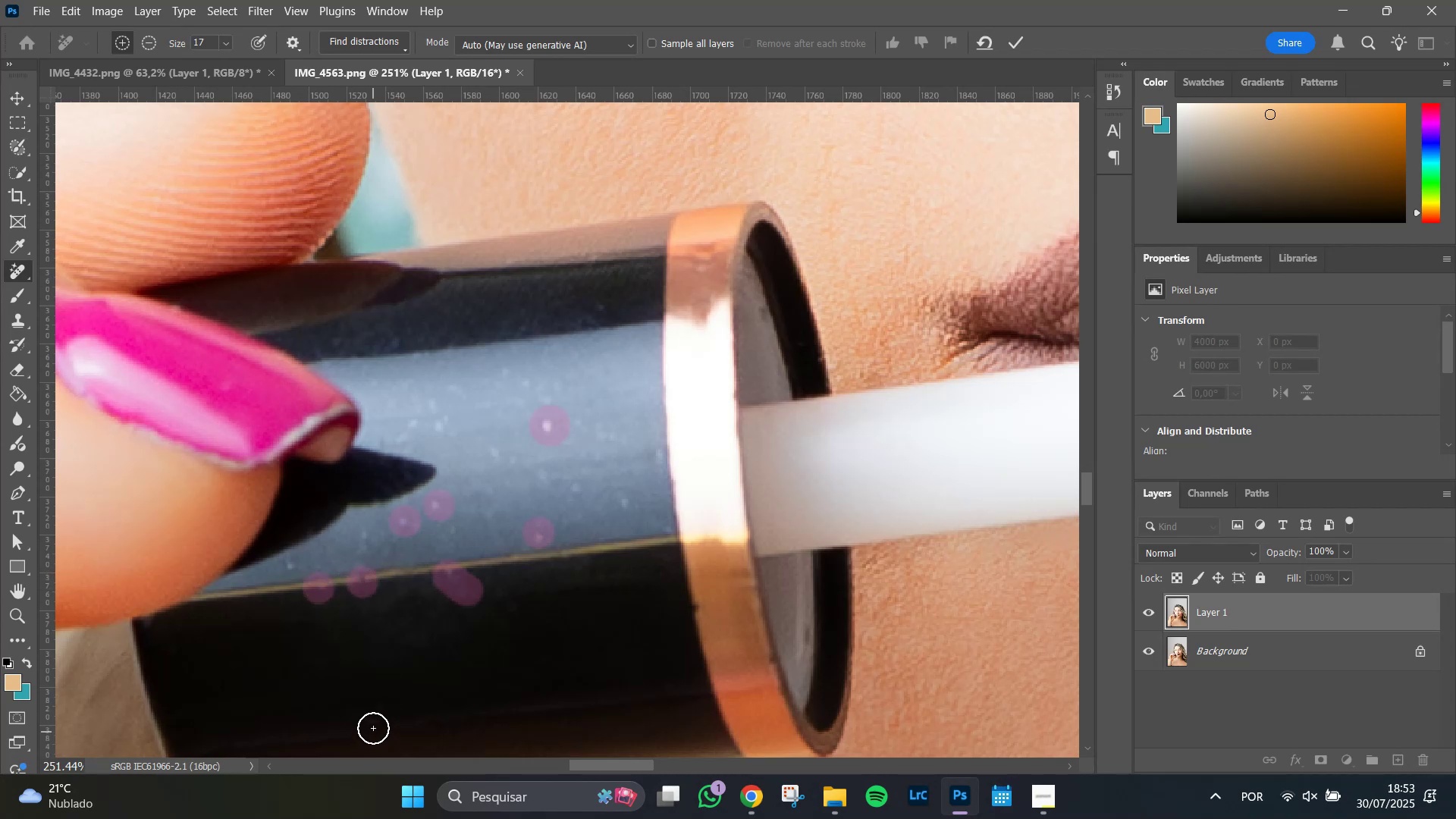 
left_click_drag(start_coordinate=[382, 718], to_coordinate=[373, 732])
 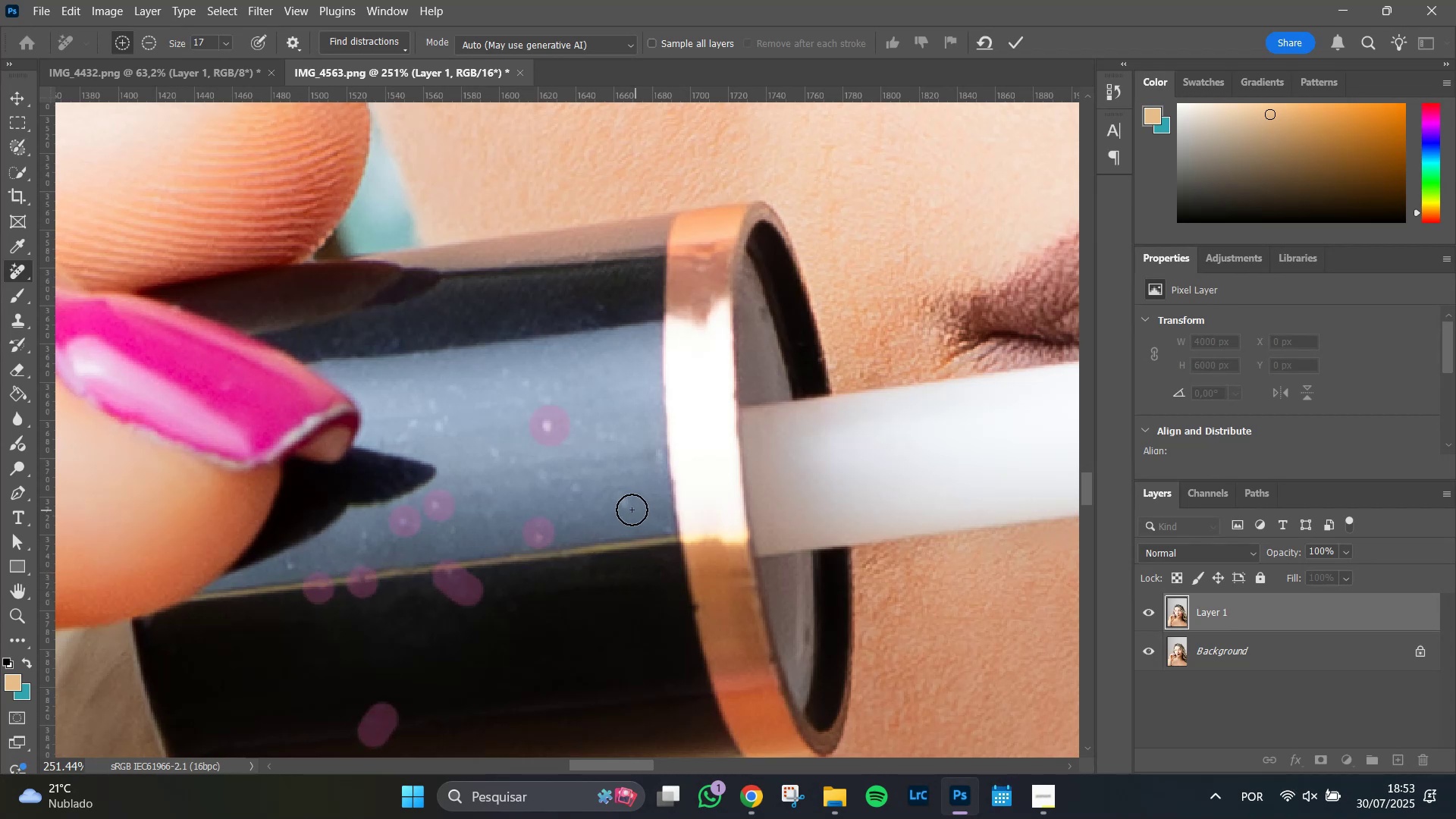 
left_click_drag(start_coordinate=[626, 509], to_coordinate=[613, 502])
 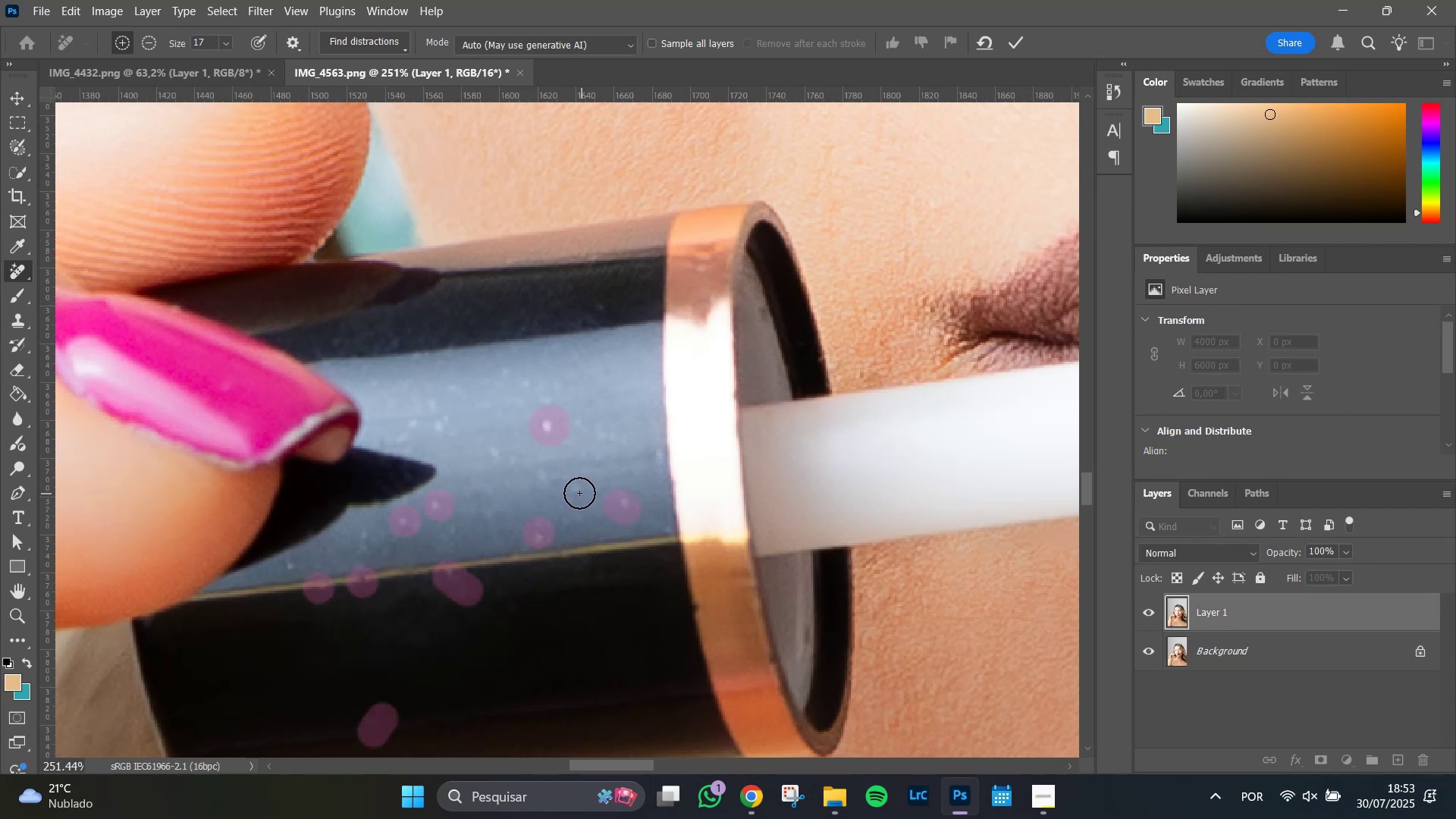 
left_click([574, 491])
 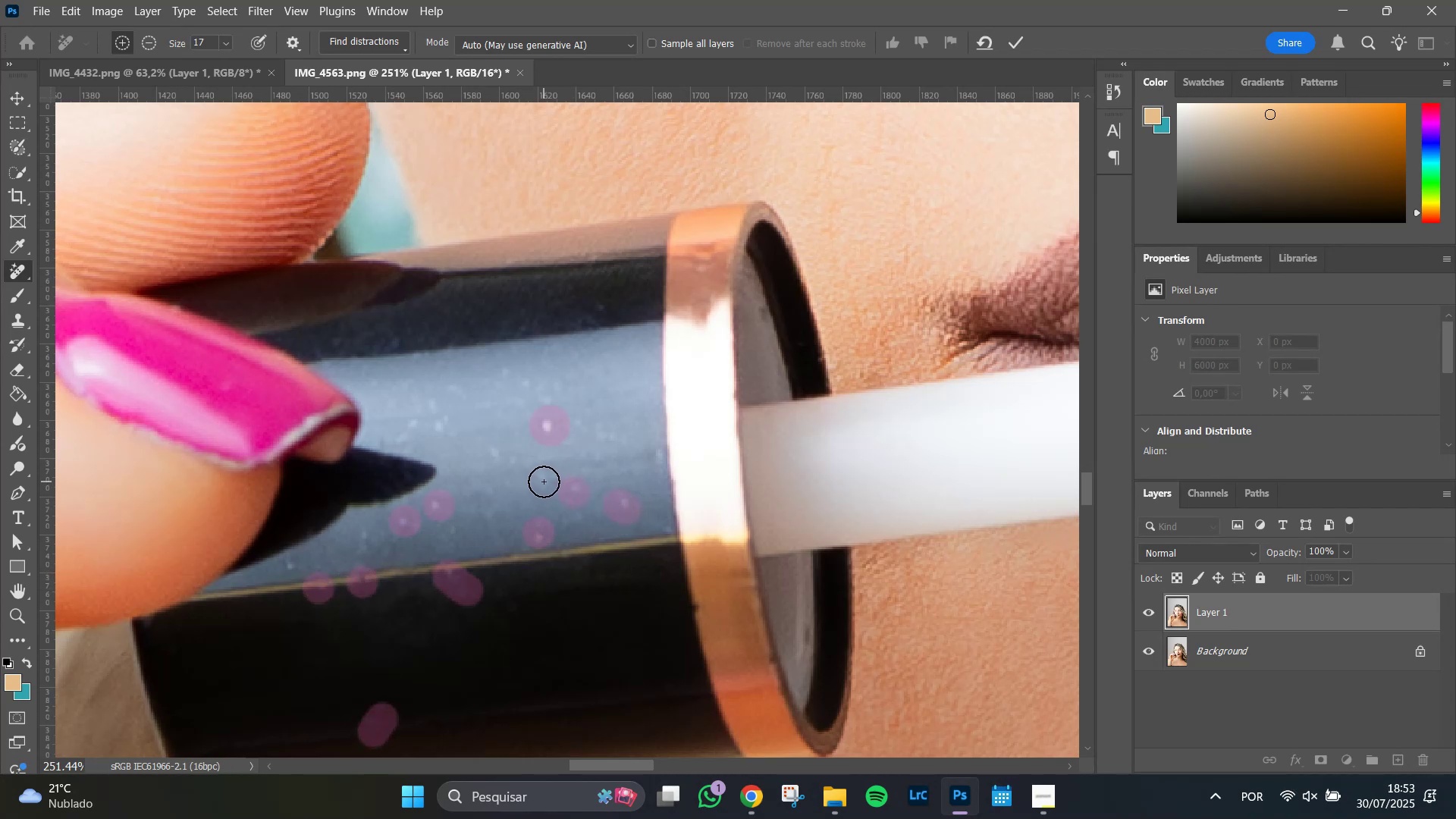 
left_click([543, 482])
 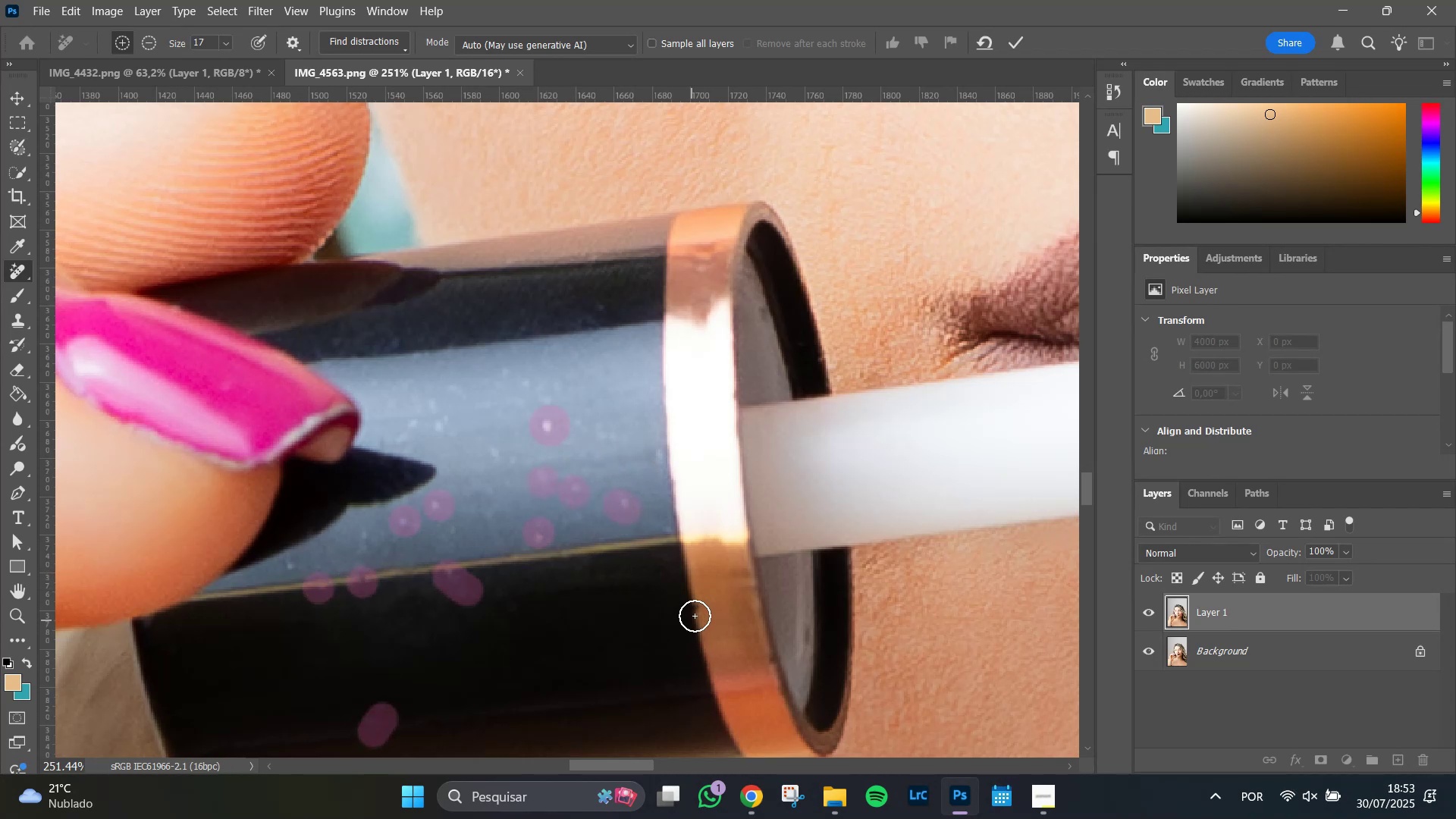 
left_click([691, 610])
 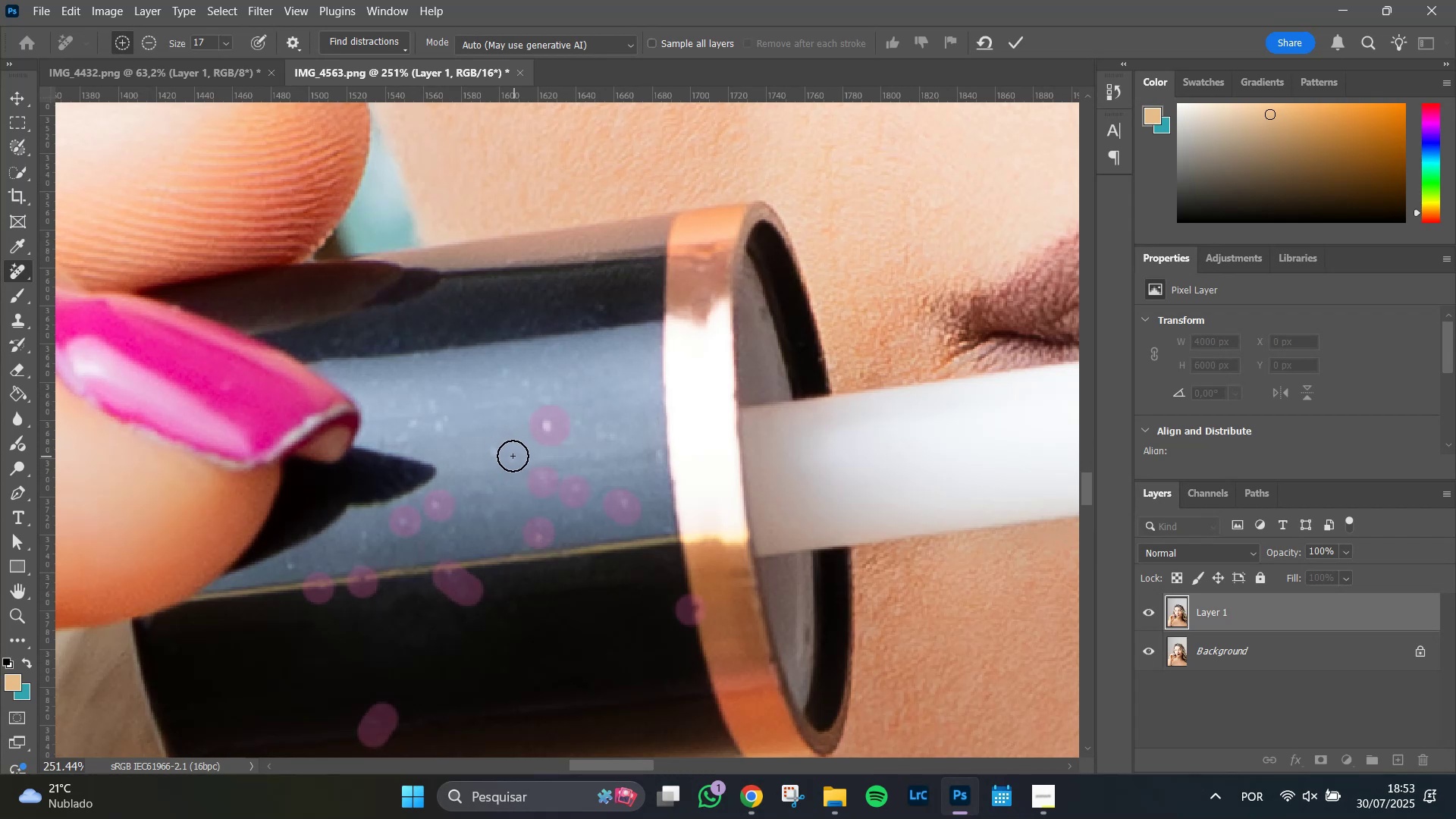 
left_click([494, 458])
 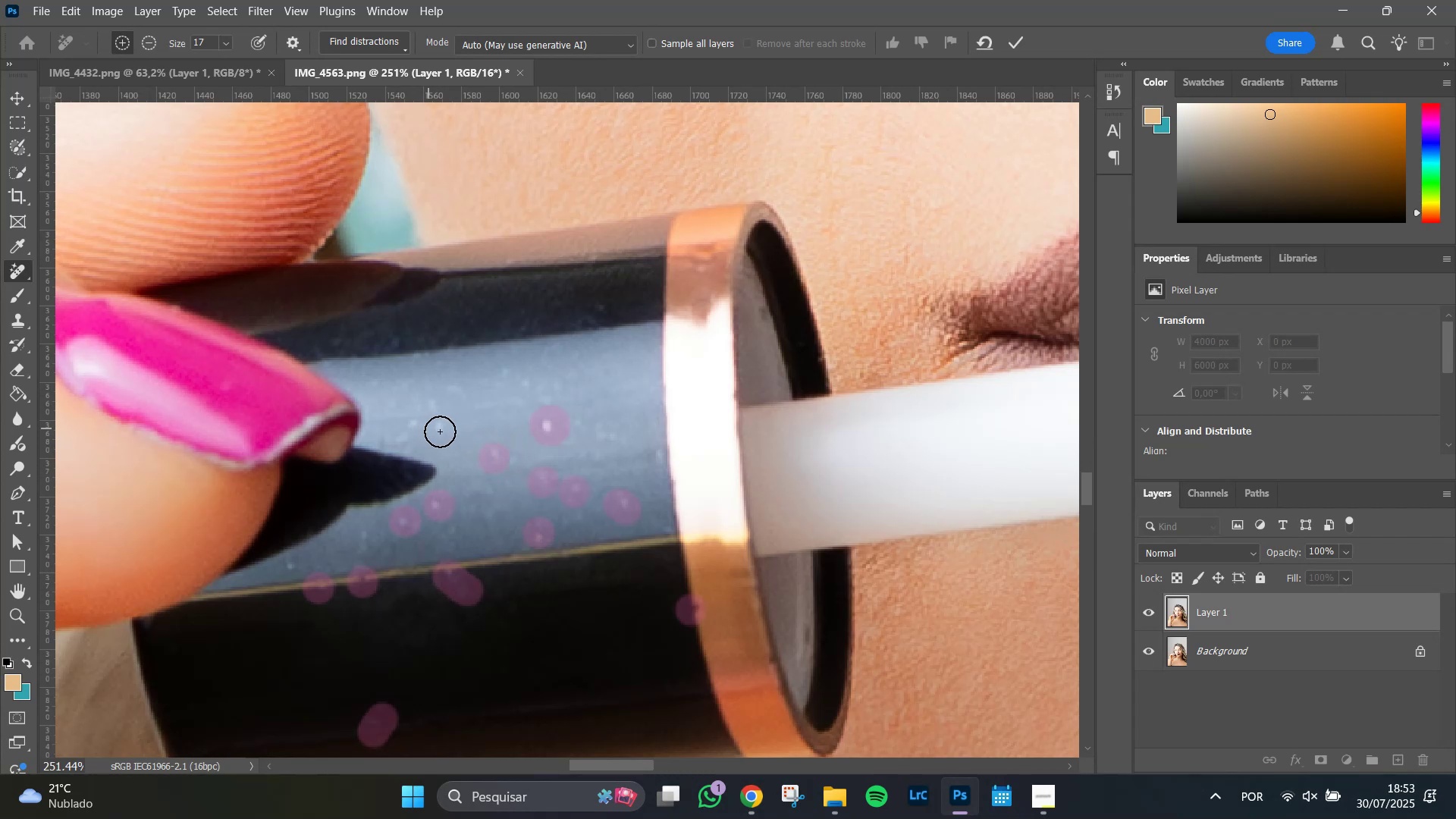 
left_click([441, 431])
 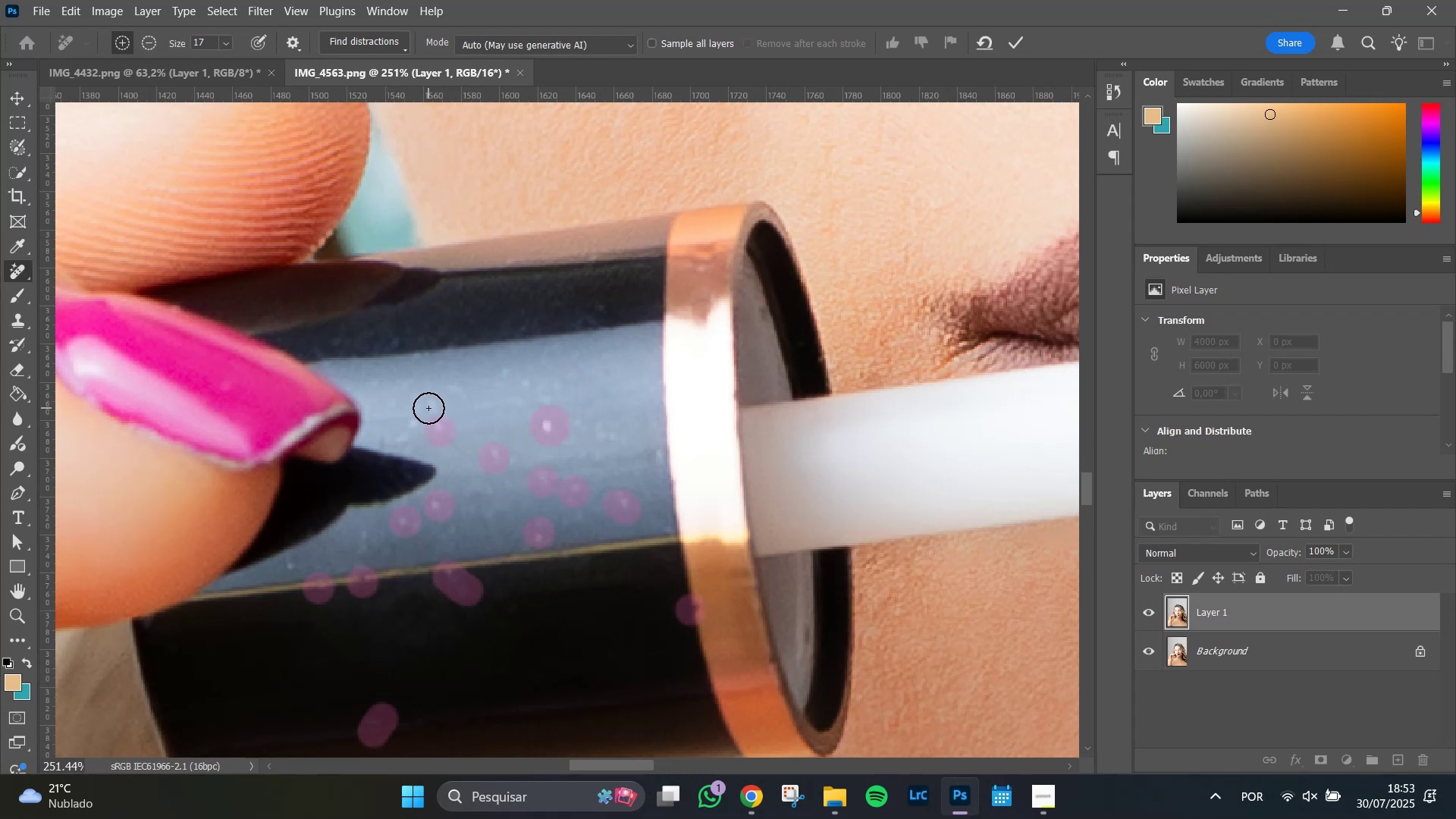 
left_click([428, 408])
 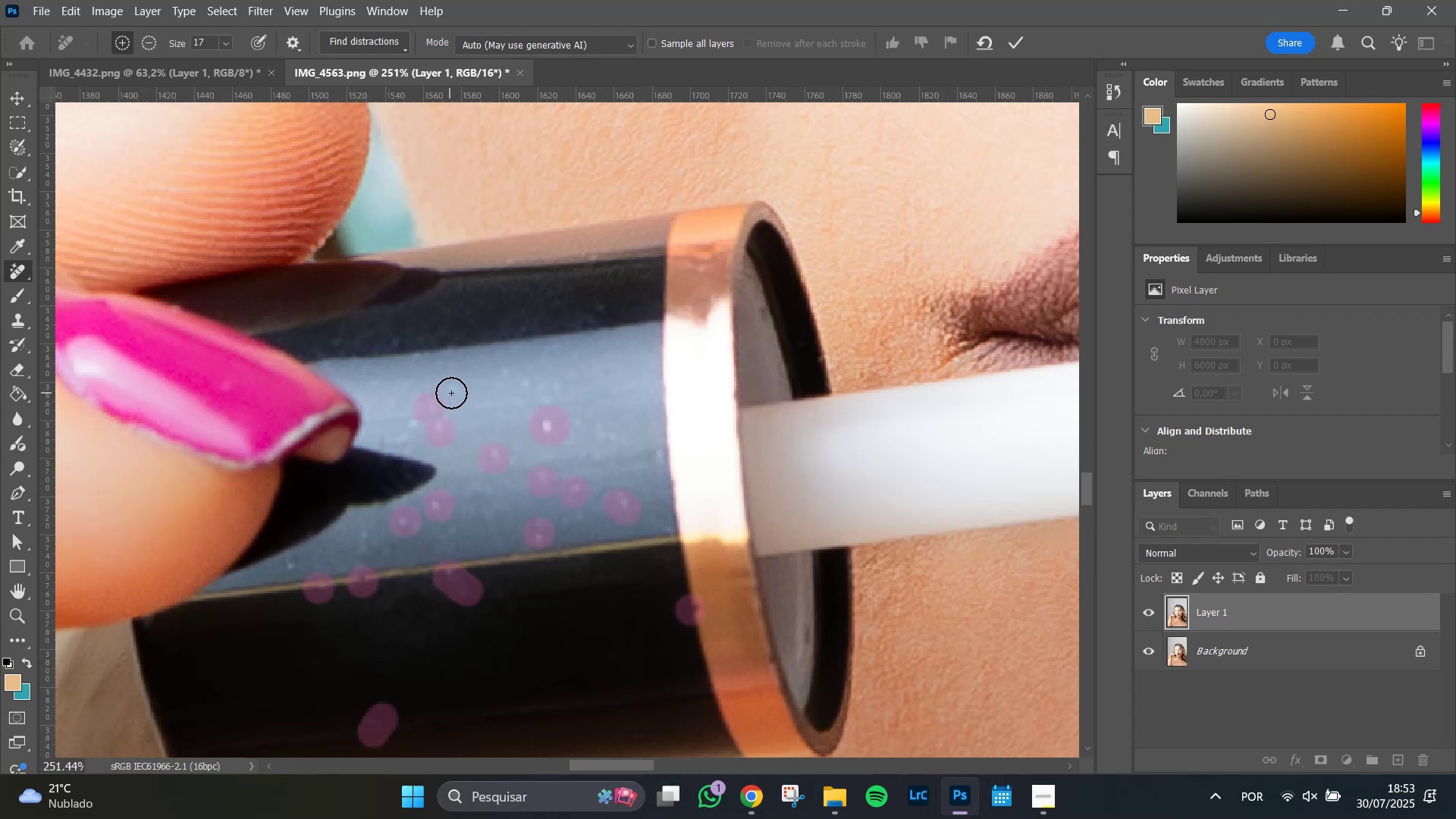 
left_click_drag(start_coordinate=[457, 391], to_coordinate=[458, 395])
 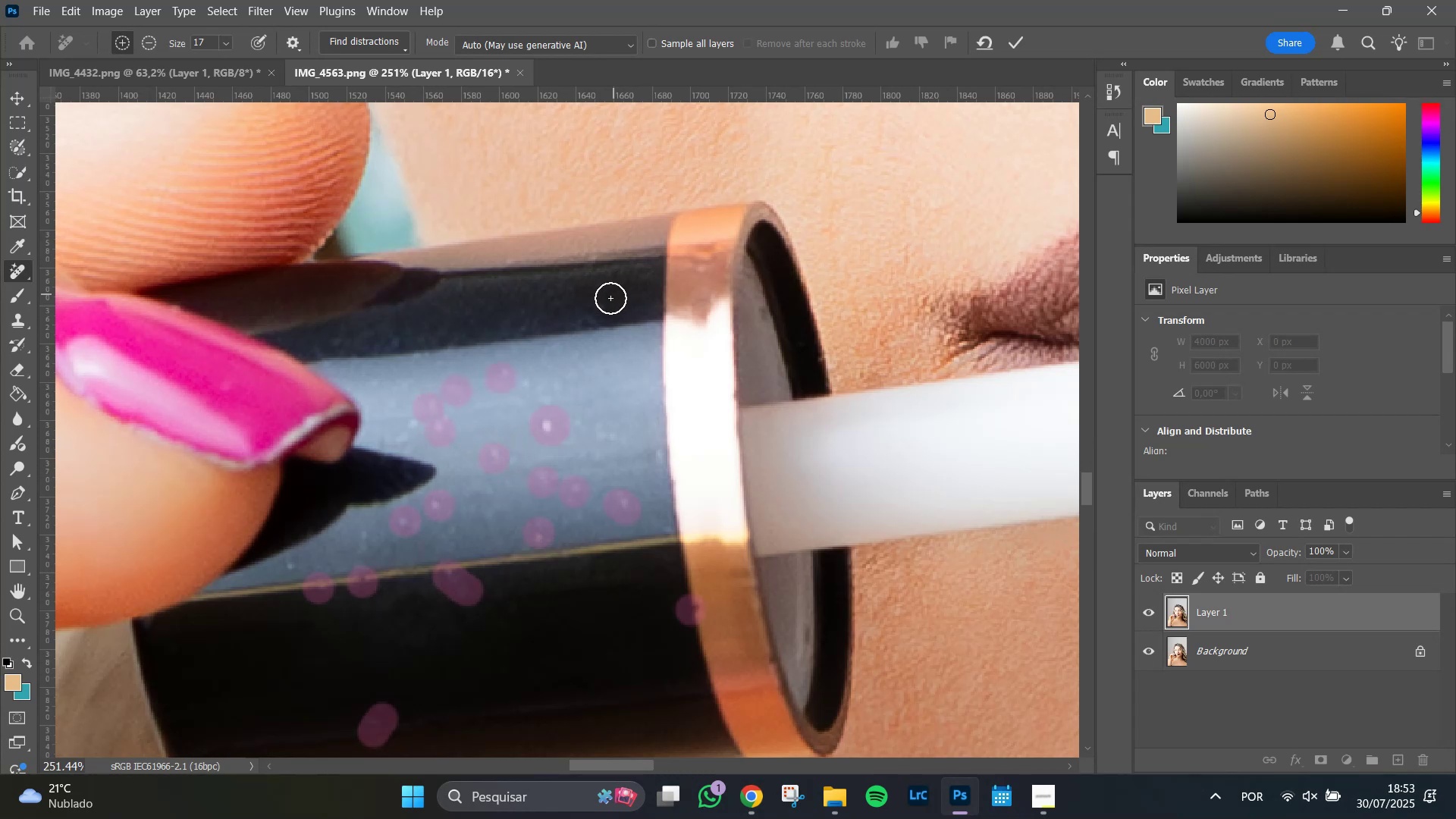 
left_click([604, 302])
 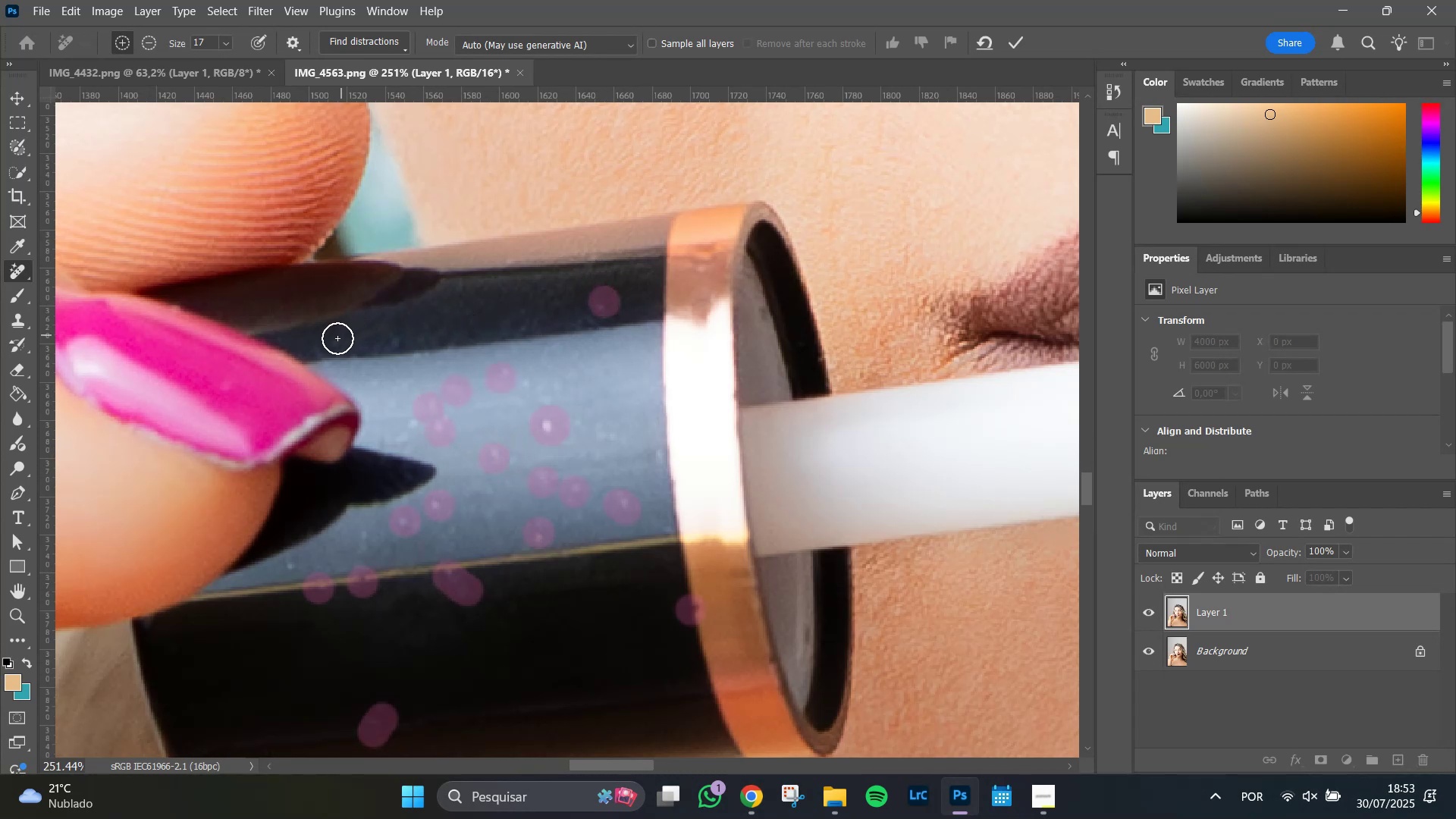 
left_click([337, 338])
 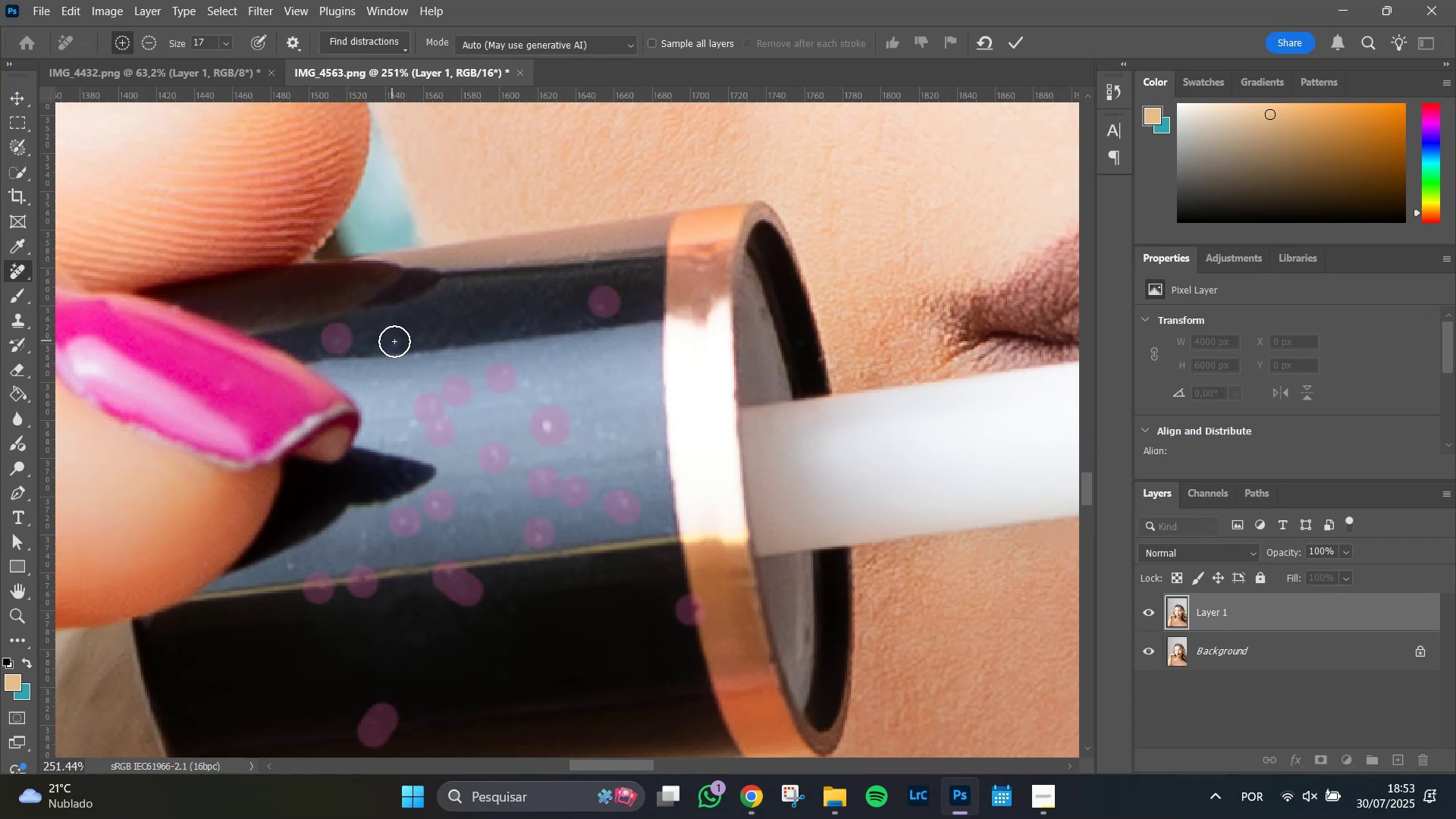 
left_click([396, 343])
 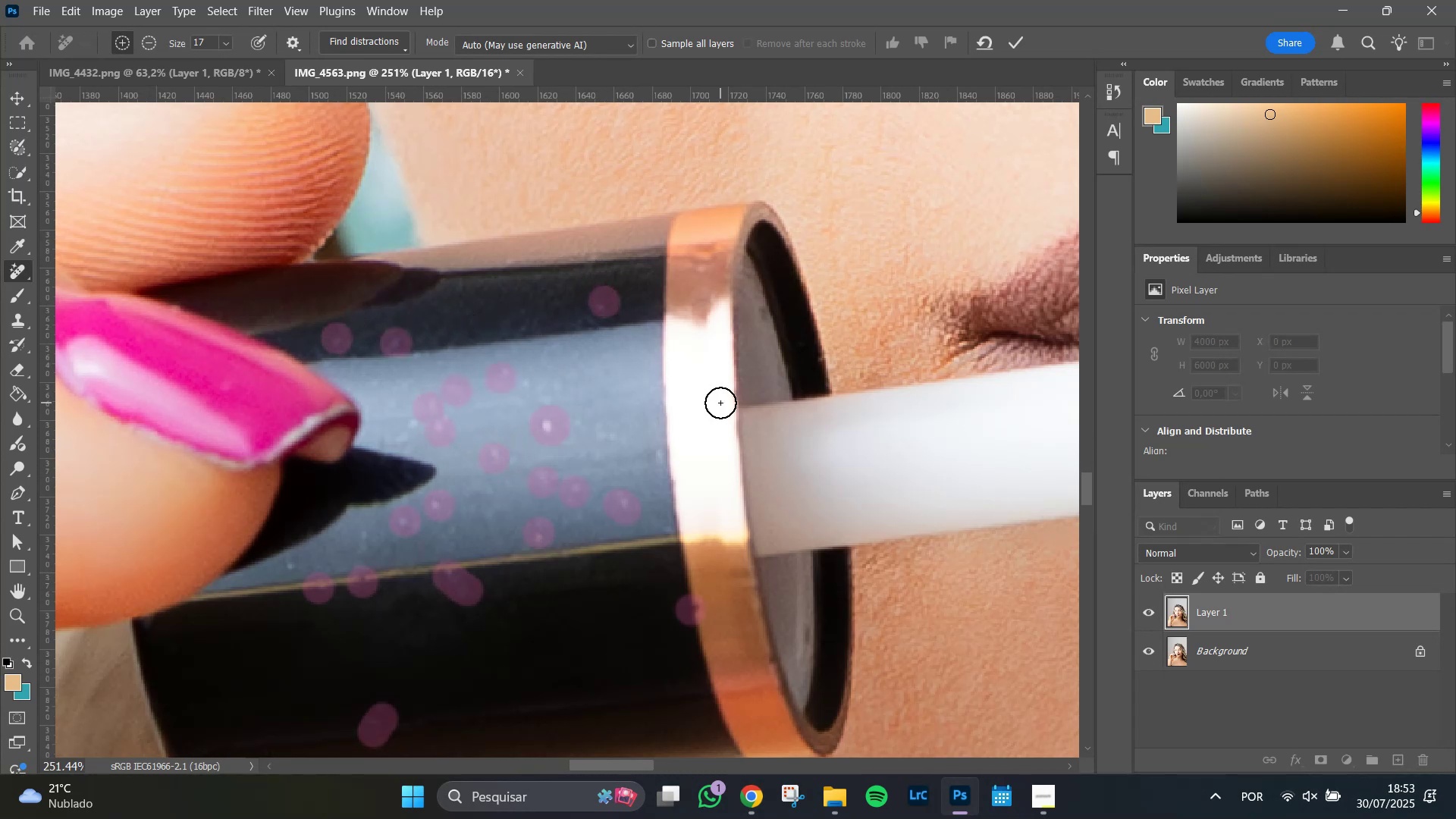 
key(Enter)
 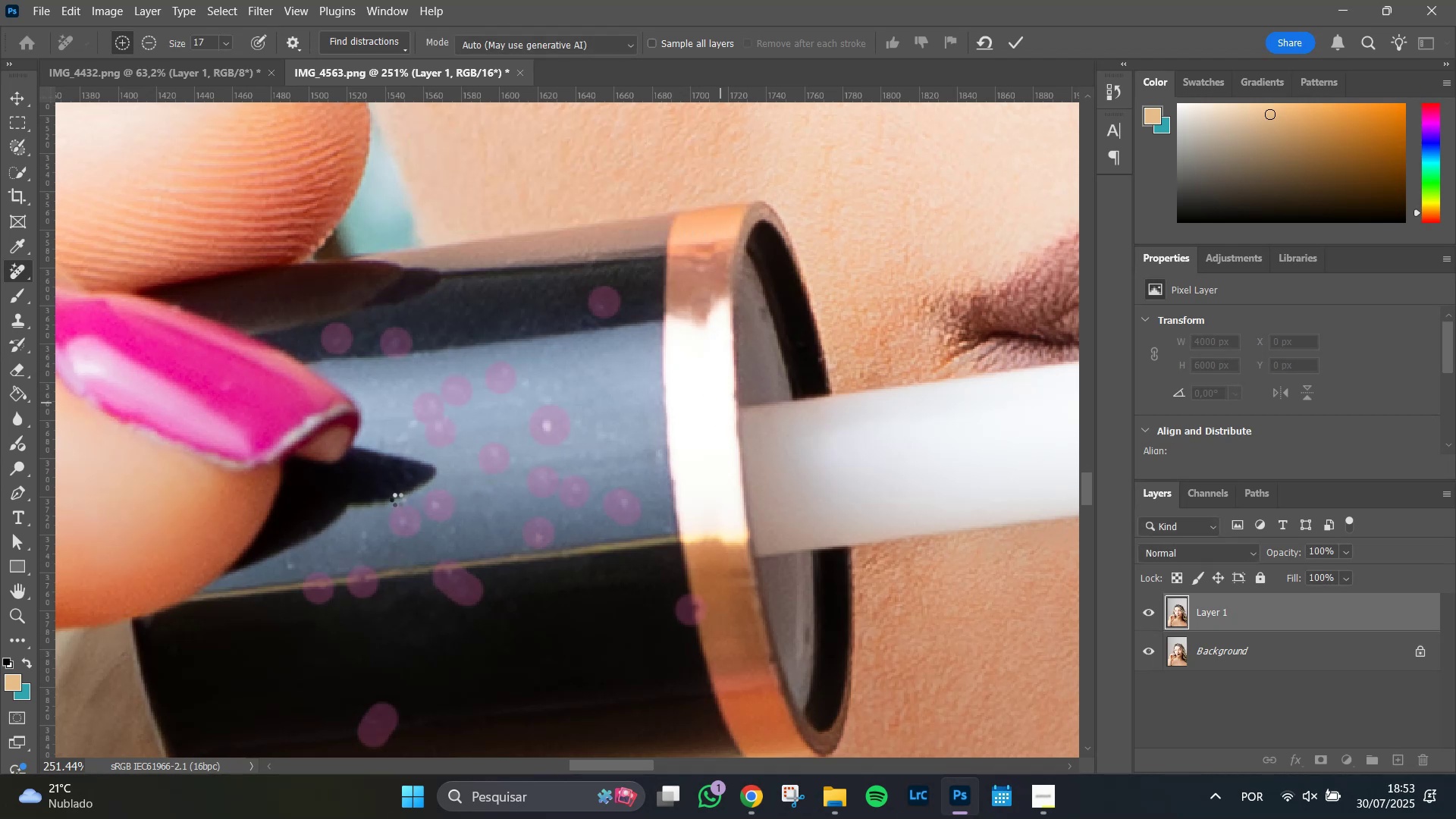 
wait(15.37)
 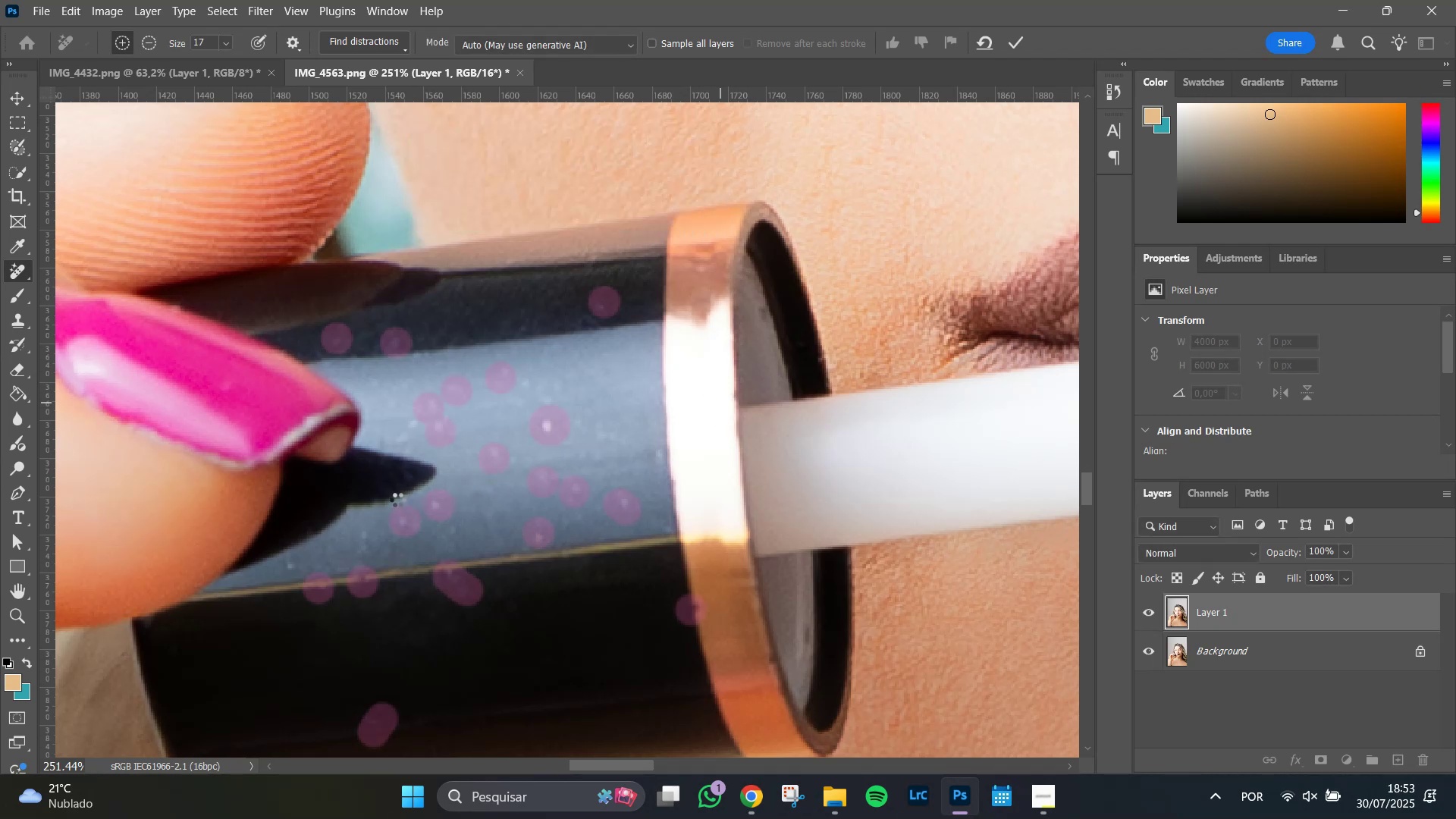 
left_click([288, 566])
 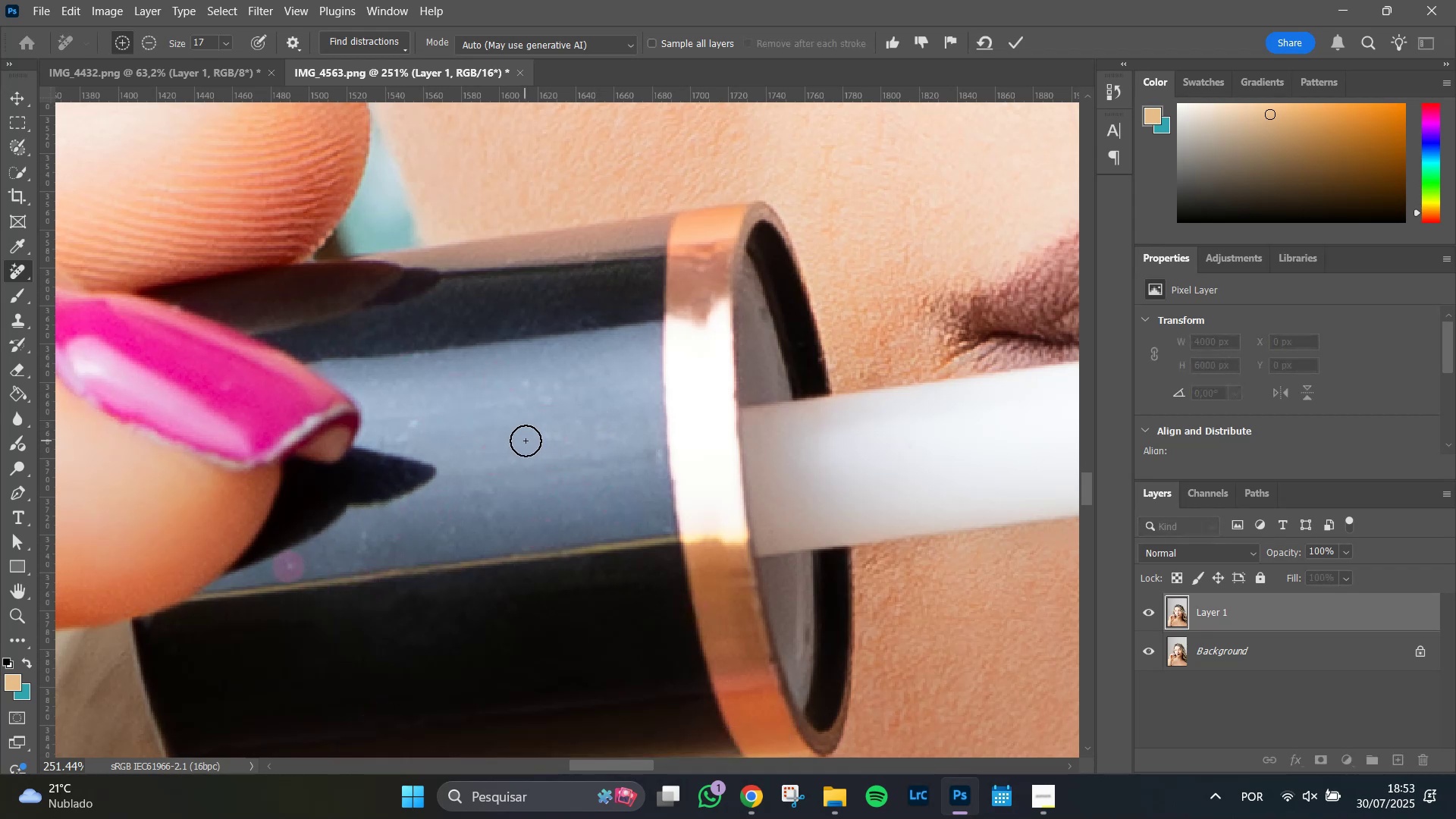 
left_click_drag(start_coordinate=[545, 434], to_coordinate=[554, 440])
 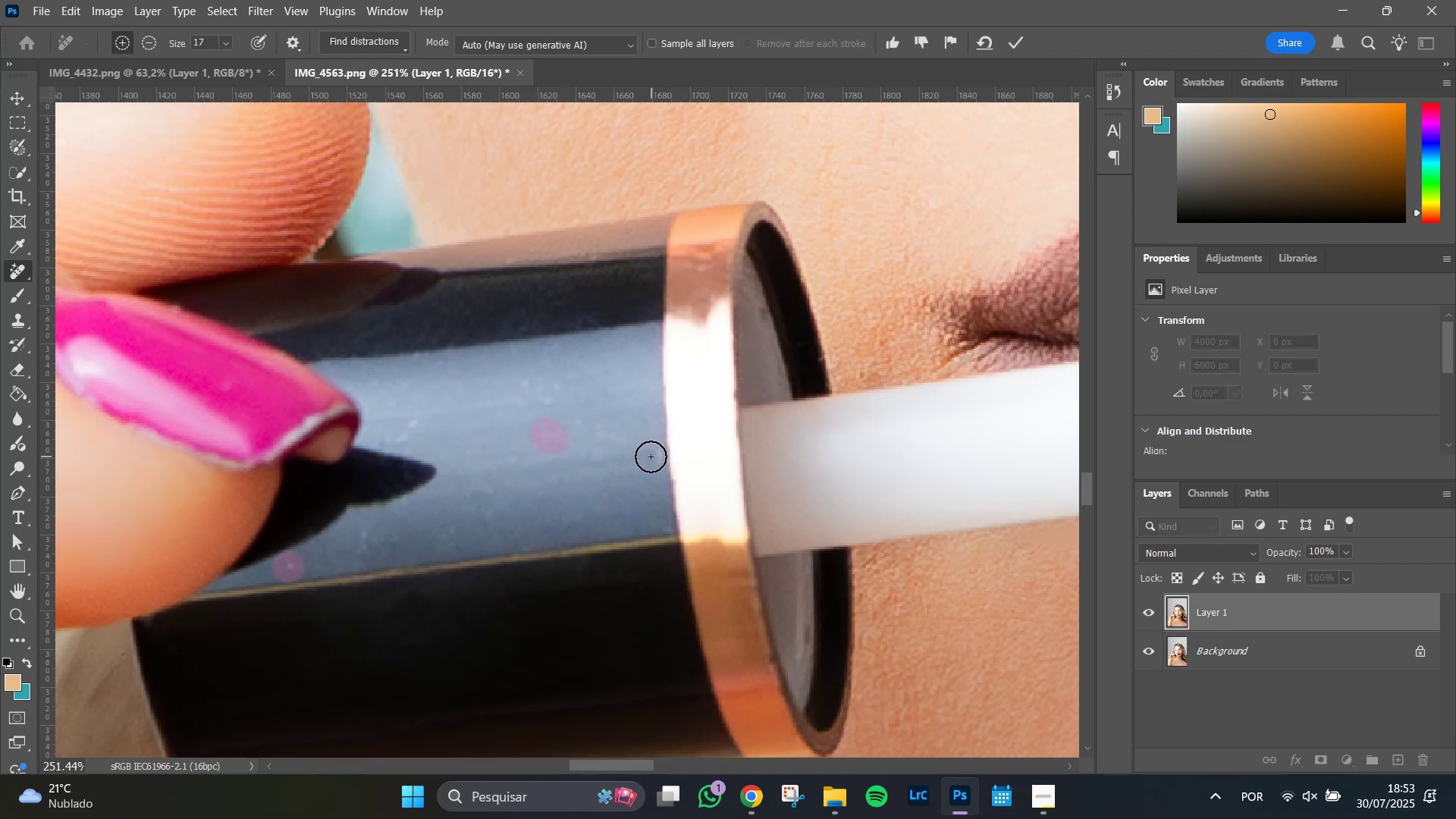 
left_click([651, 457])
 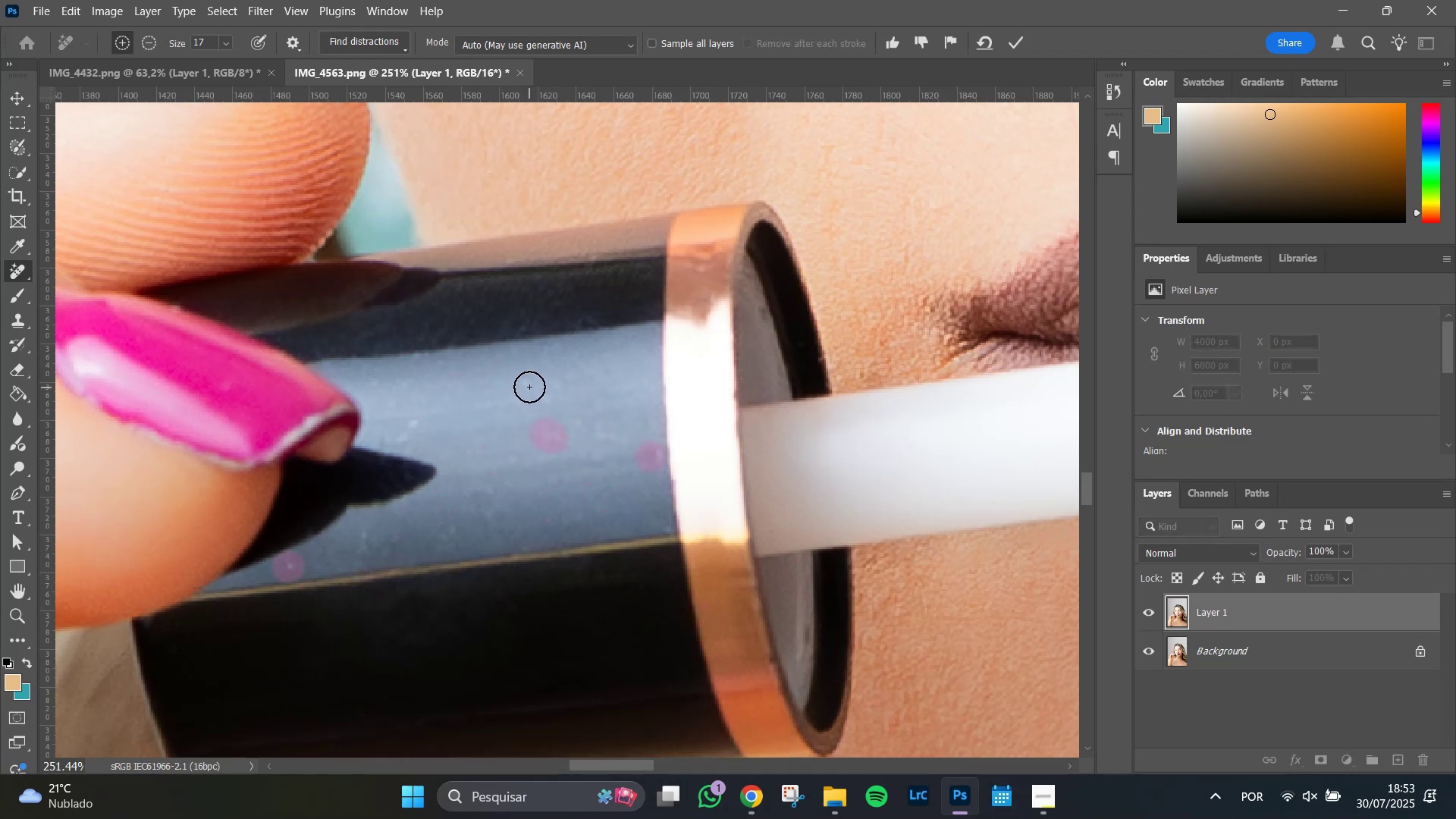 
left_click([528, 386])
 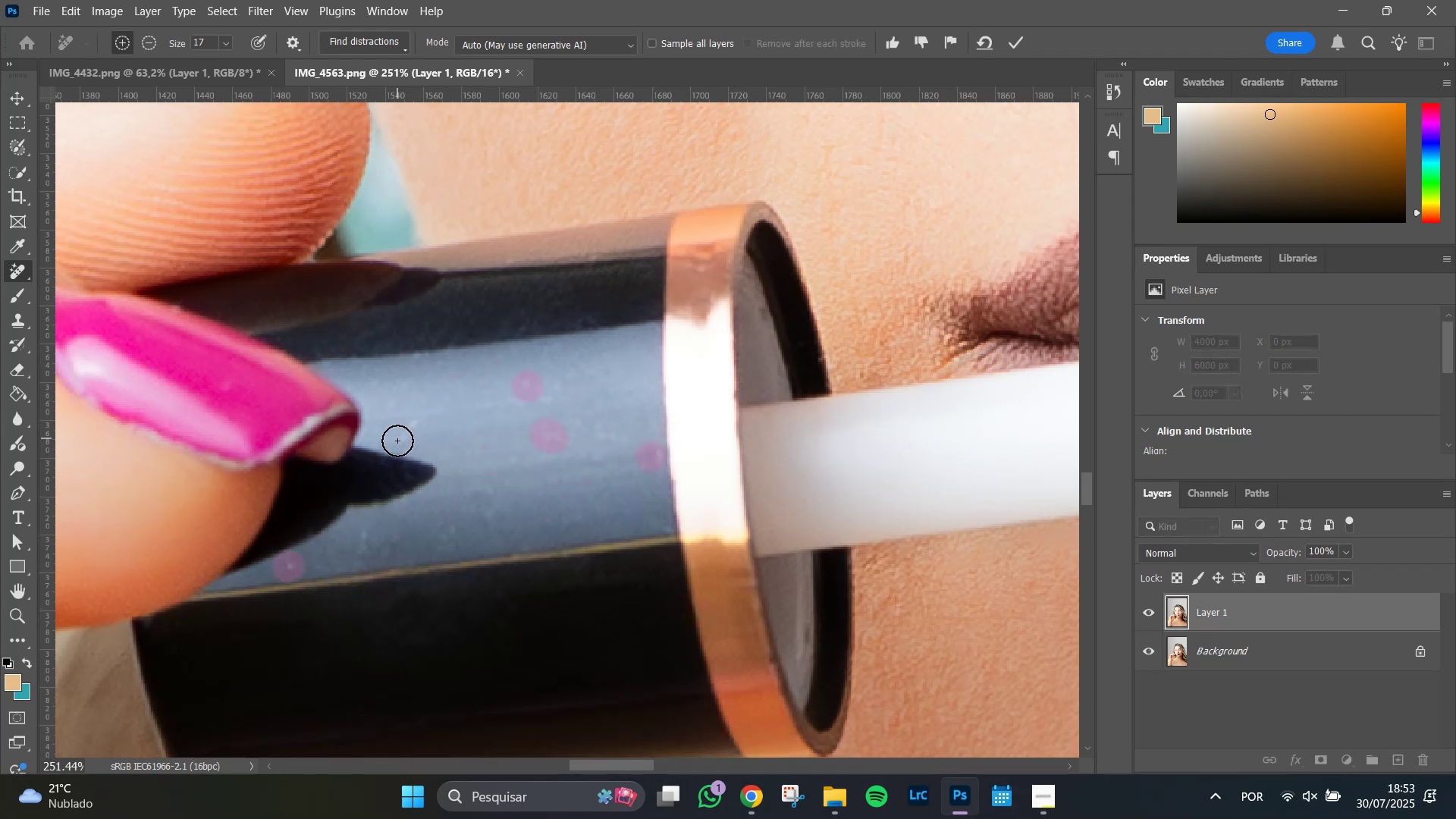 
left_click_drag(start_coordinate=[403, 438], to_coordinate=[425, 419])
 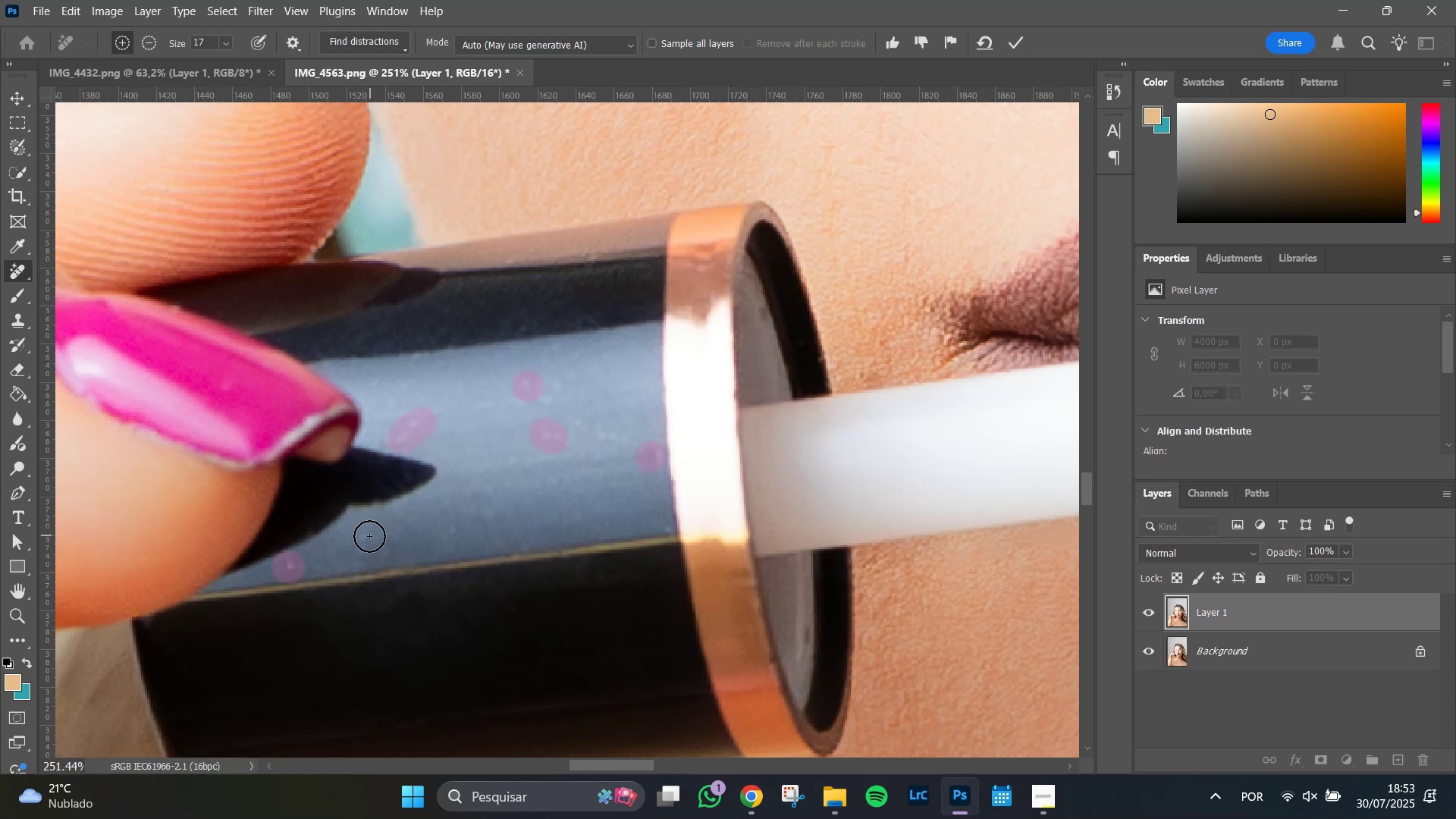 
left_click_drag(start_coordinate=[369, 536], to_coordinate=[360, 551])
 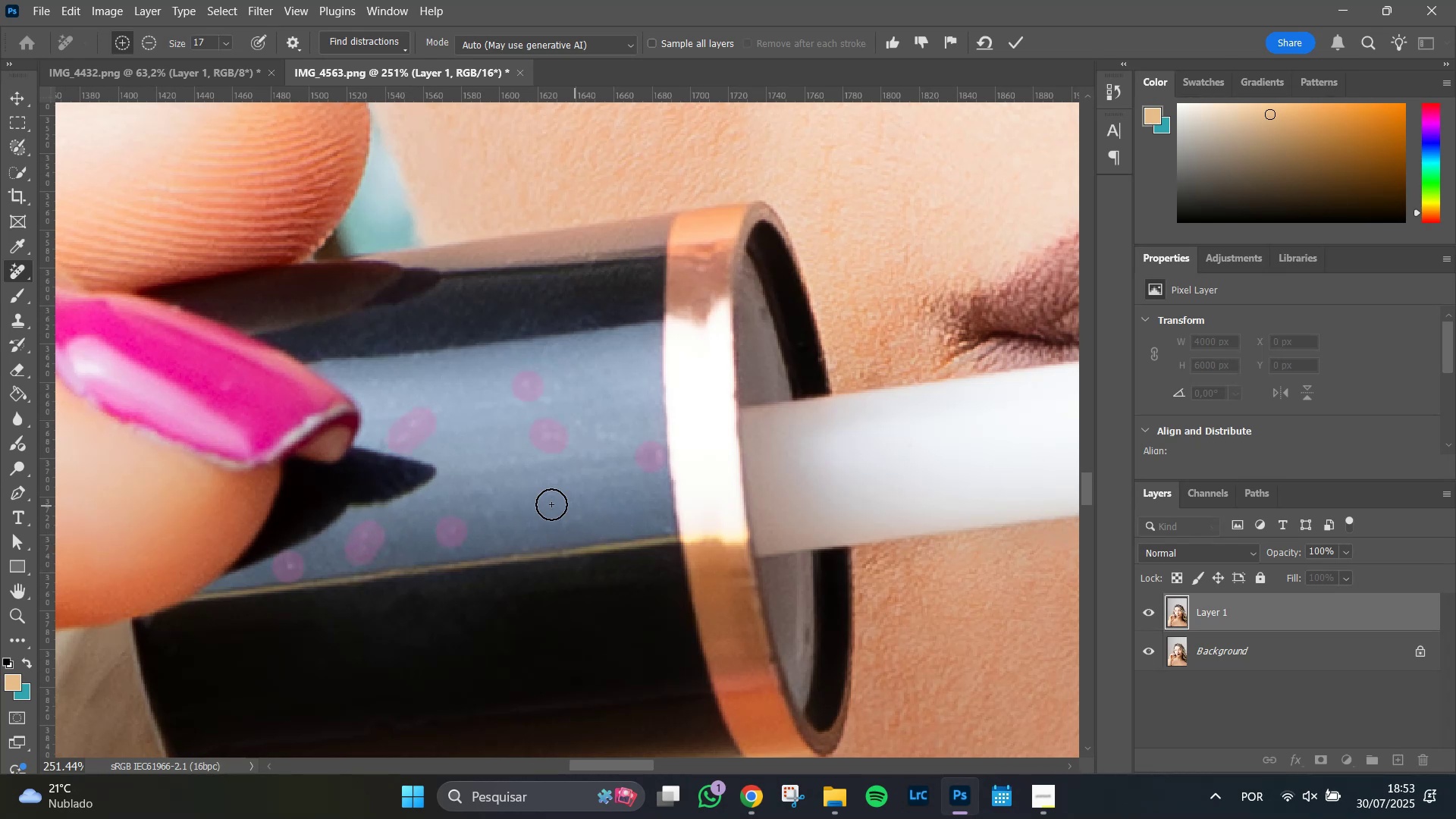 
key(Enter)
 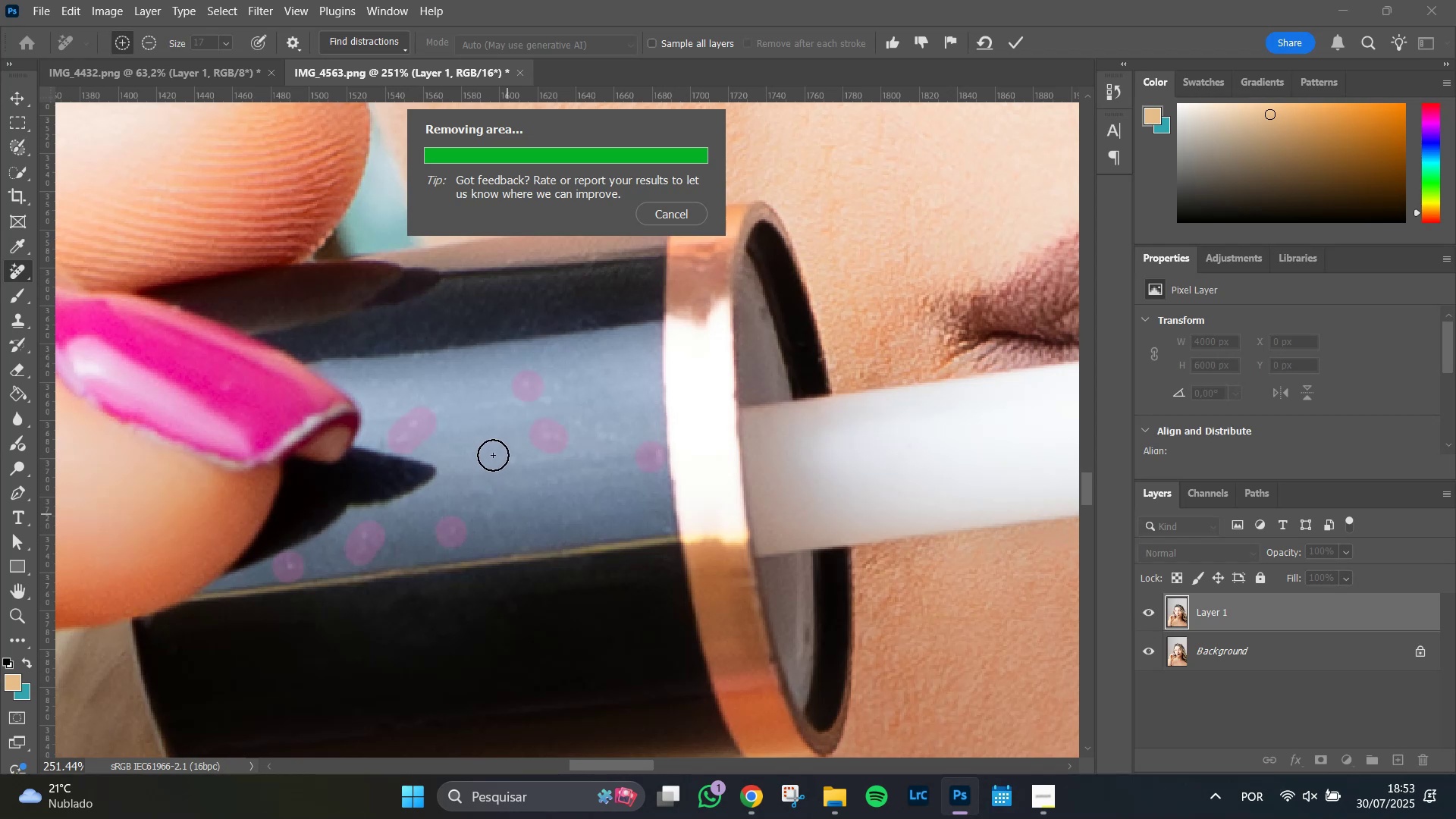 
wait(13.14)
 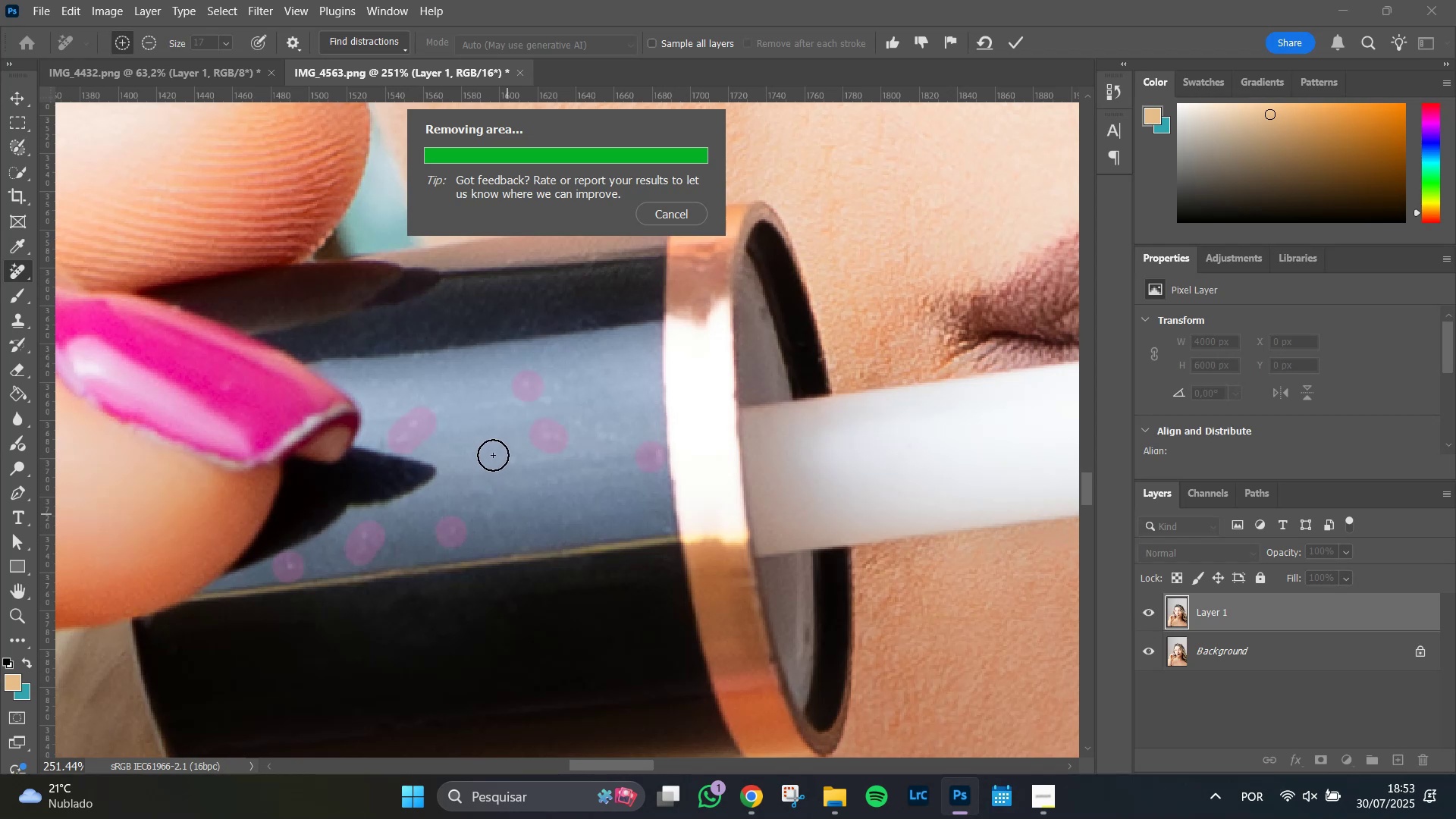 
hold_key(key=AltLeft, duration=1.13)
scroll: coordinate [524, 476], scroll_direction: down, amount: 7.0
 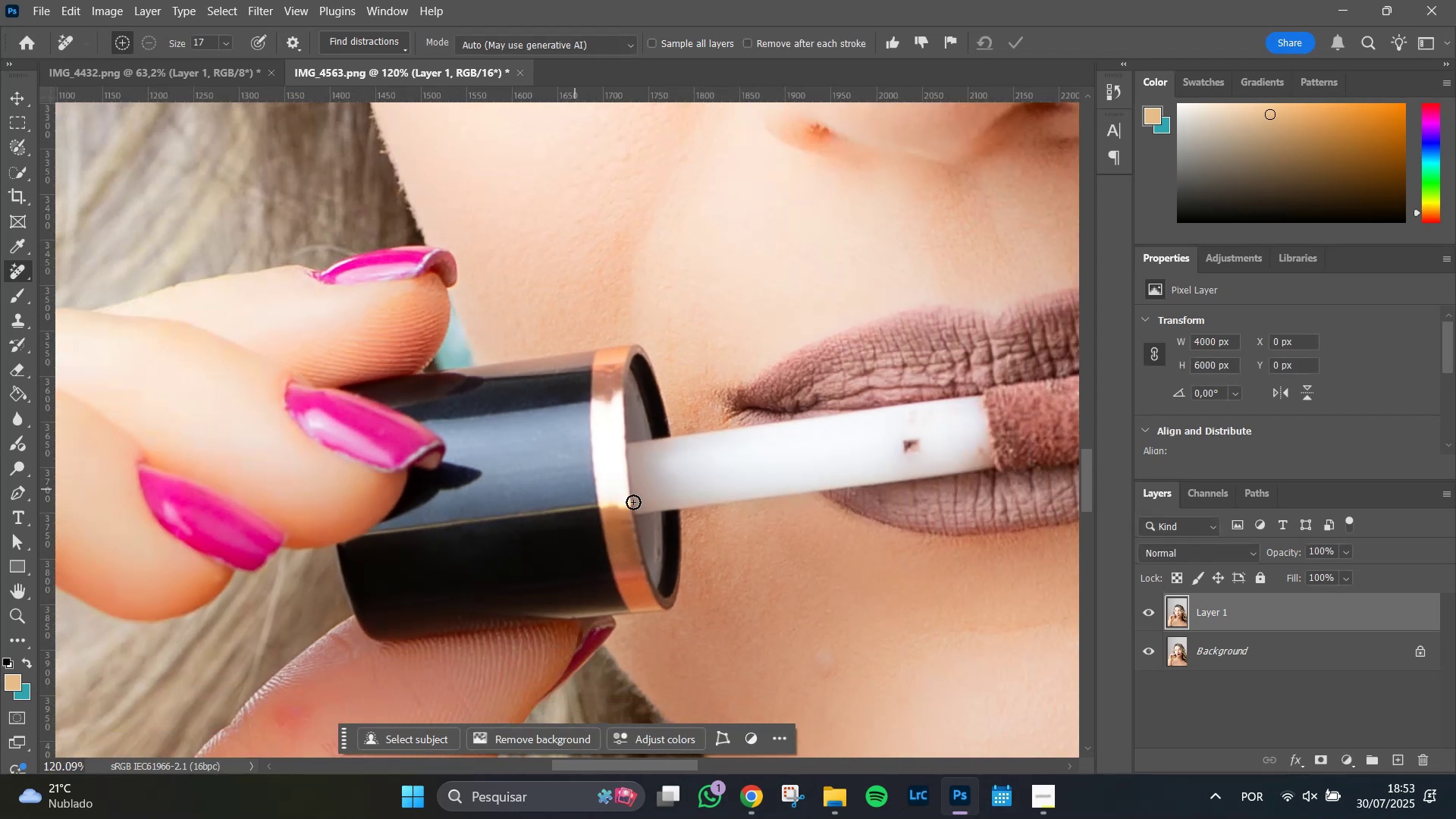 
hold_key(key=Space, duration=1.51)
 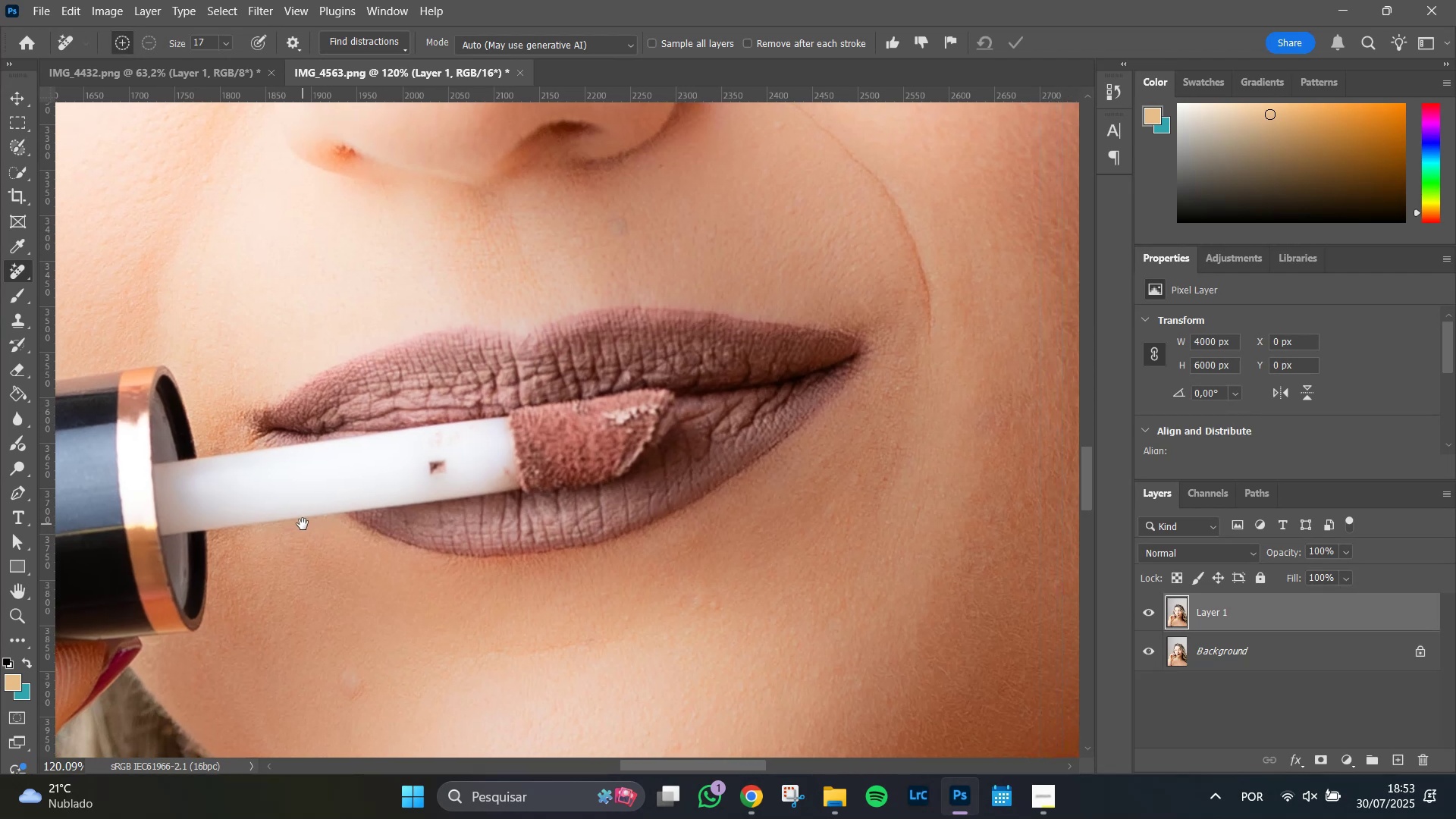 
left_click_drag(start_coordinate=[777, 503], to_coordinate=[303, 524])
 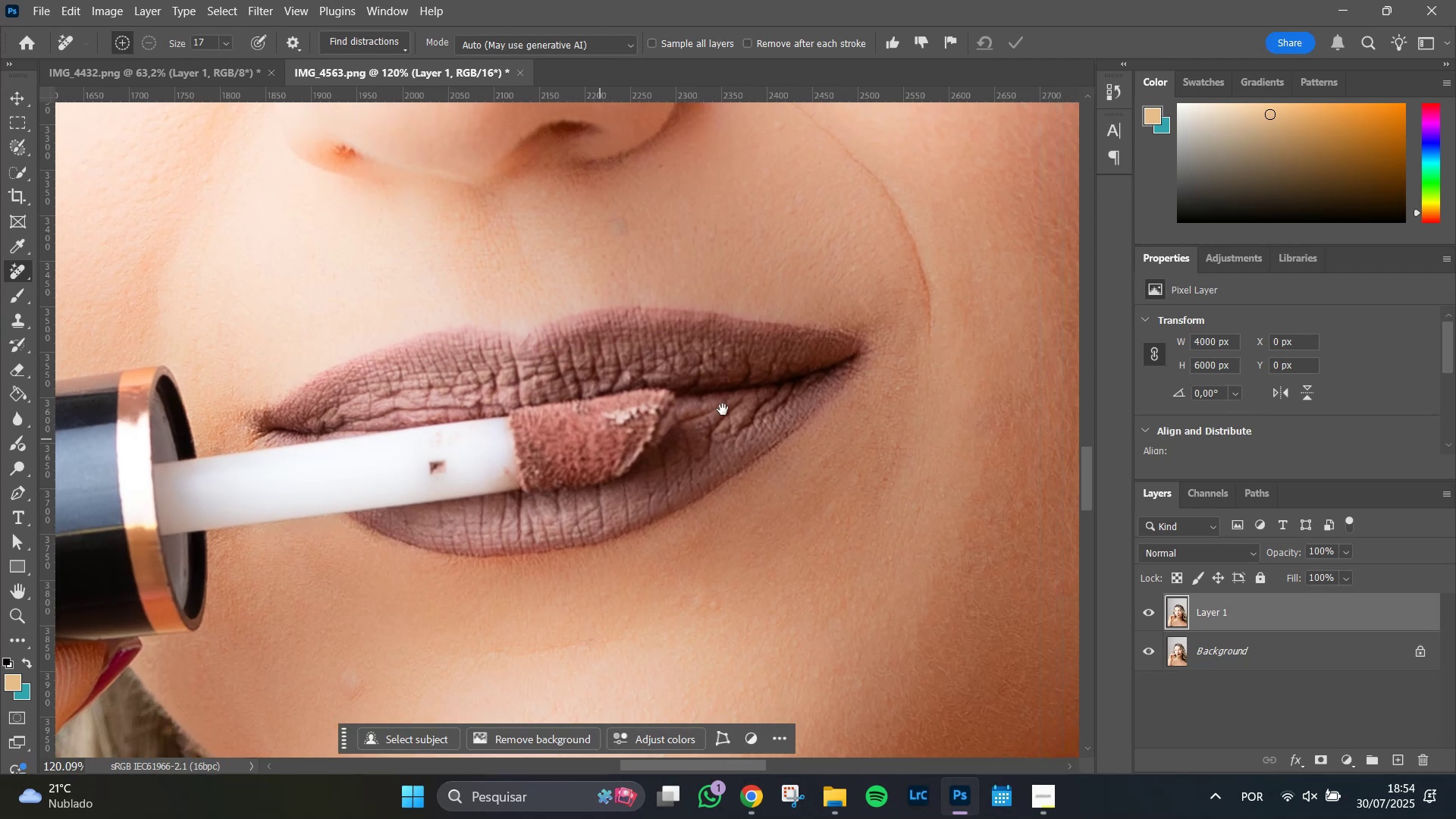 
hold_key(key=Space, duration=1.51)
 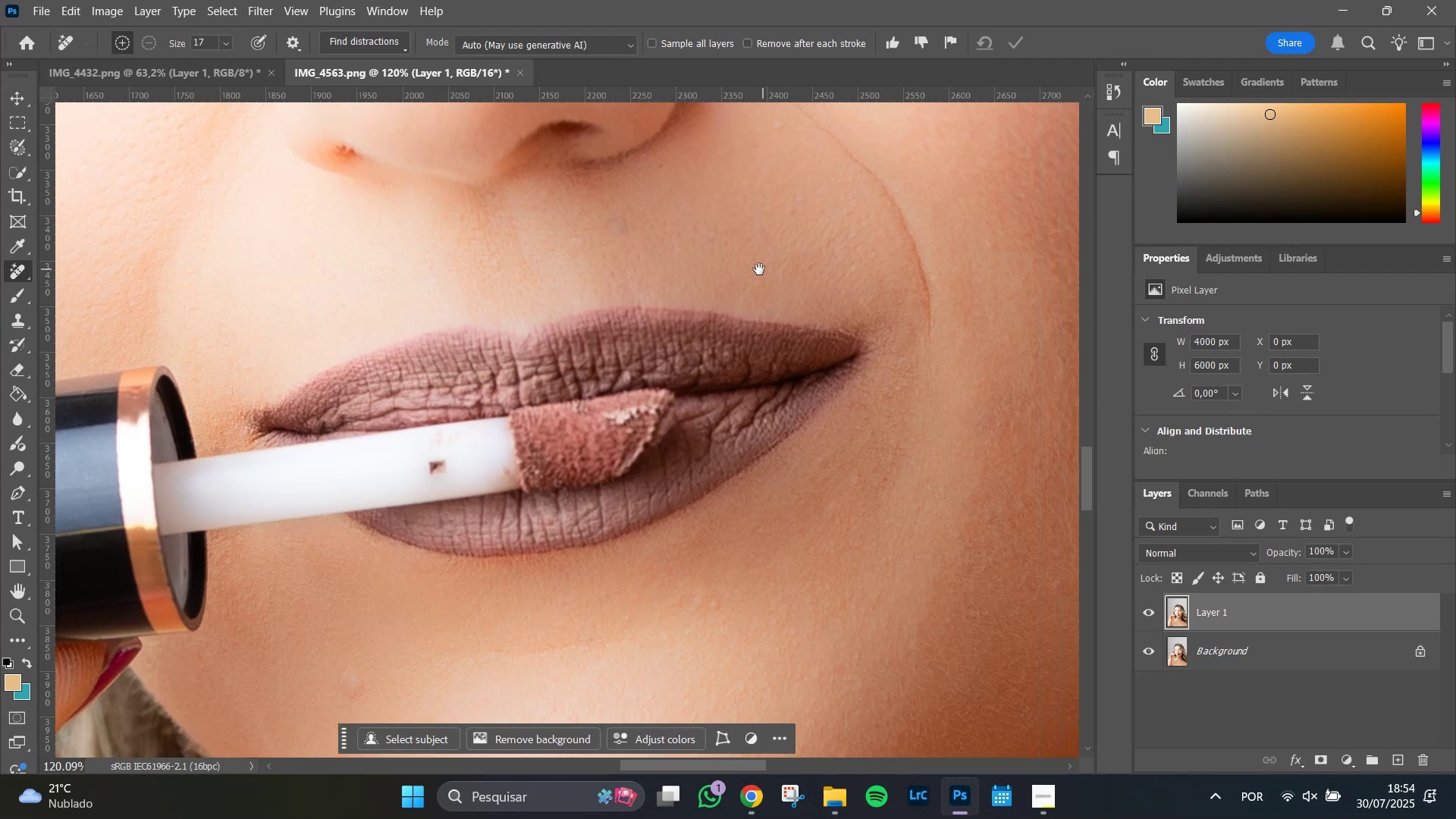 
hold_key(key=Space, duration=1.51)
 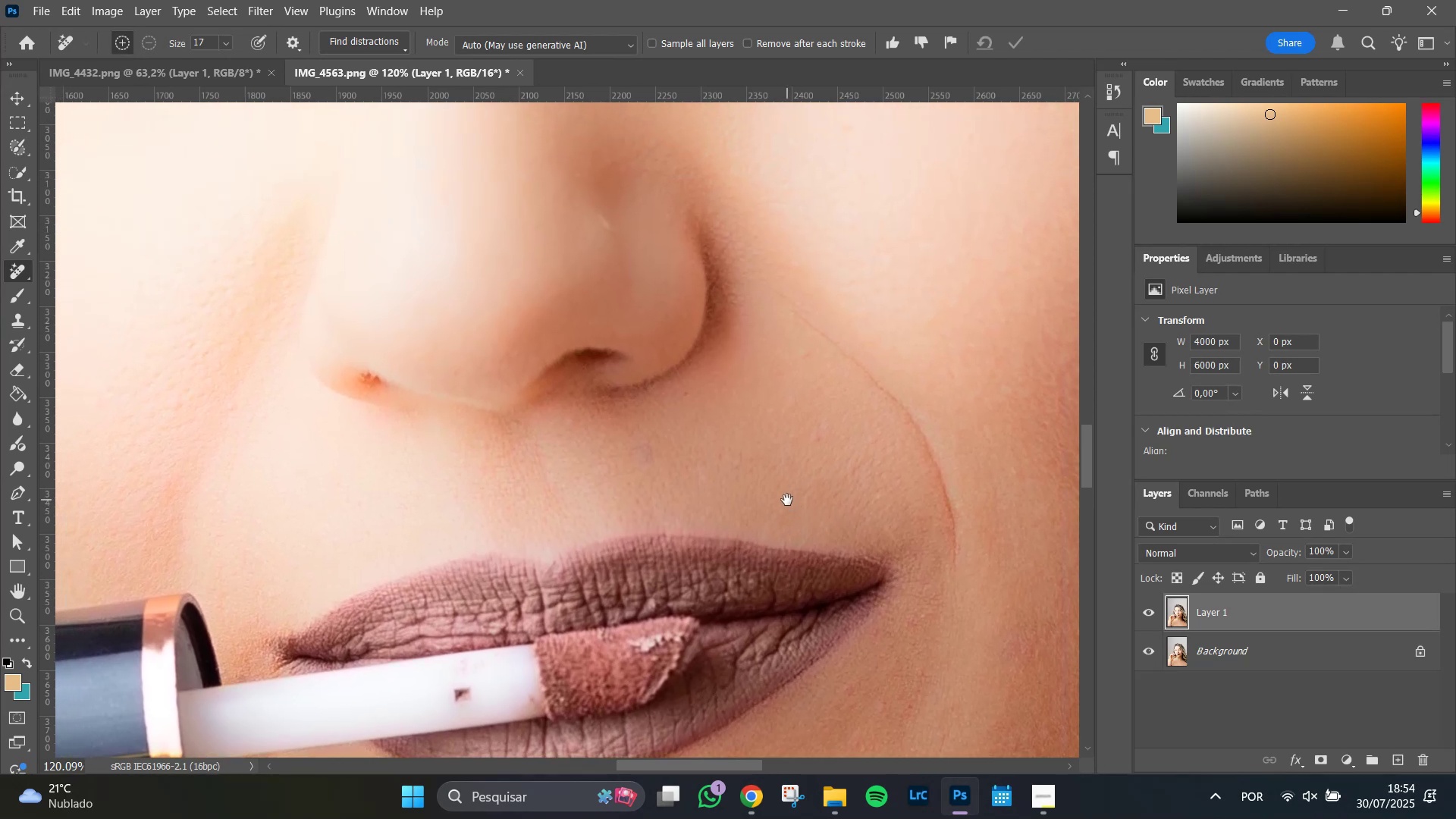 
left_click_drag(start_coordinate=[759, 269], to_coordinate=[787, 500])
 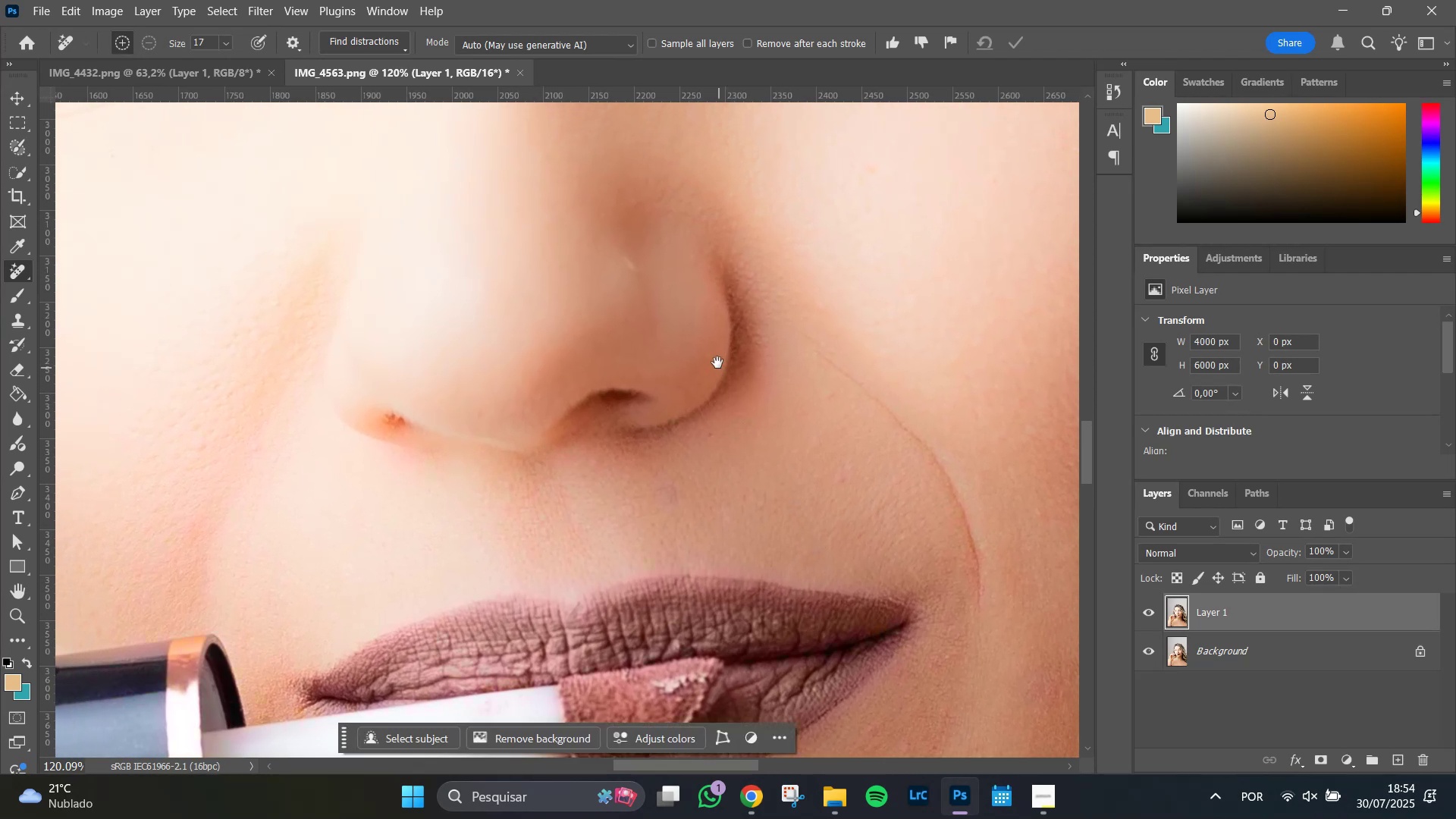 
hold_key(key=Space, duration=0.97)
 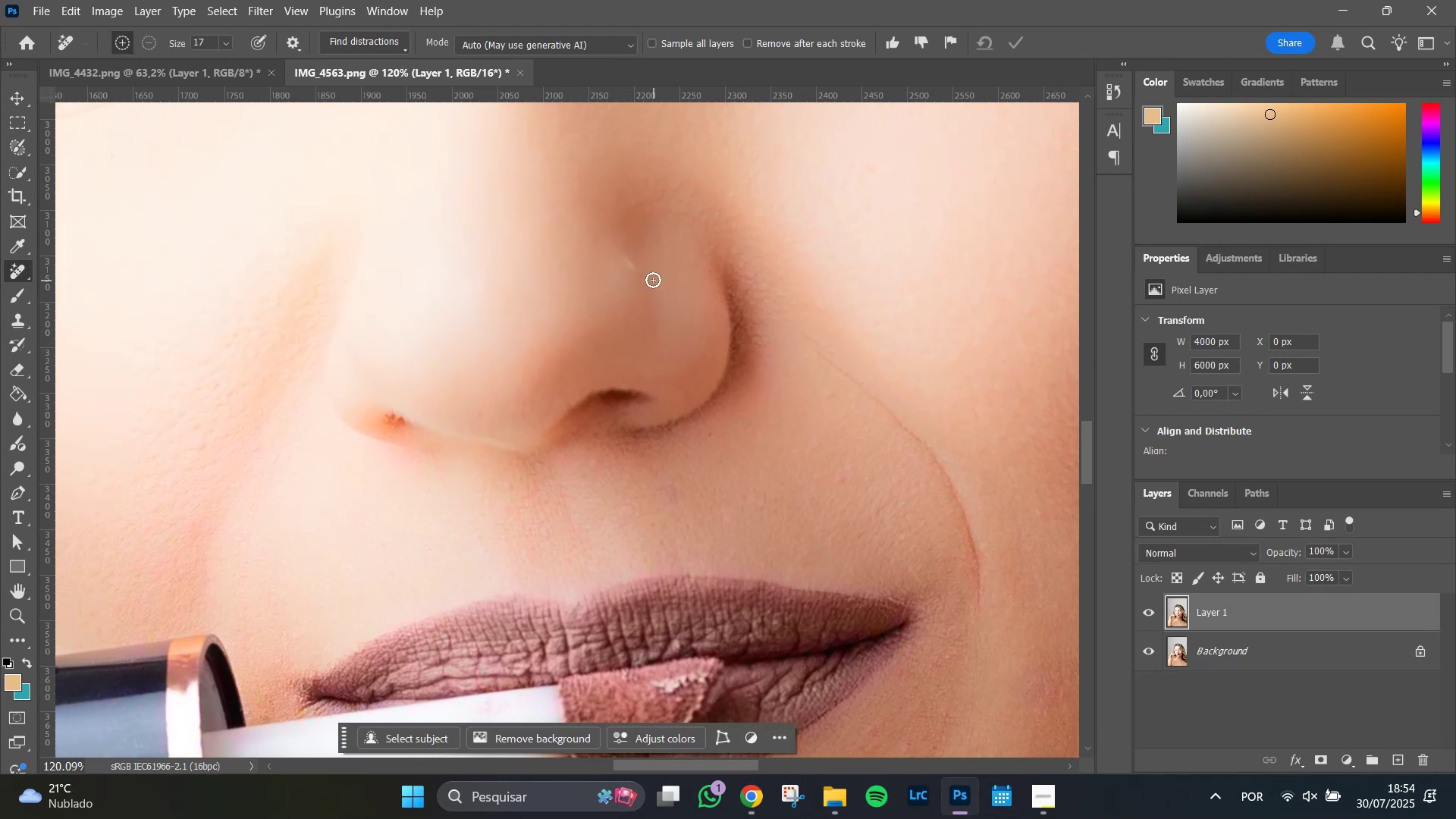 
hold_key(key=AltLeft, duration=0.55)
 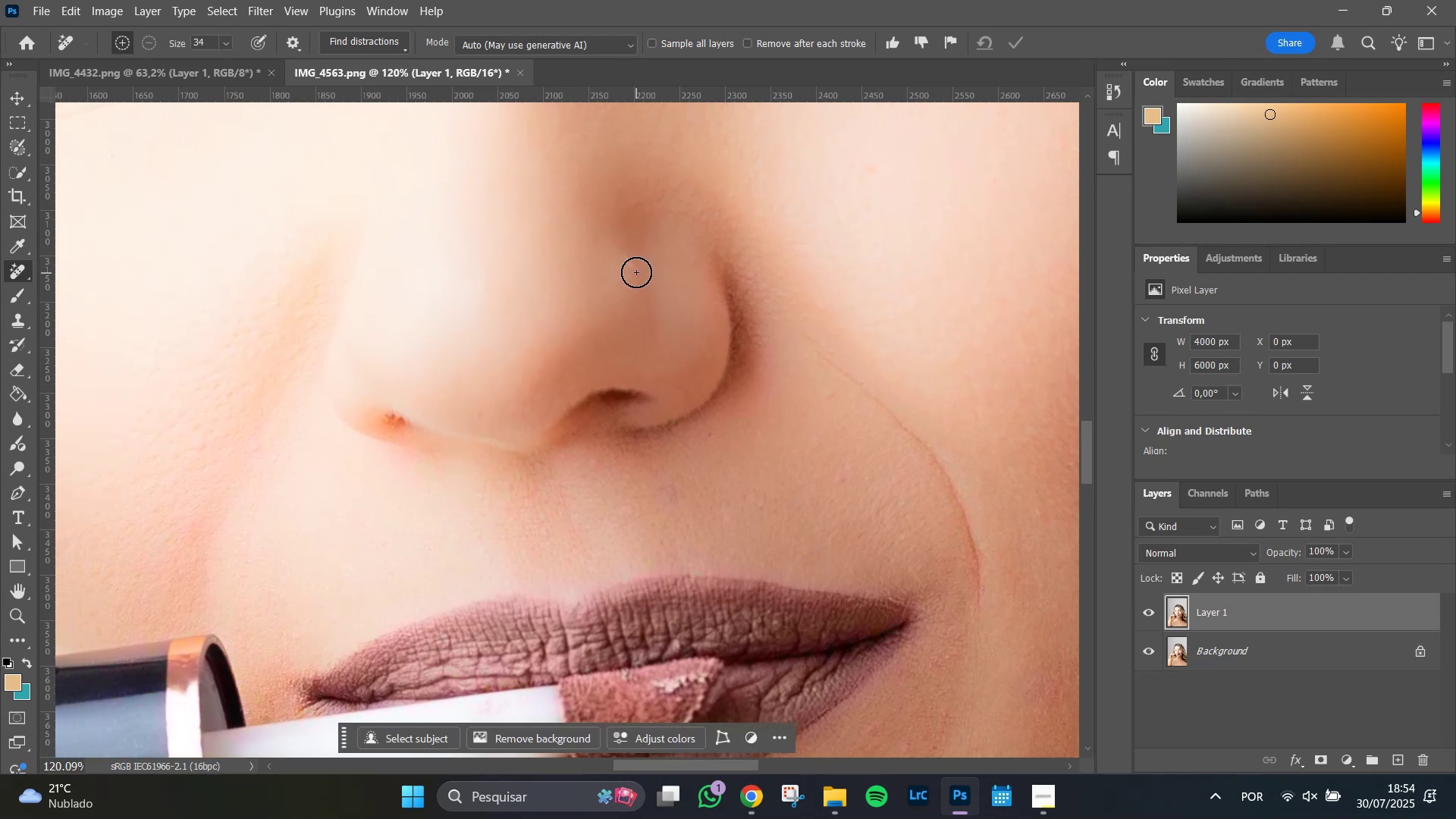 
left_click_drag(start_coordinate=[639, 272], to_coordinate=[623, 257])
 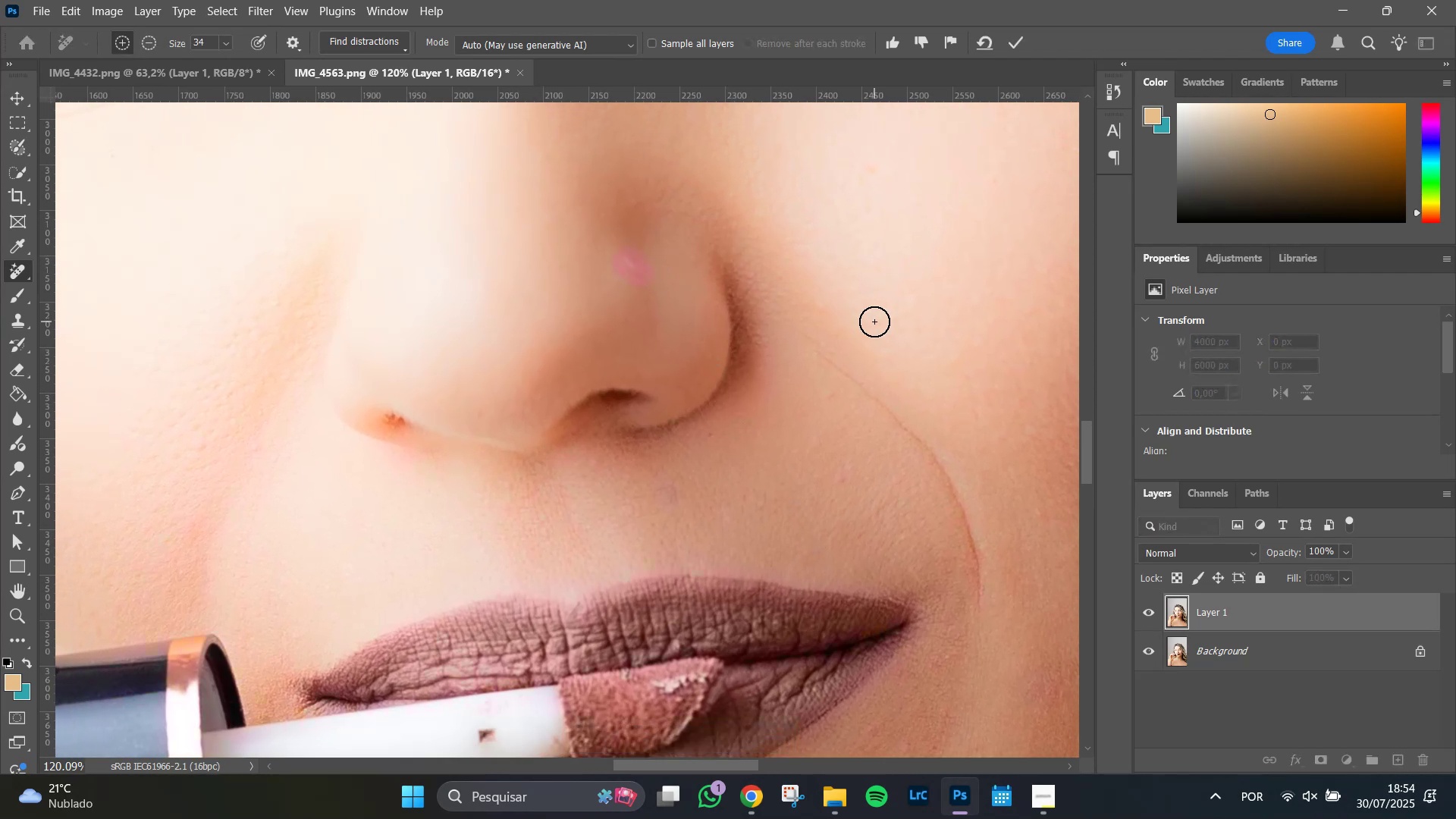 
key(Enter)
 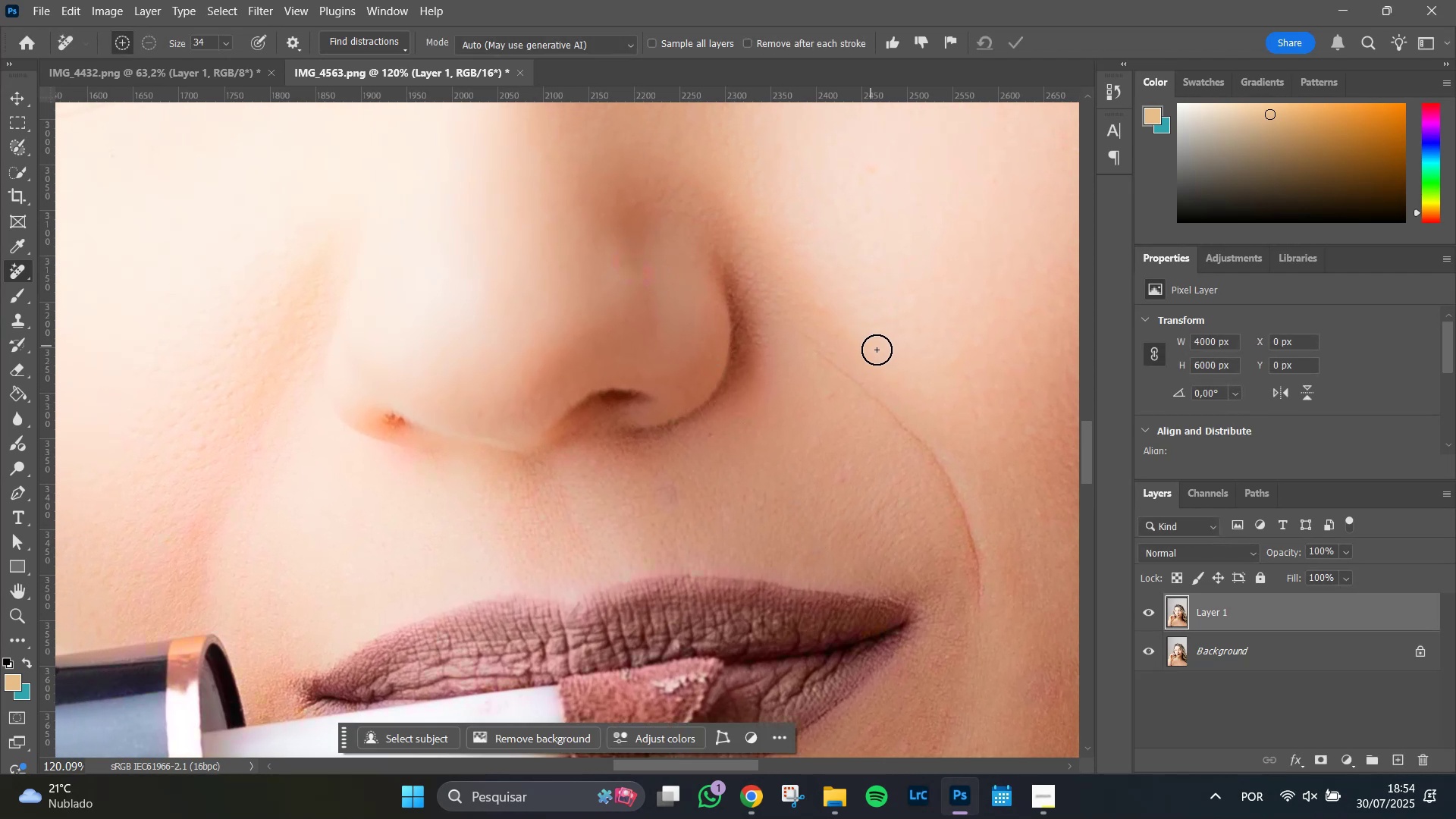 
hold_key(key=Space, duration=1.51)
 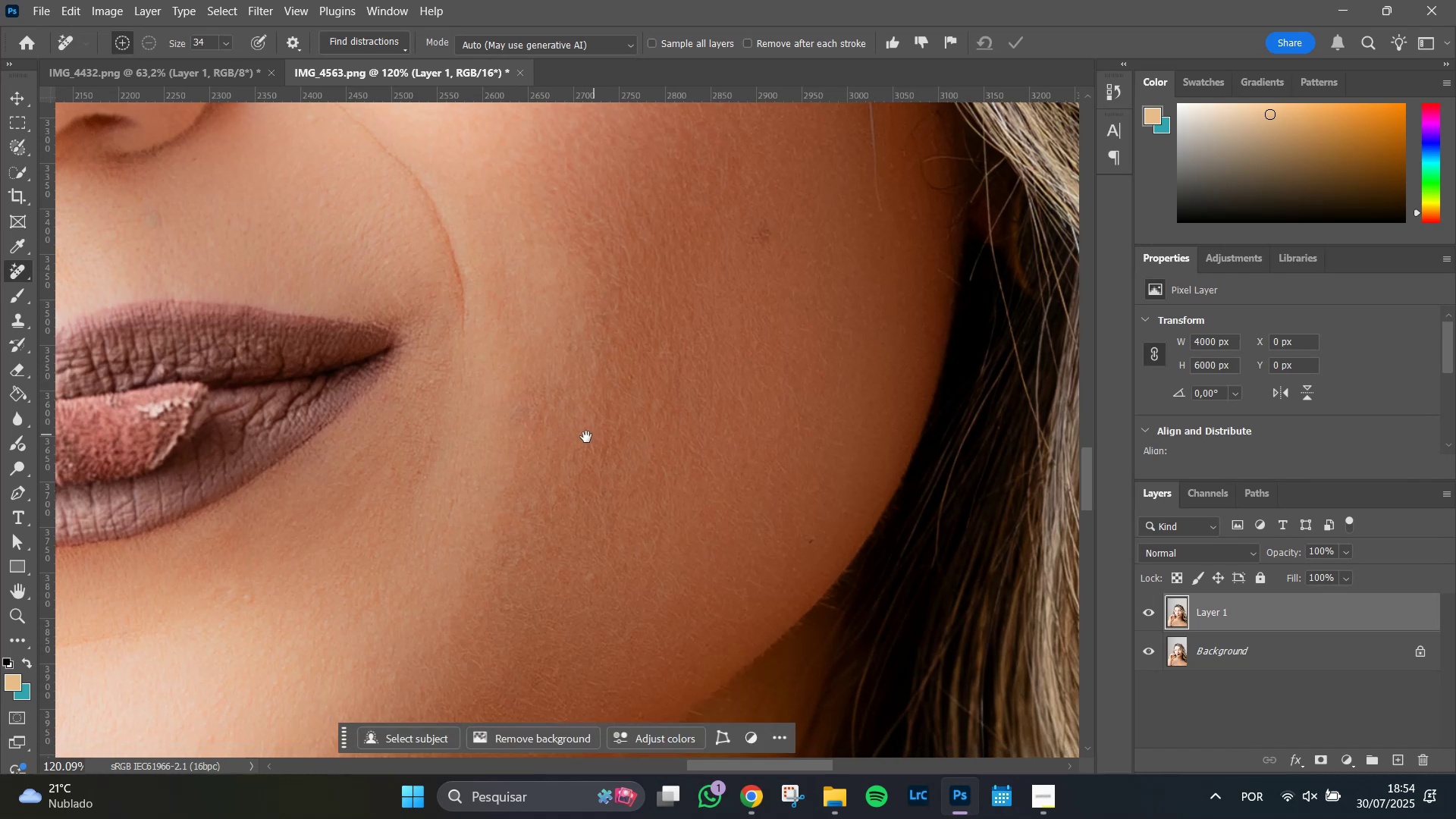 
left_click_drag(start_coordinate=[924, 431], to_coordinate=[408, 175])
 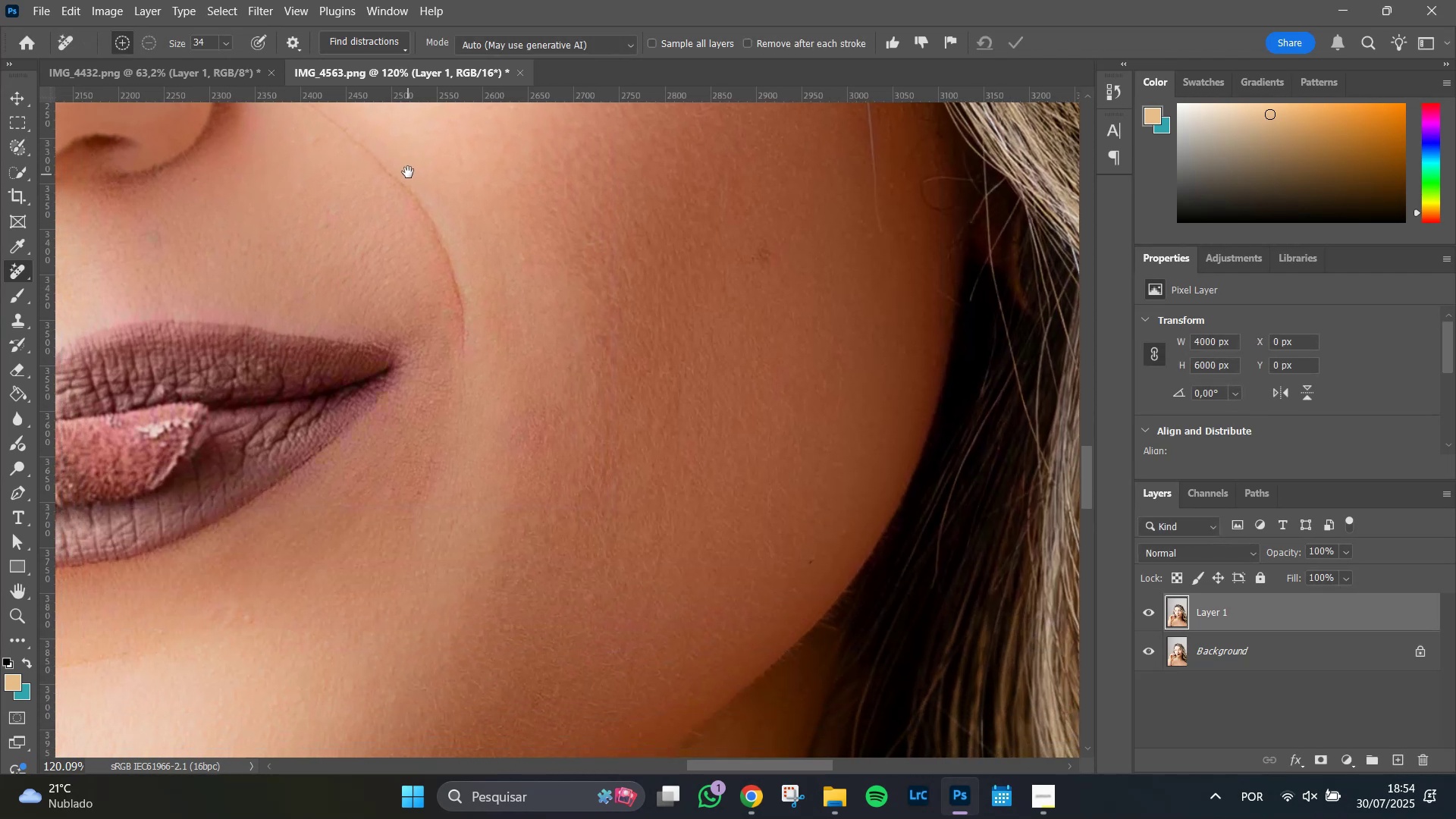 
hold_key(key=Space, duration=1.51)
 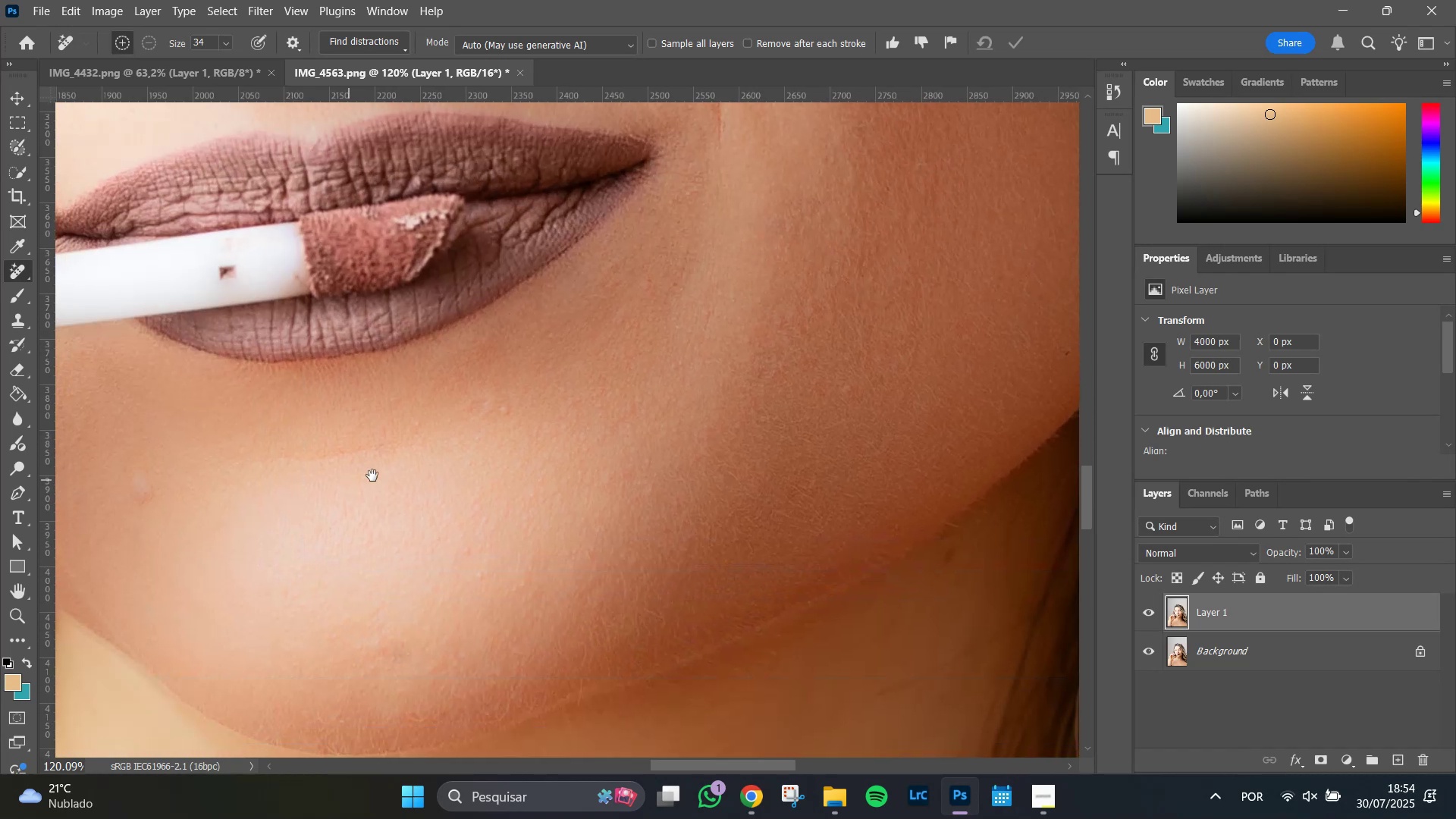 
left_click_drag(start_coordinate=[504, 451], to_coordinate=[759, 263])
 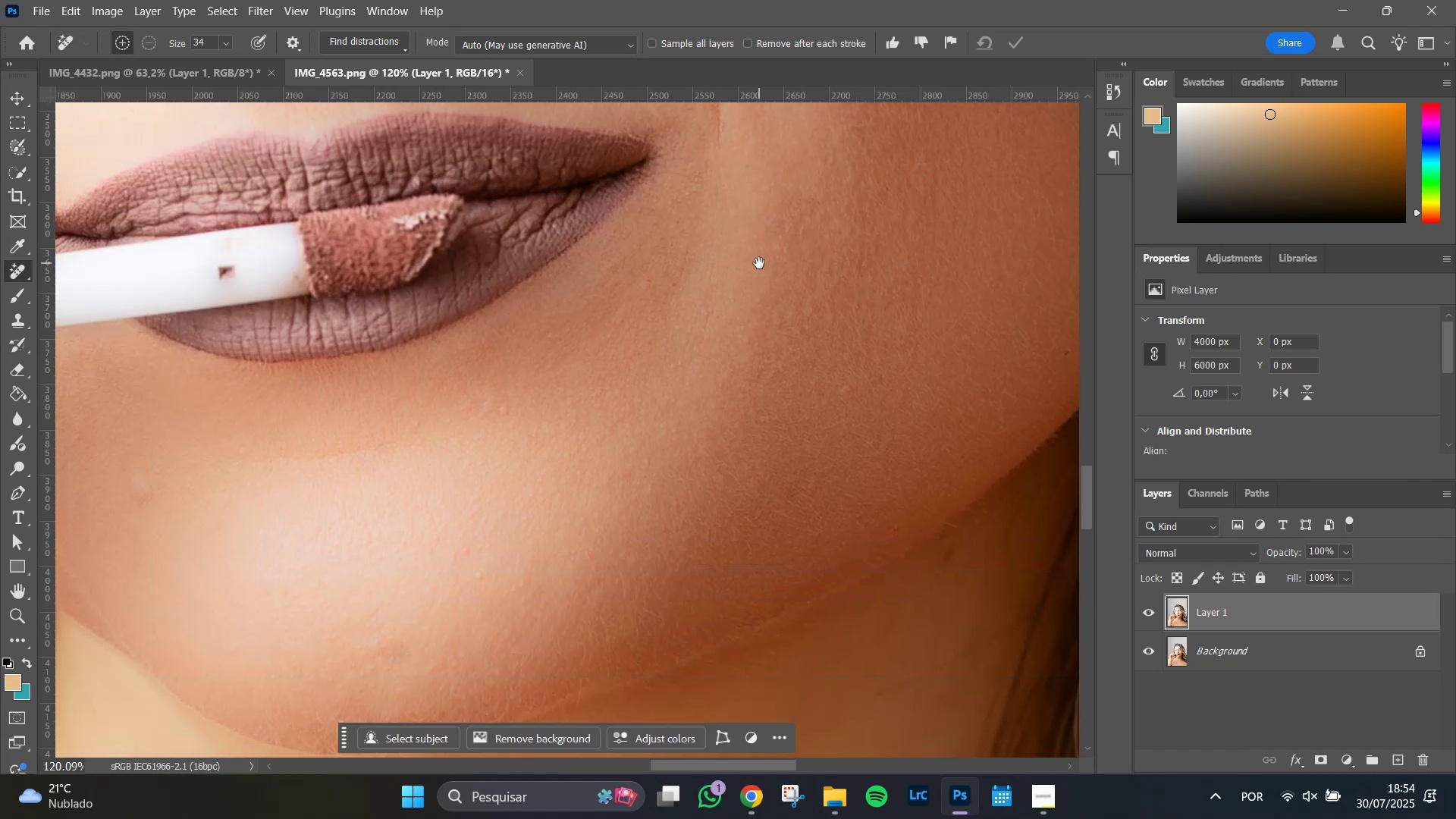 
hold_key(key=Space, duration=1.12)
 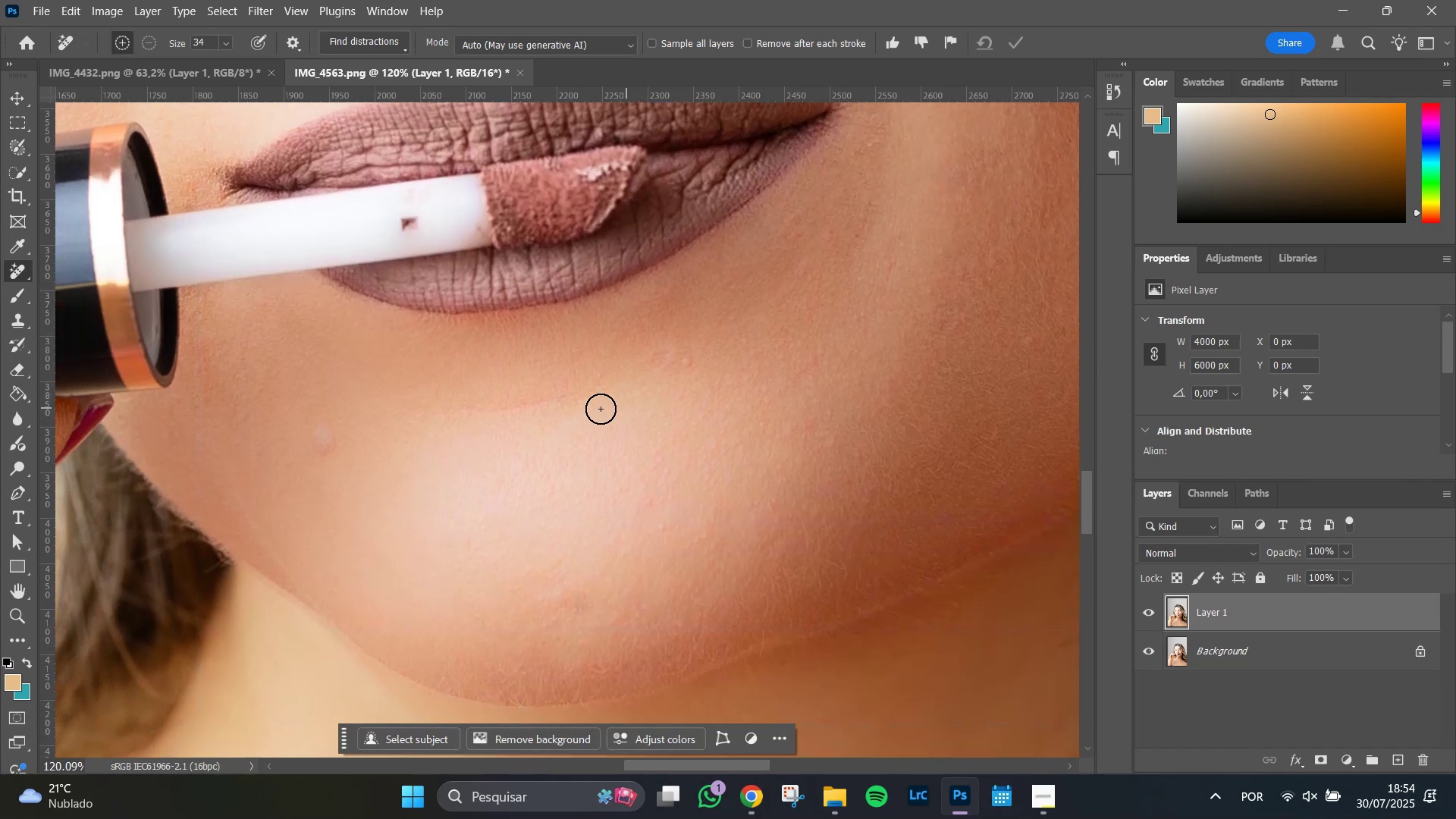 
left_click_drag(start_coordinate=[347, 480], to_coordinate=[529, 431])
 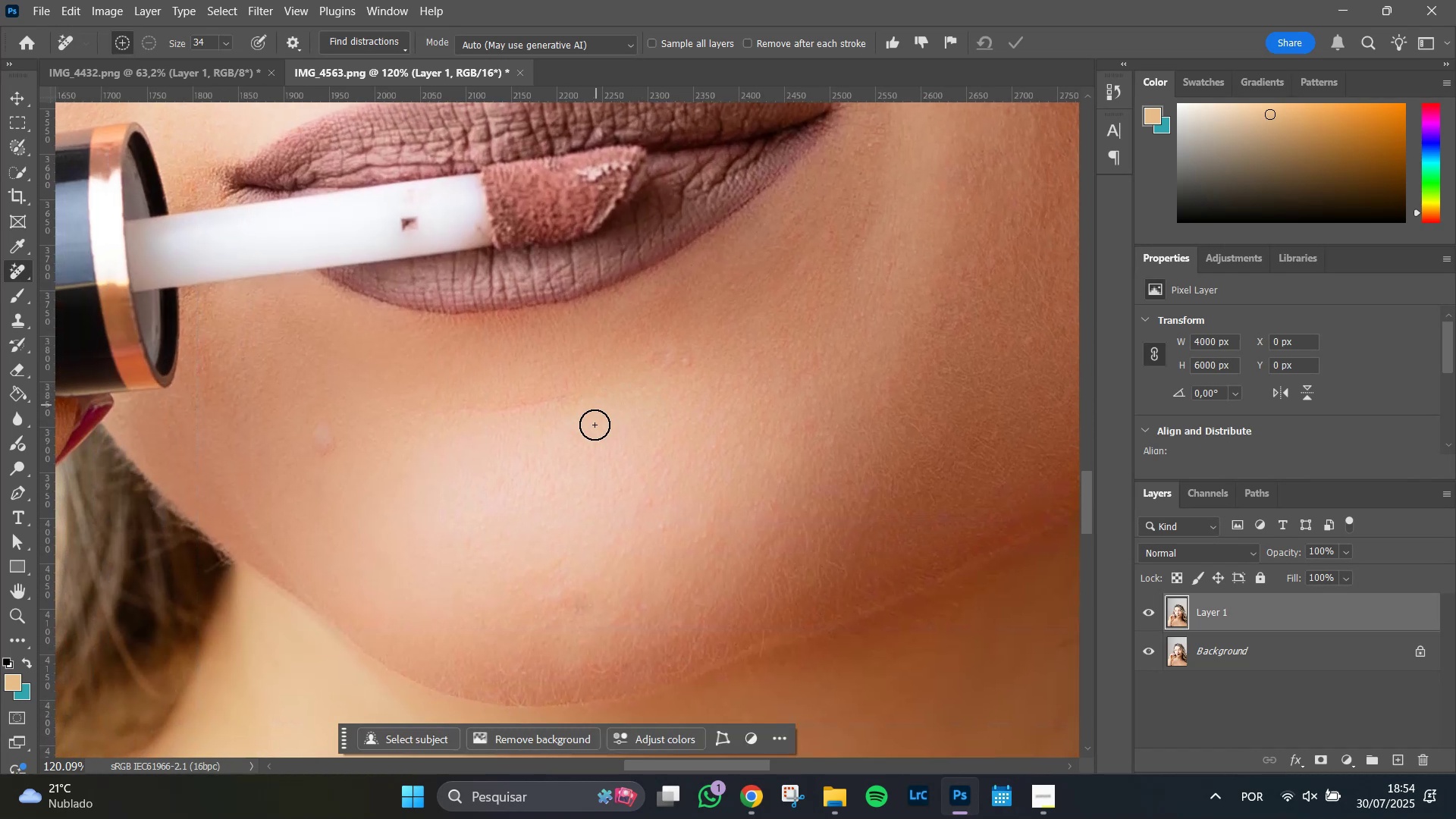 
hold_key(key=AltLeft, duration=0.56)
 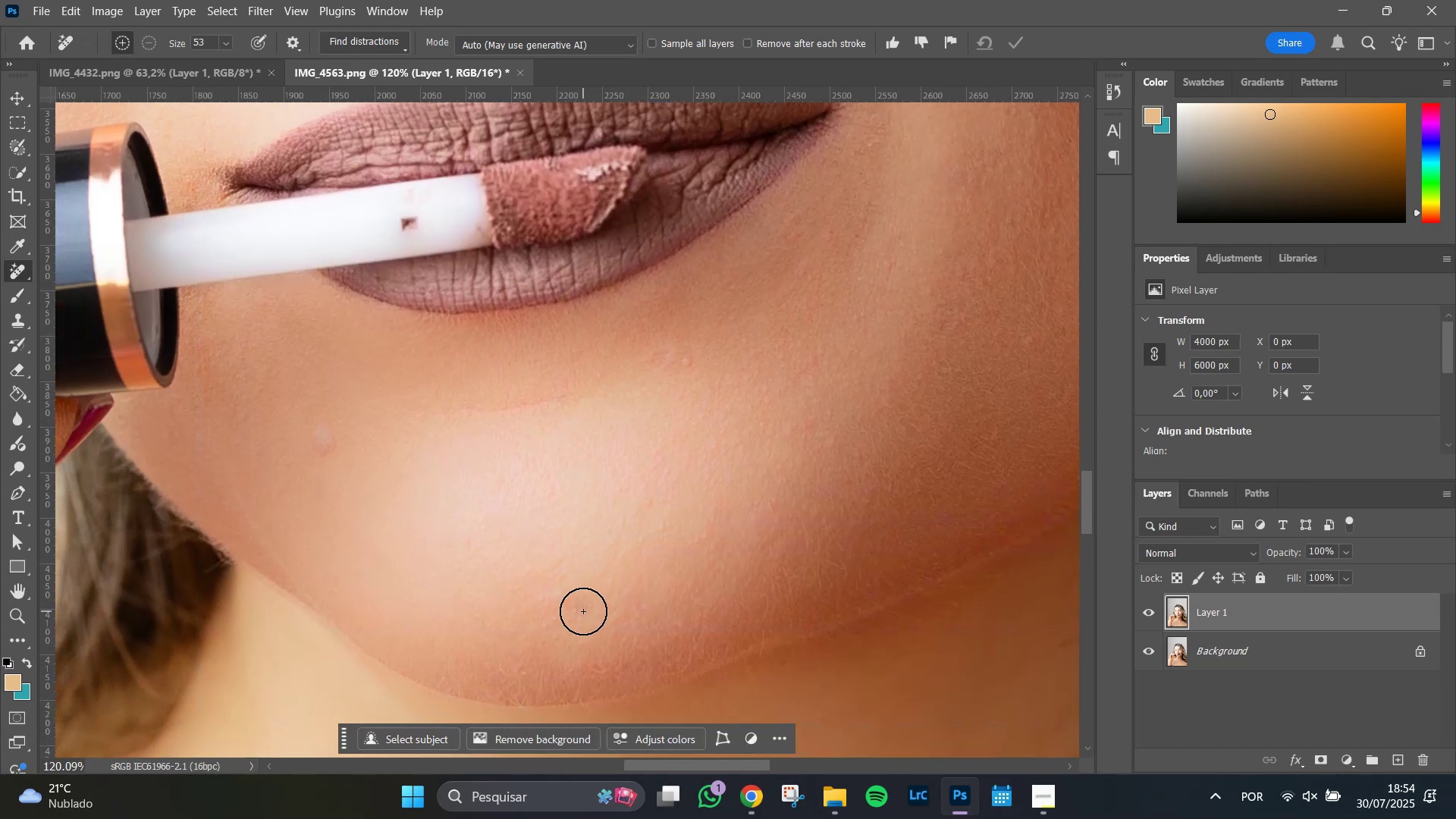 
left_click_drag(start_coordinate=[582, 611], to_coordinate=[571, 601])
 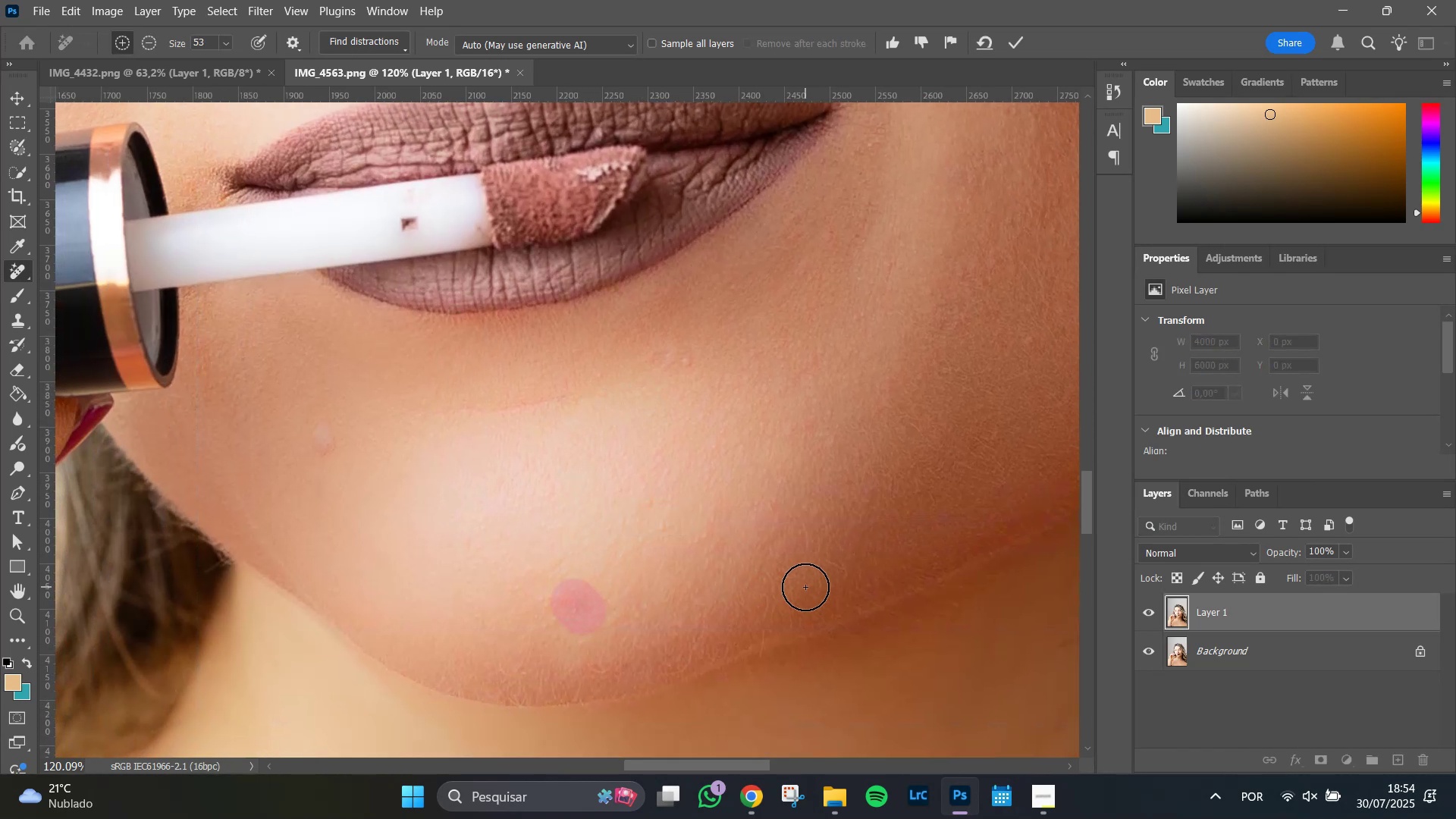 
key(Enter)
 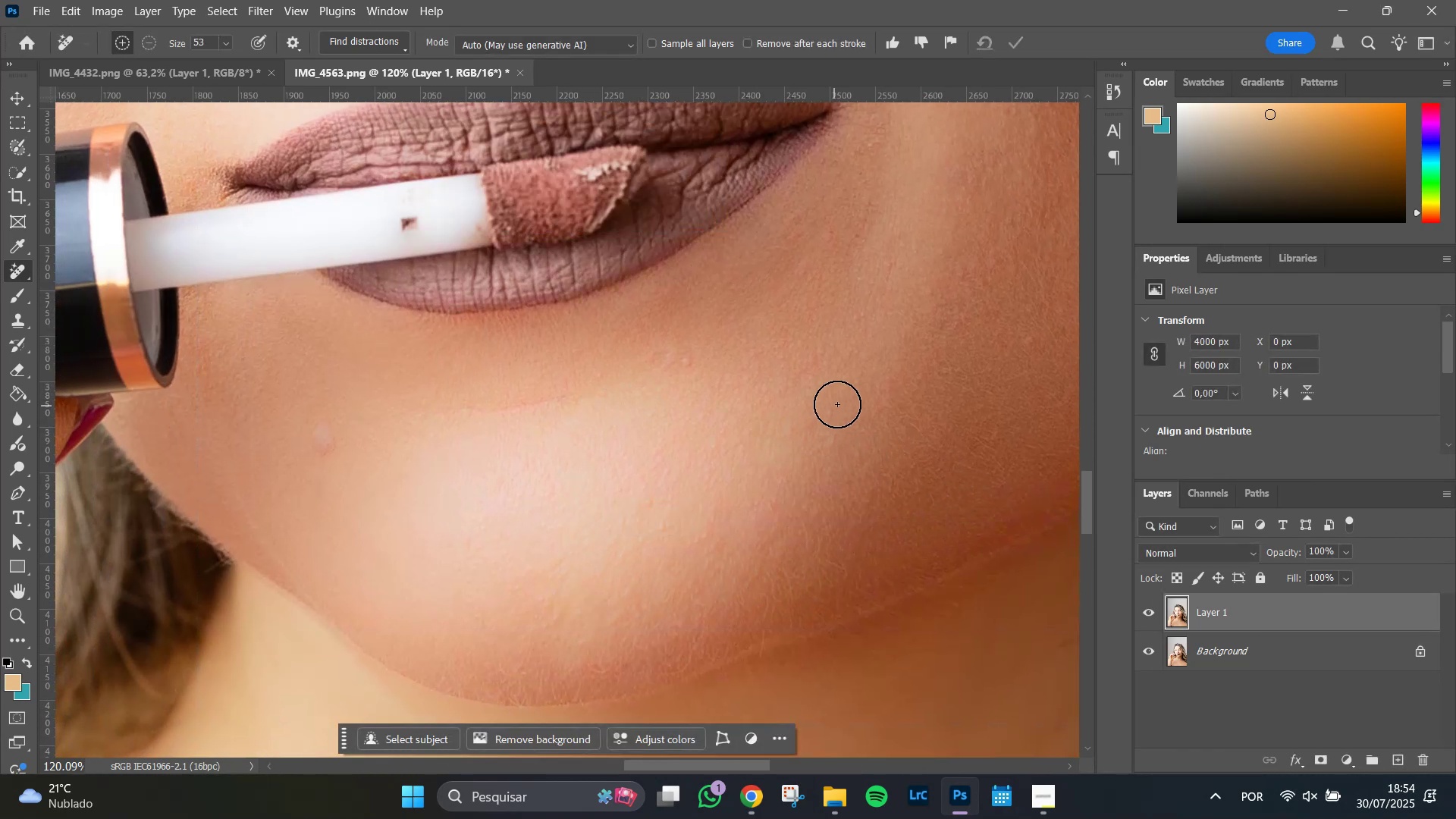 
left_click_drag(start_coordinate=[667, 362], to_coordinate=[699, 367])
 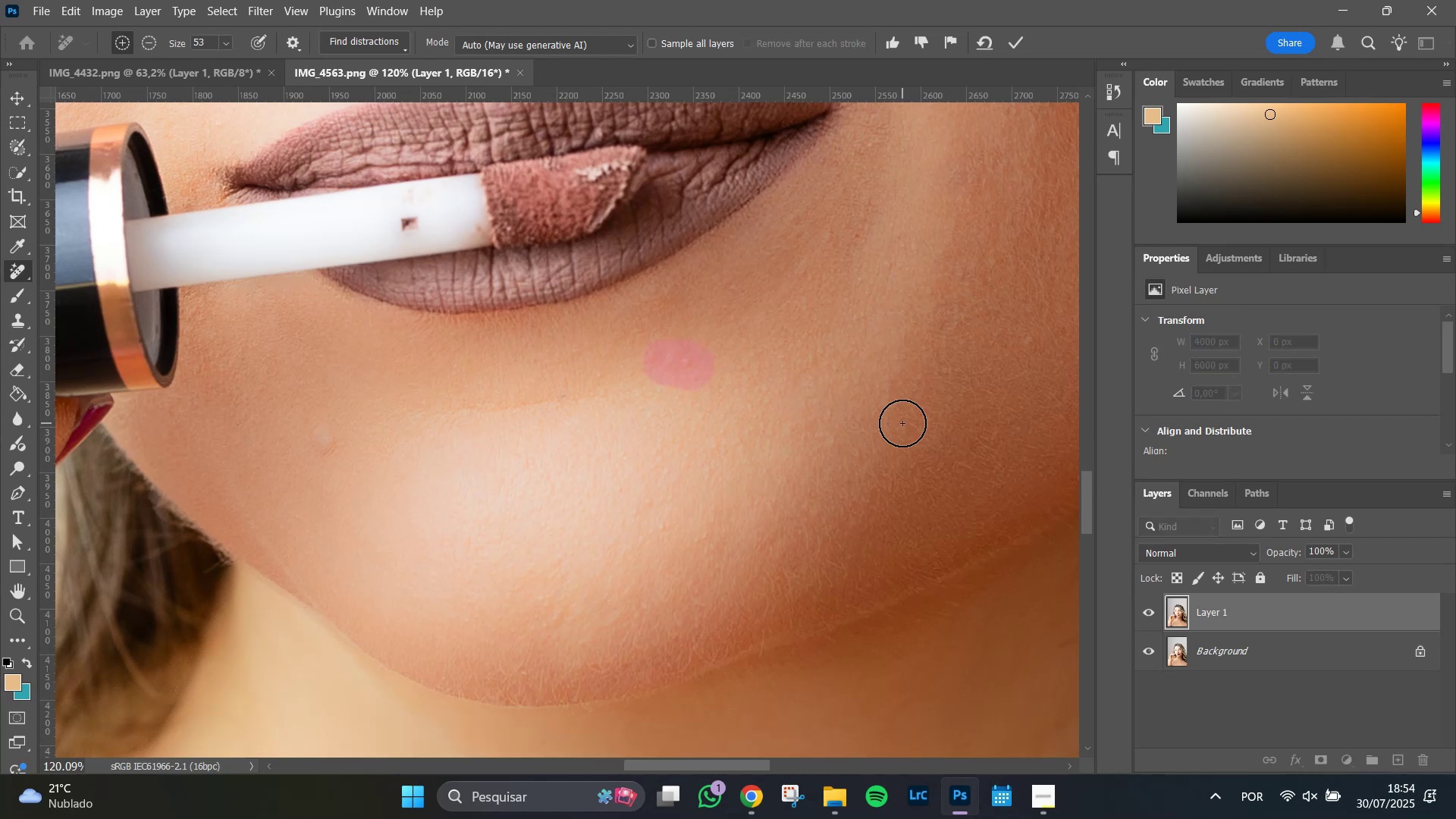 
key(Enter)
 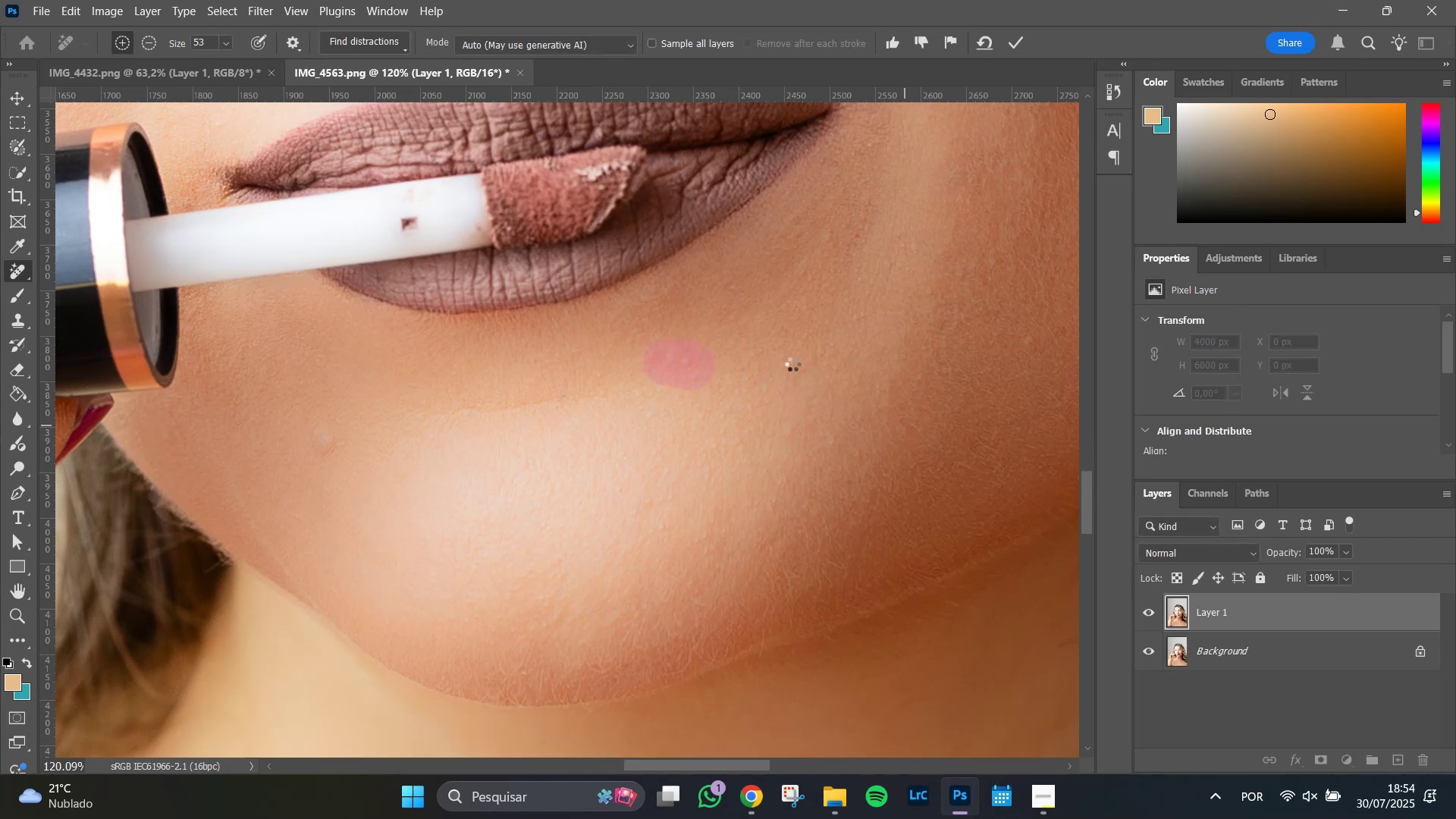 
hold_key(key=Space, duration=1.46)
 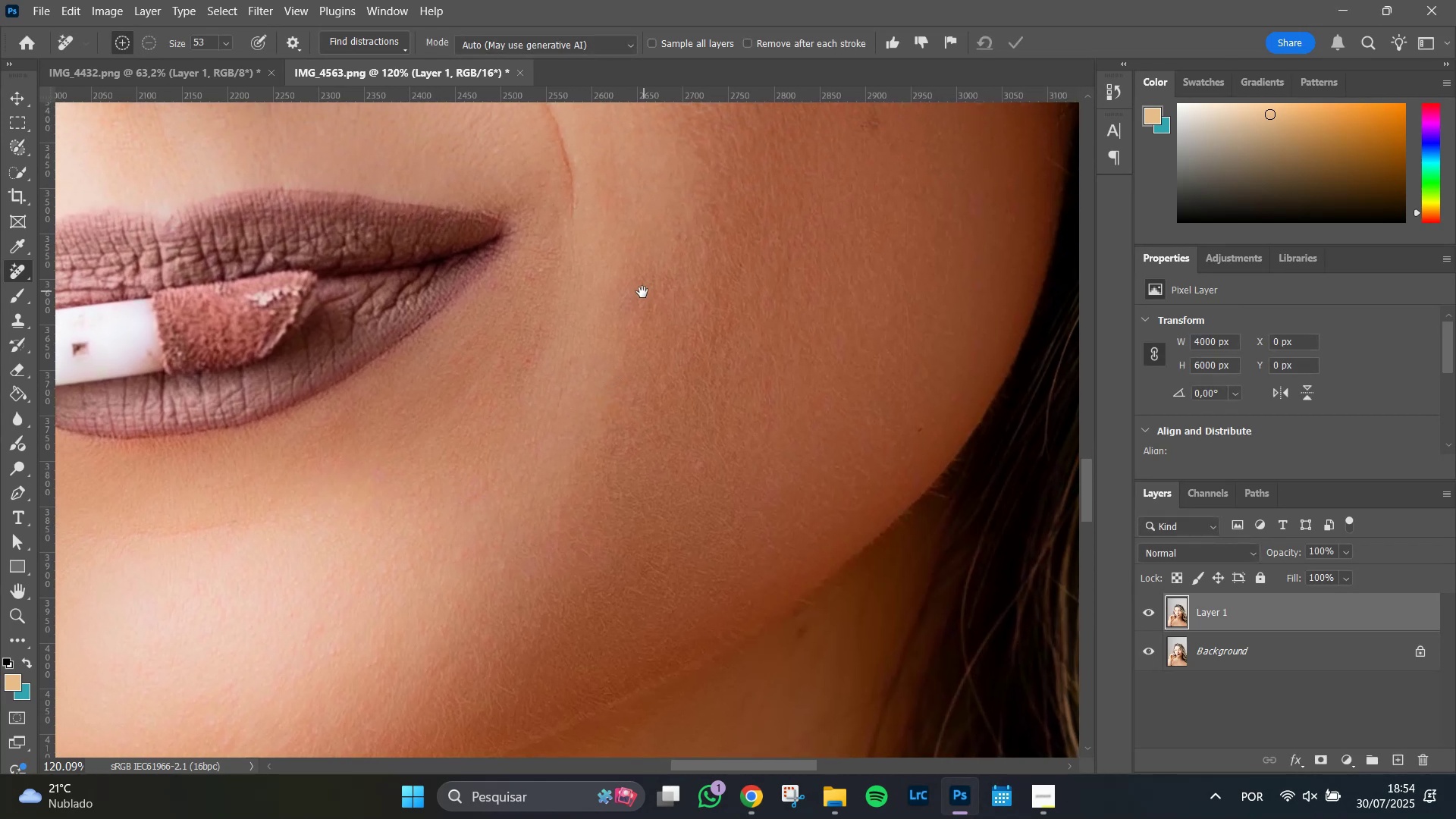 
left_click_drag(start_coordinate=[944, 256], to_coordinate=[604, 394])
 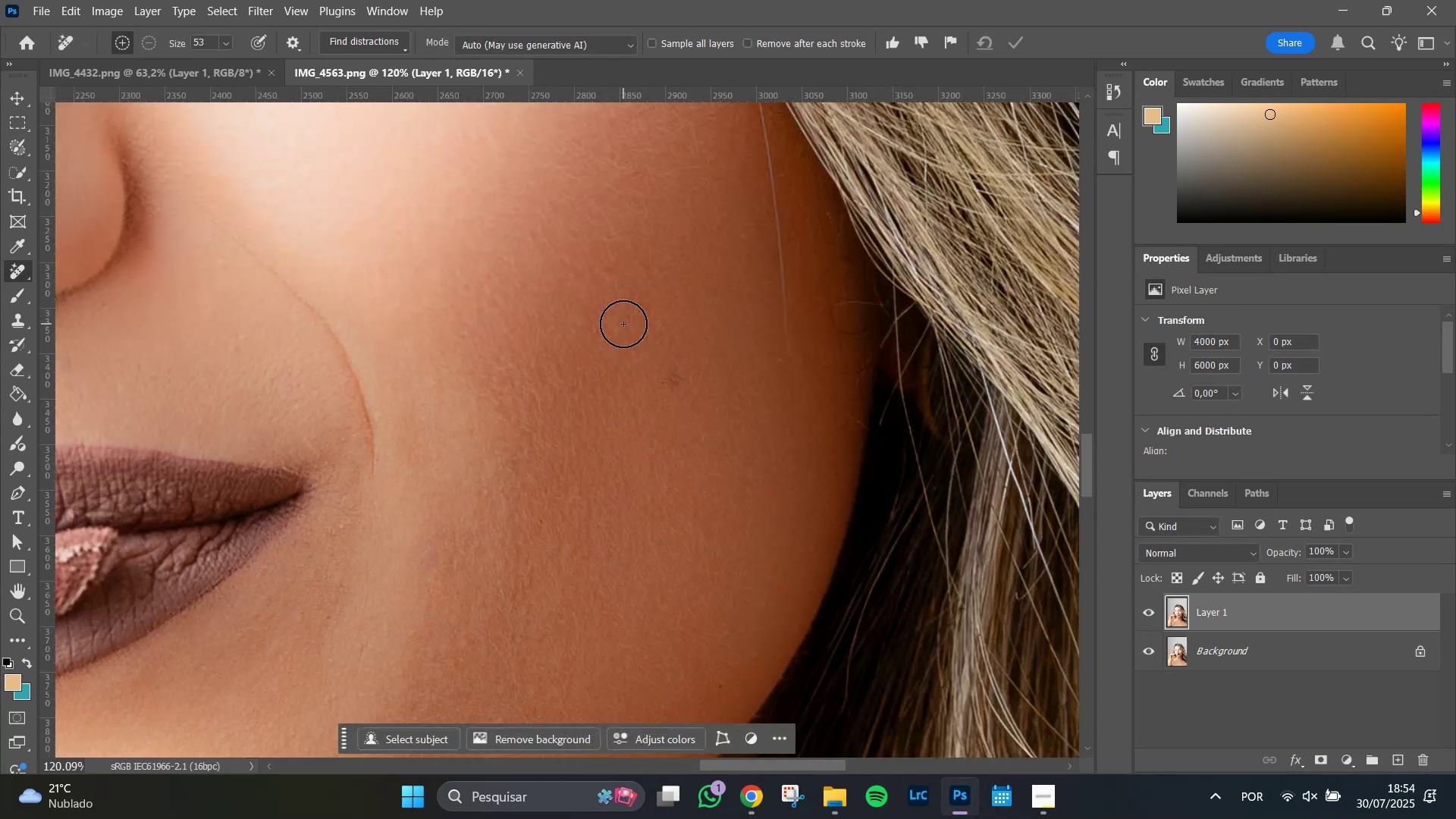 
hold_key(key=Space, duration=1.51)
 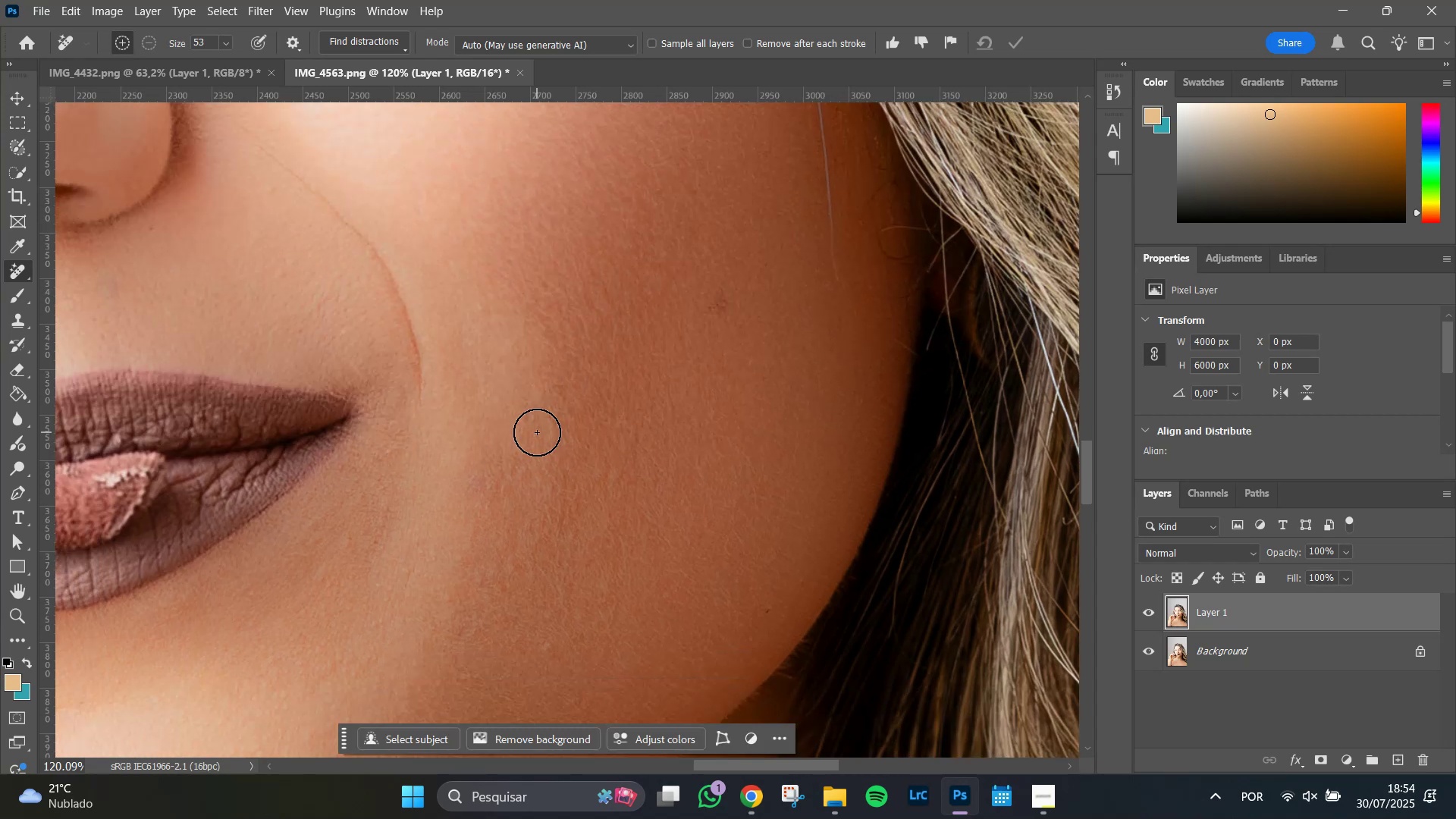 
left_click_drag(start_coordinate=[490, 507], to_coordinate=[537, 432])
 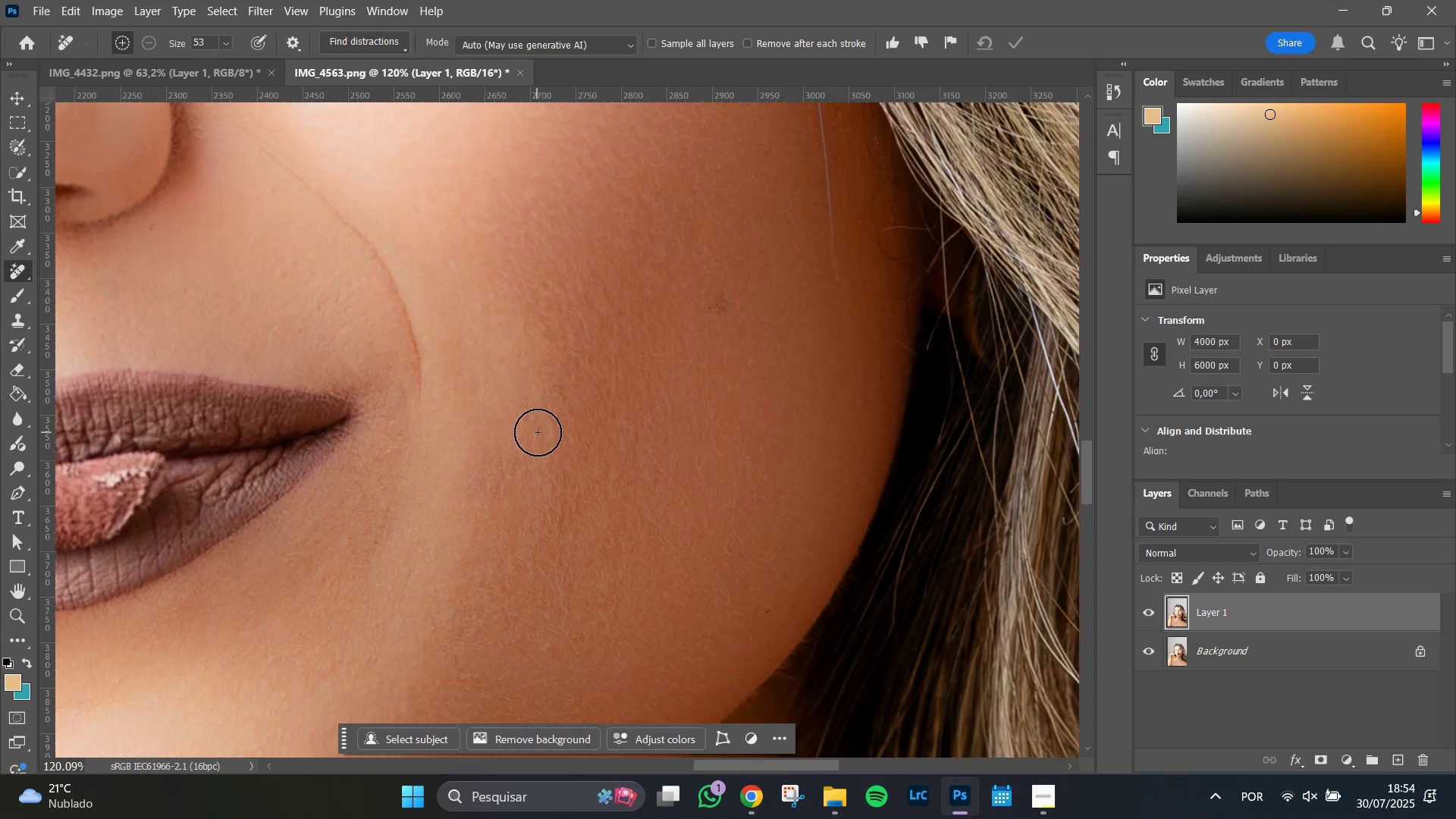 
key(Space)
 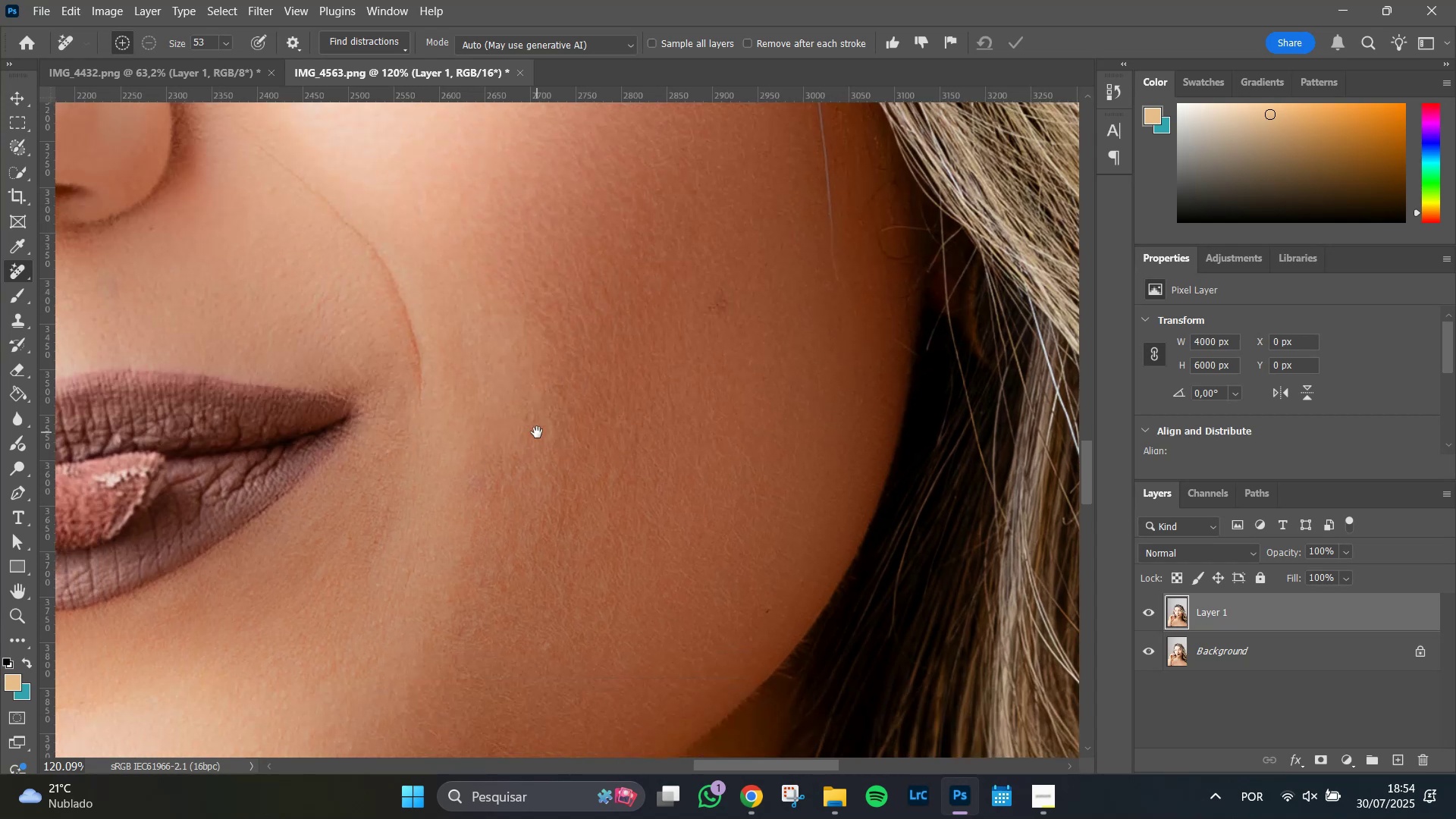 
key(Space)
 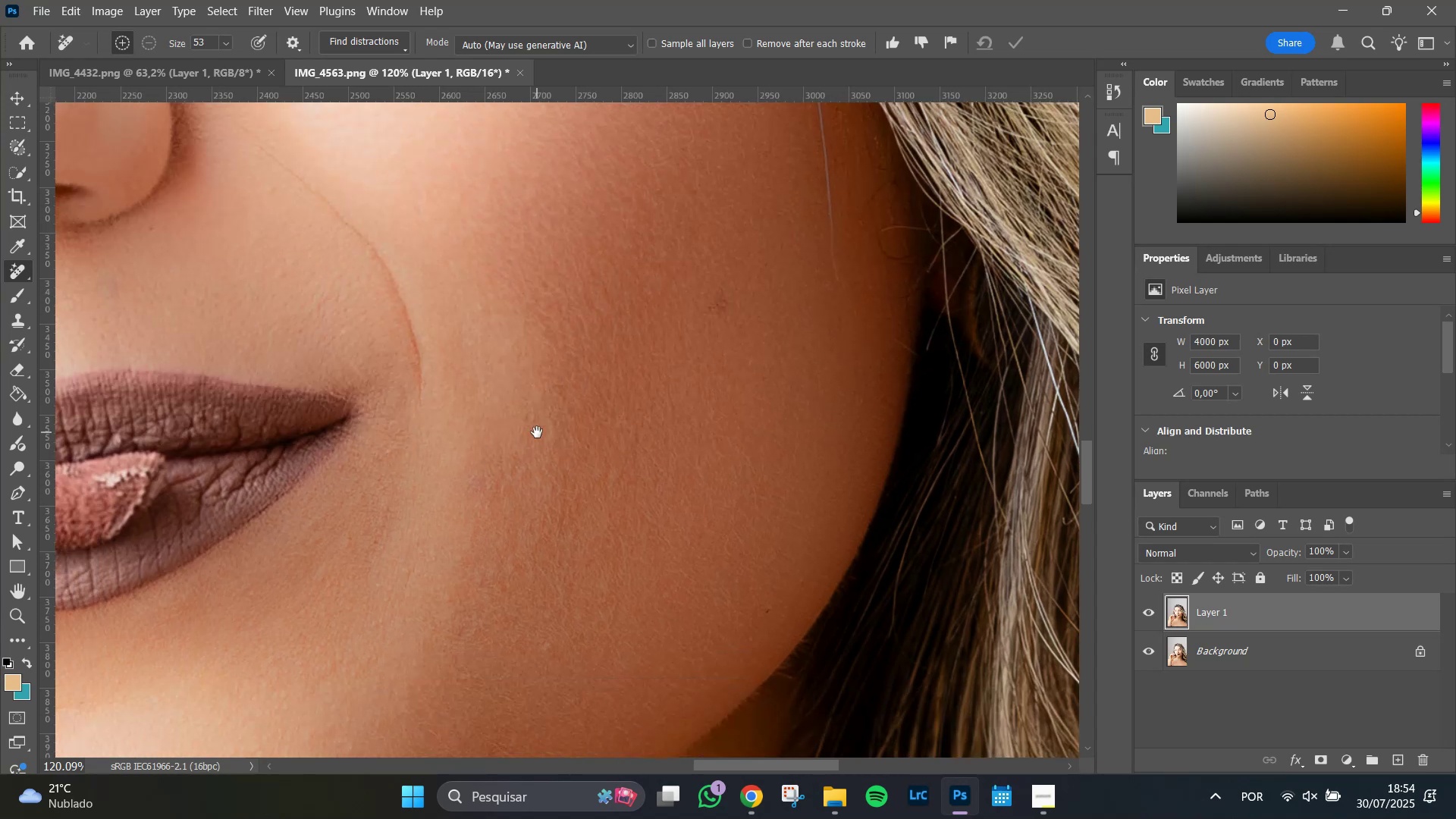 
key(Space)
 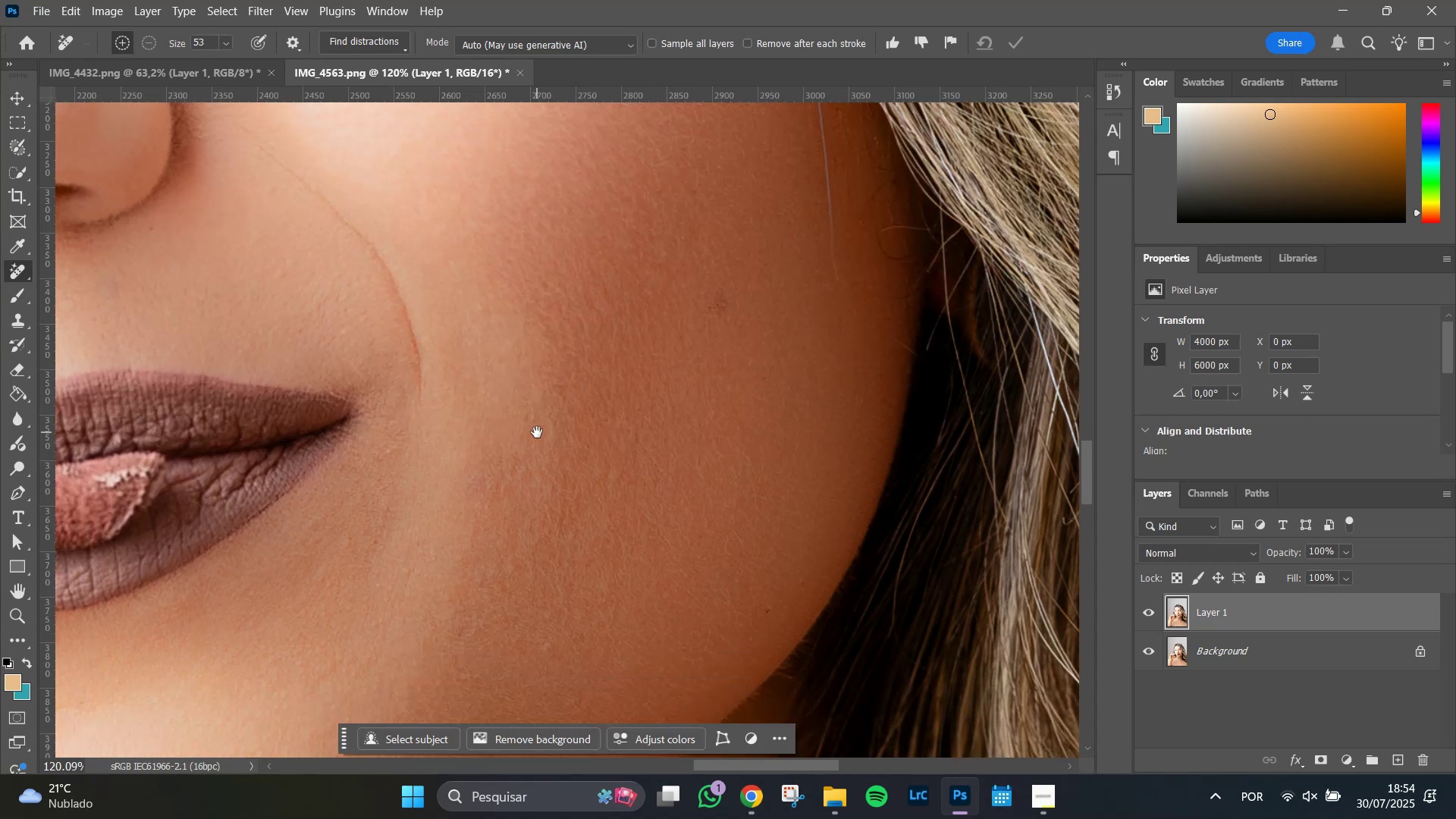 
key(Space)
 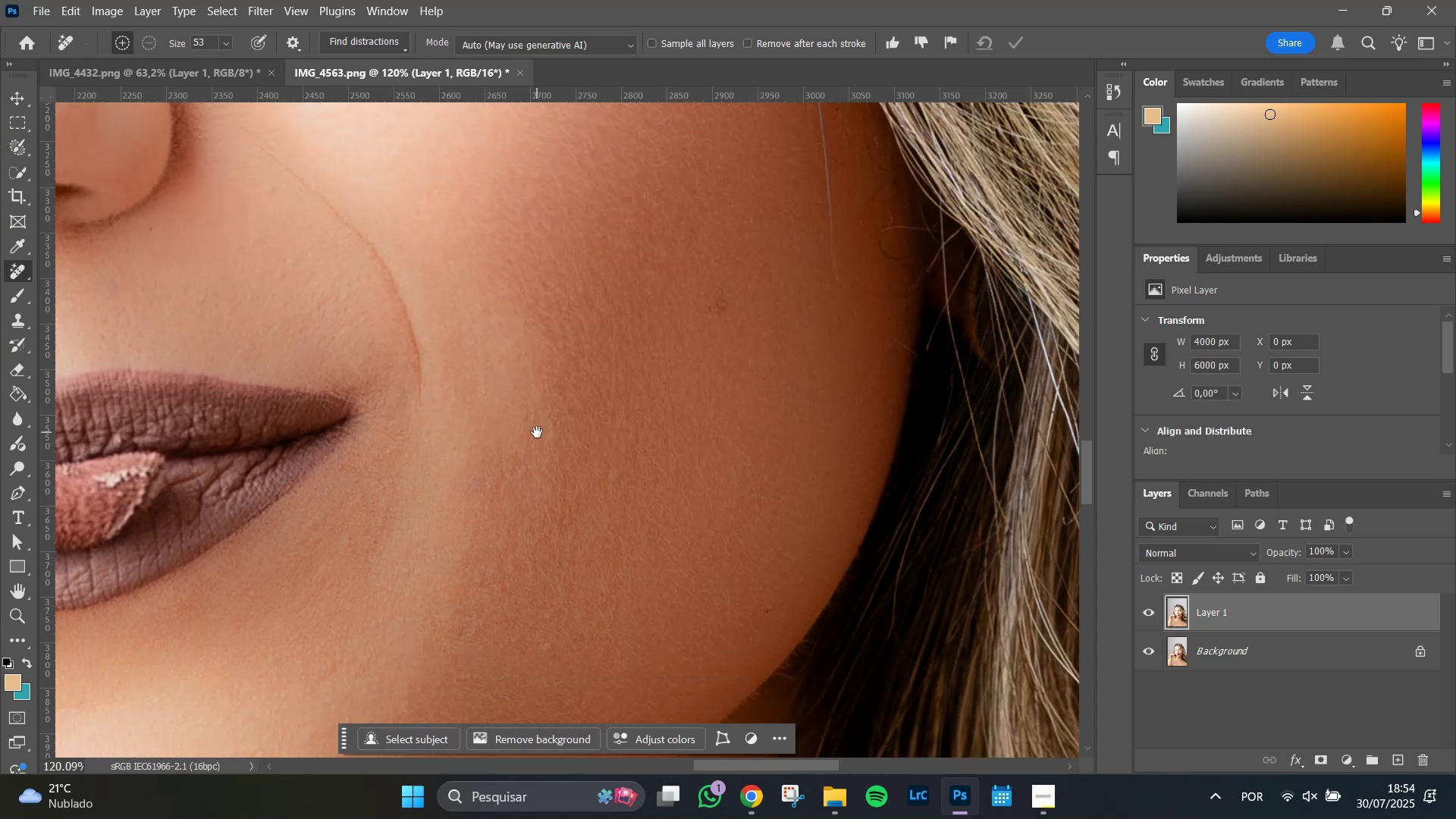 
key(Space)
 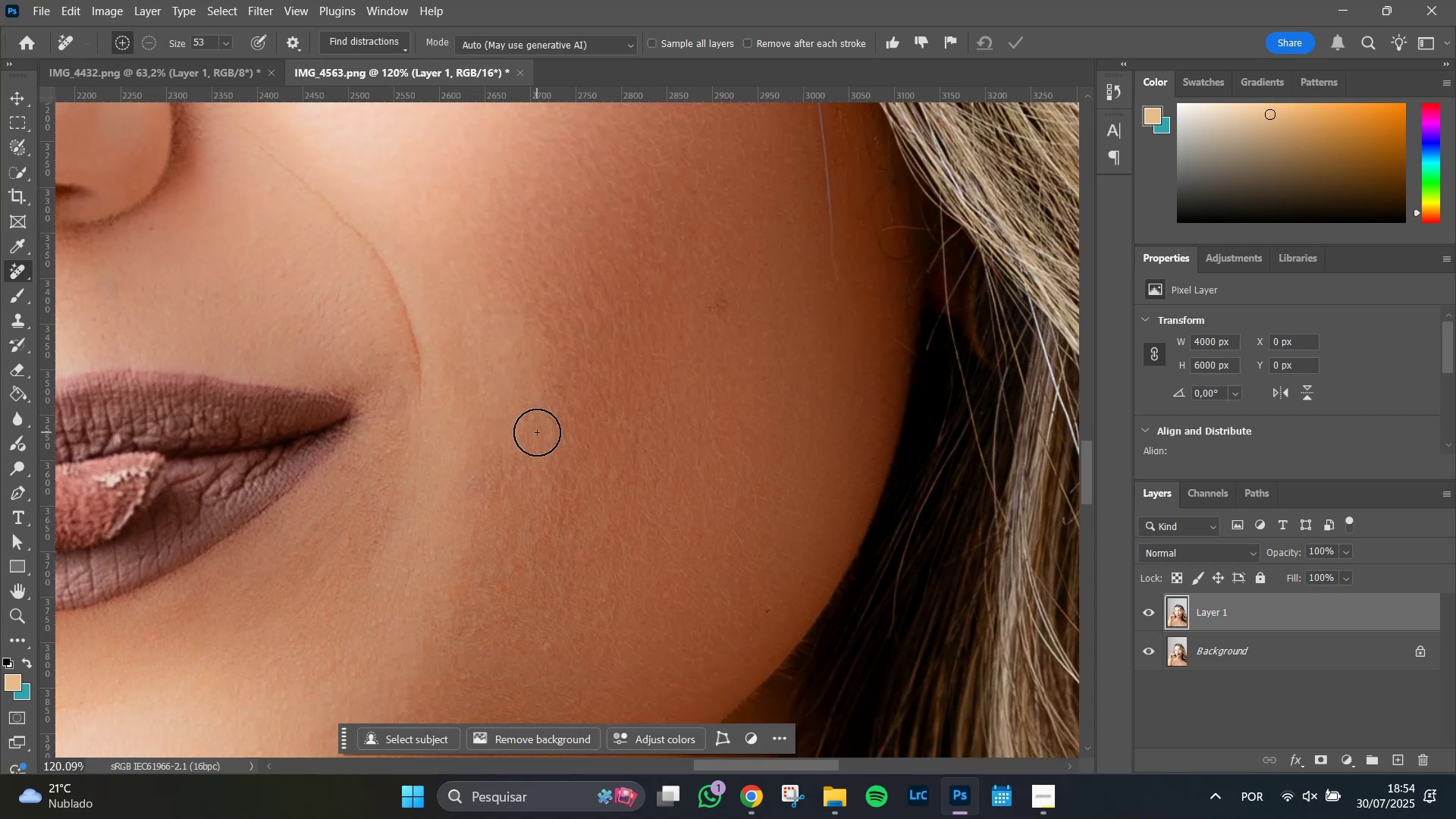 
key(Space)
 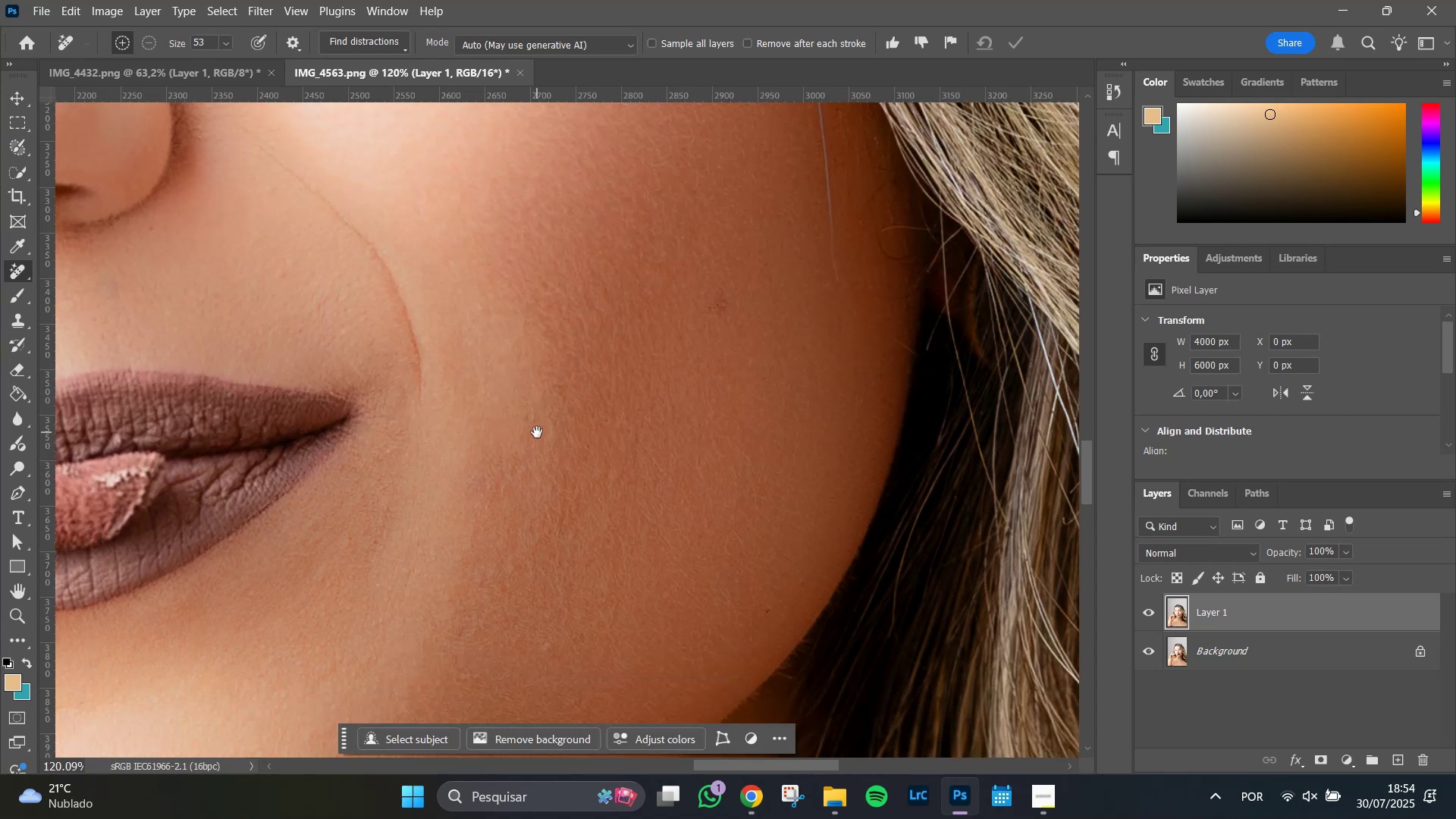 
key(Space)
 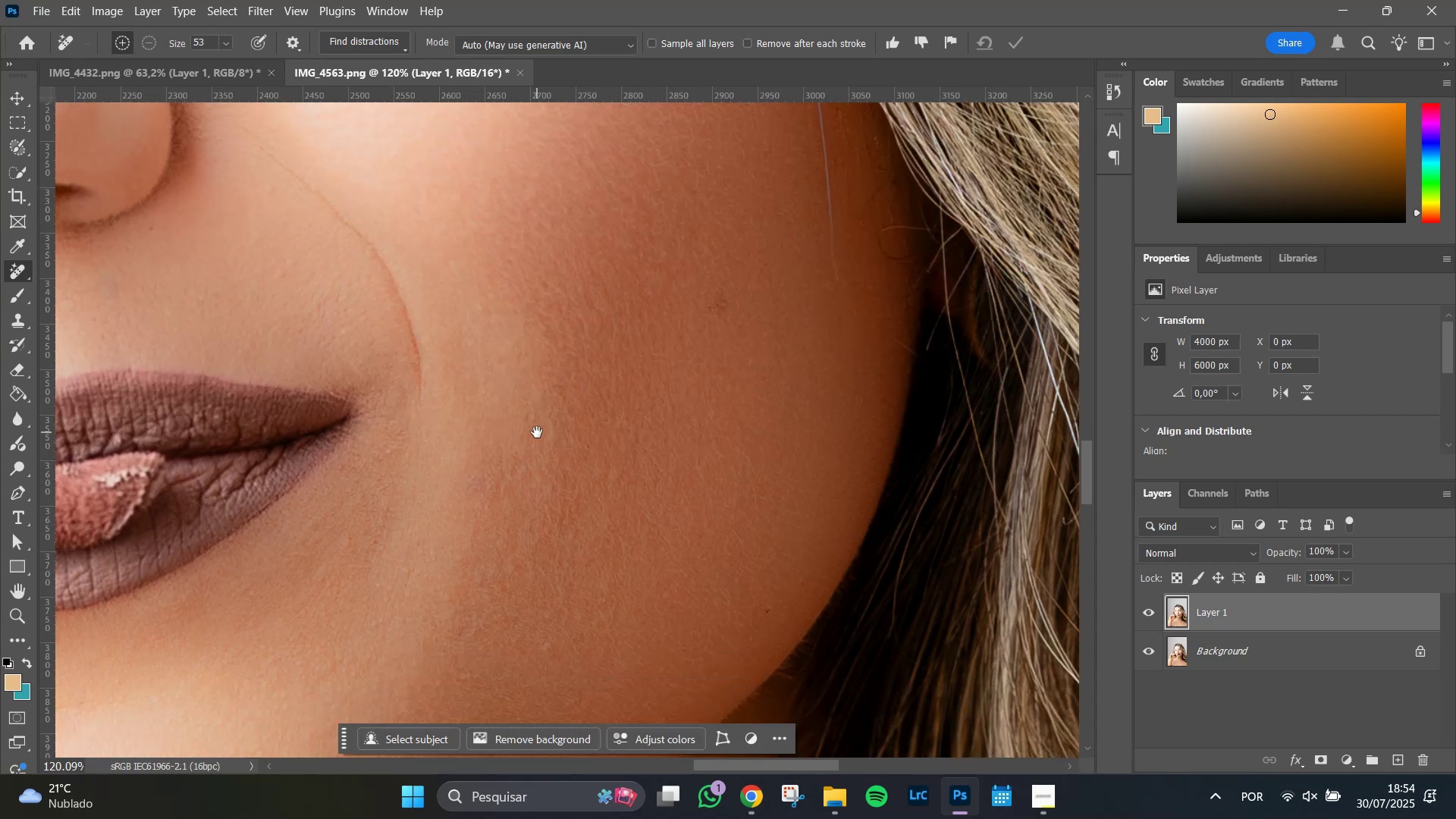 
key(Space)
 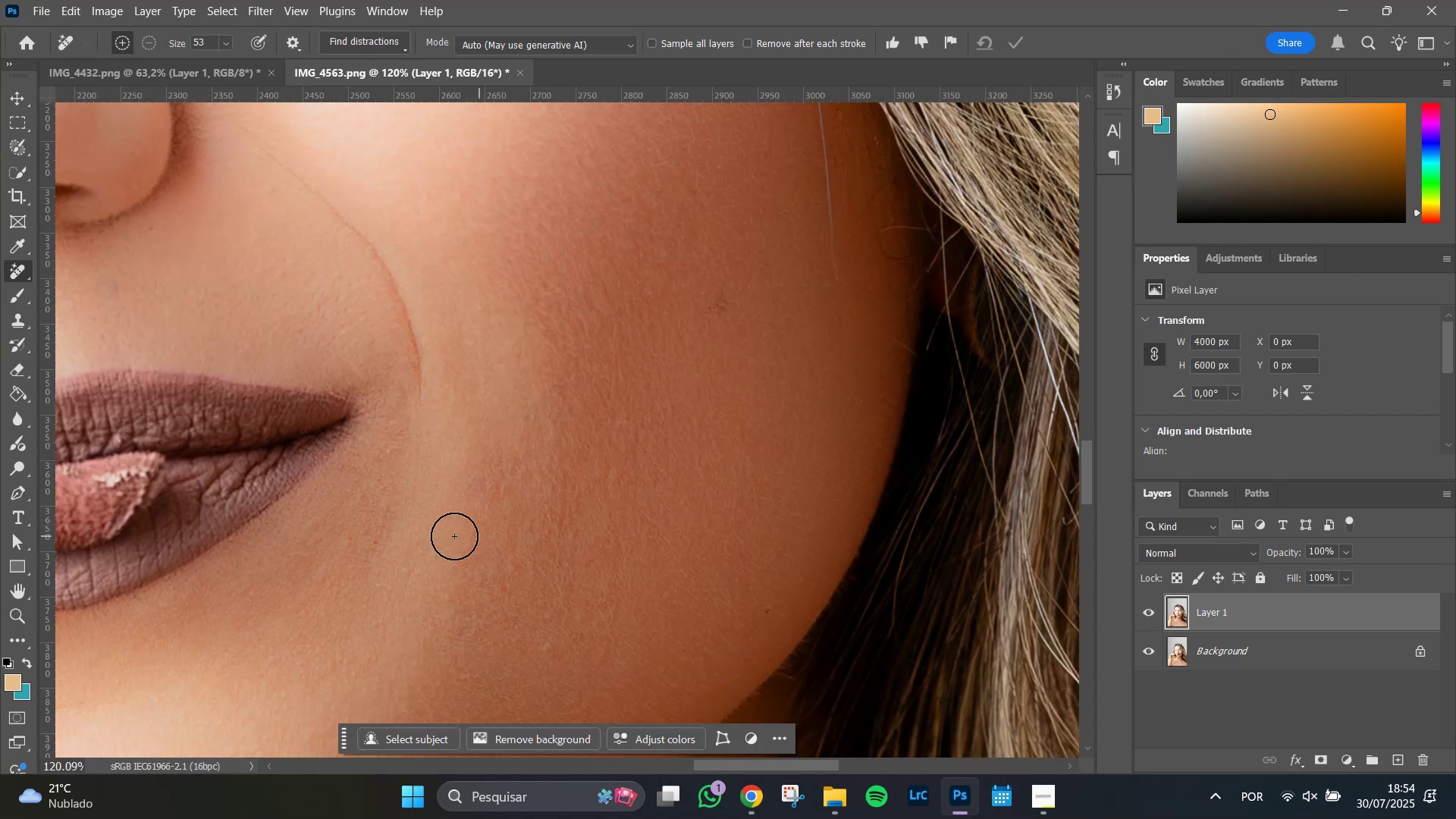 
wait(6.59)
 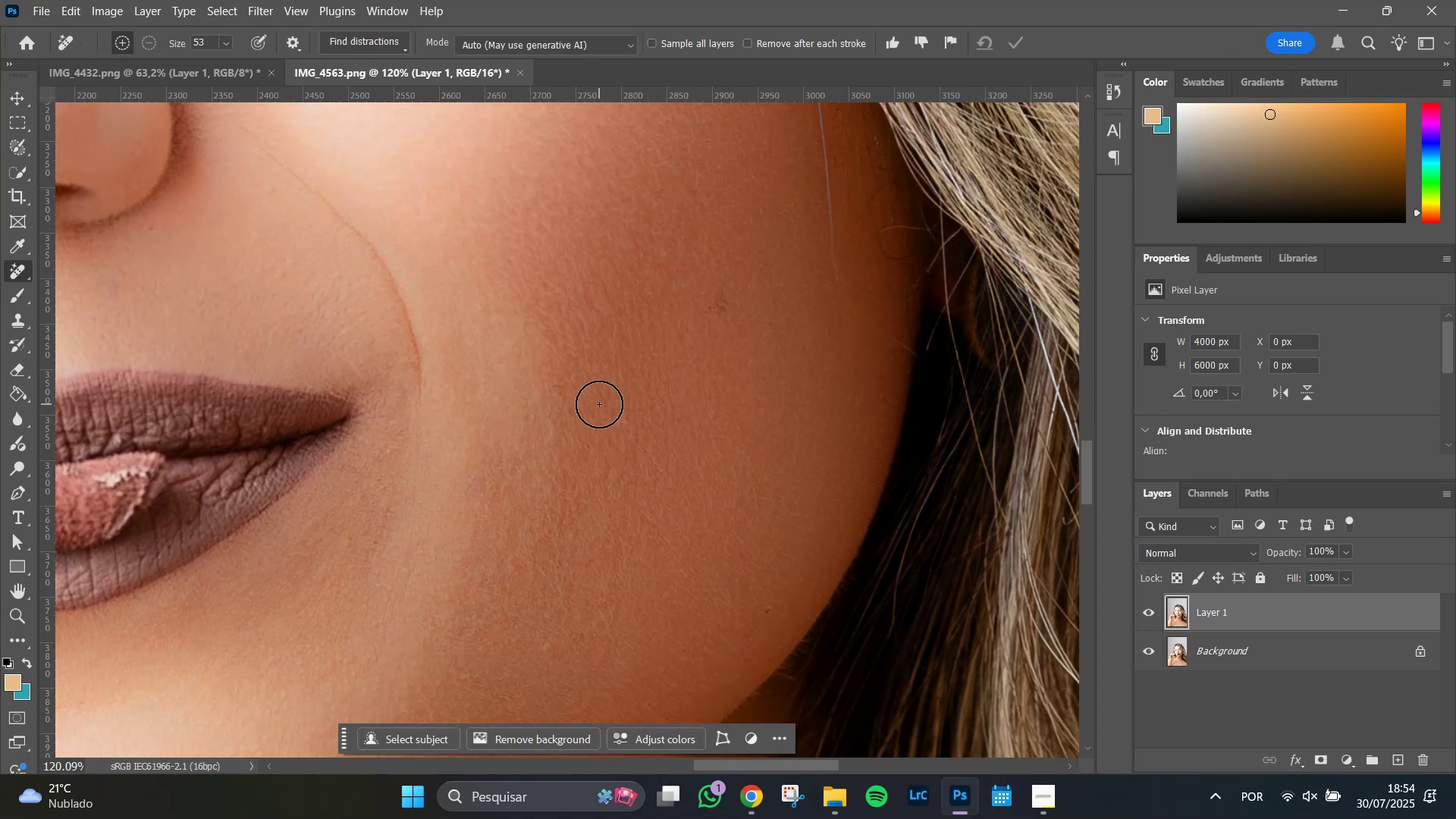 
hold_key(key=Space, duration=1.51)
 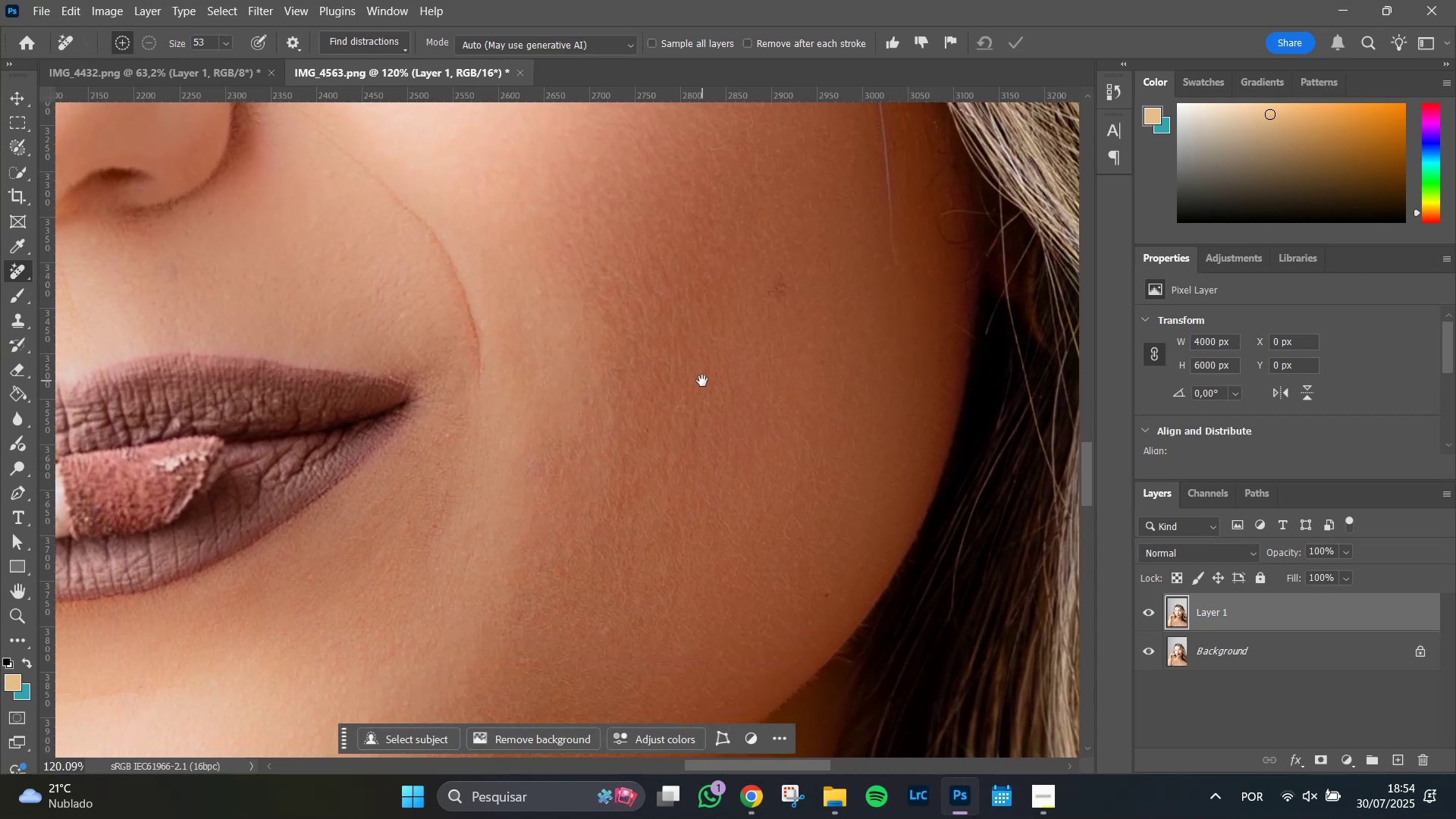 
left_click_drag(start_coordinate=[543, 486], to_coordinate=[602, 470])
 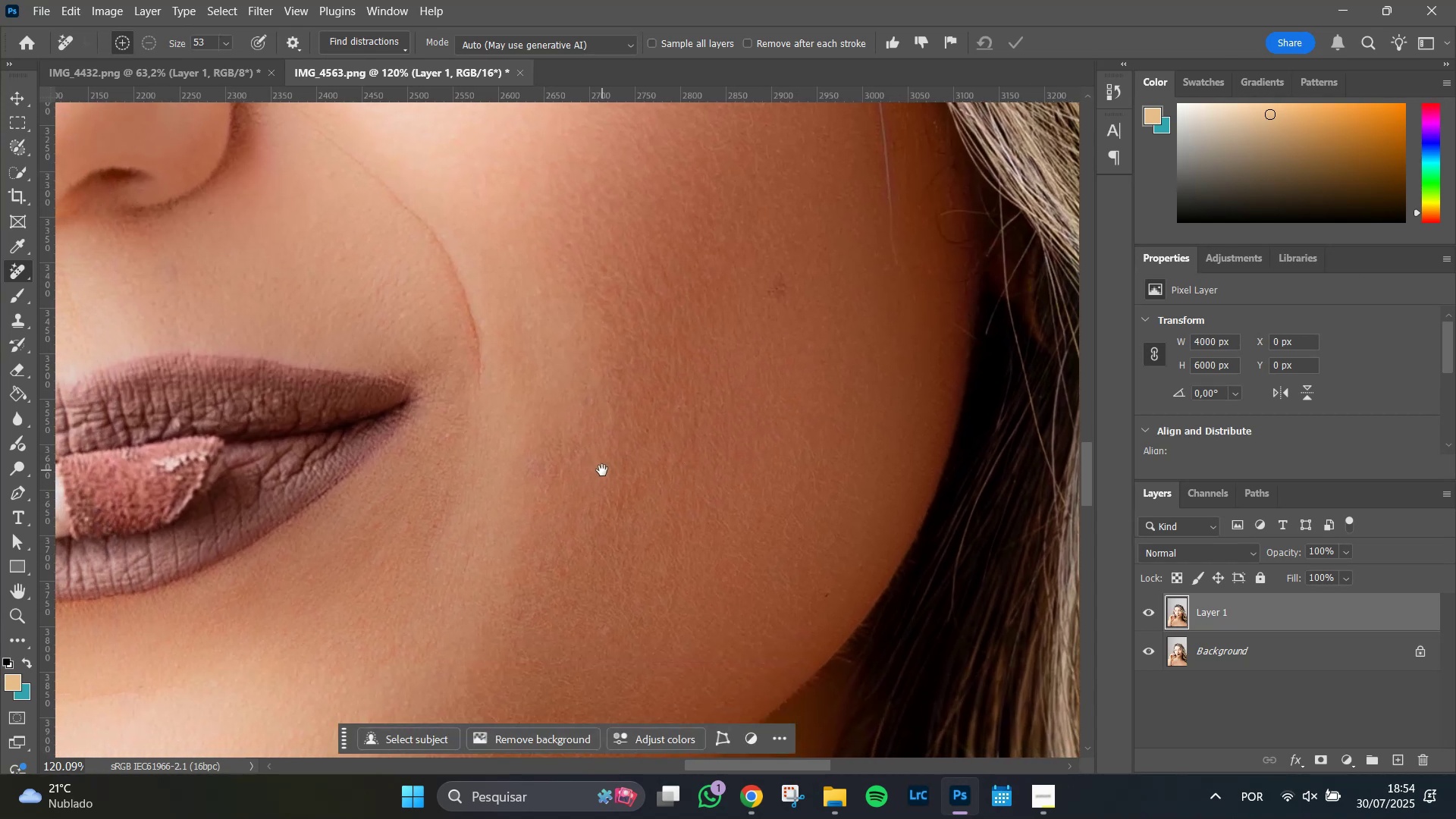 
hold_key(key=Space, duration=0.56)
 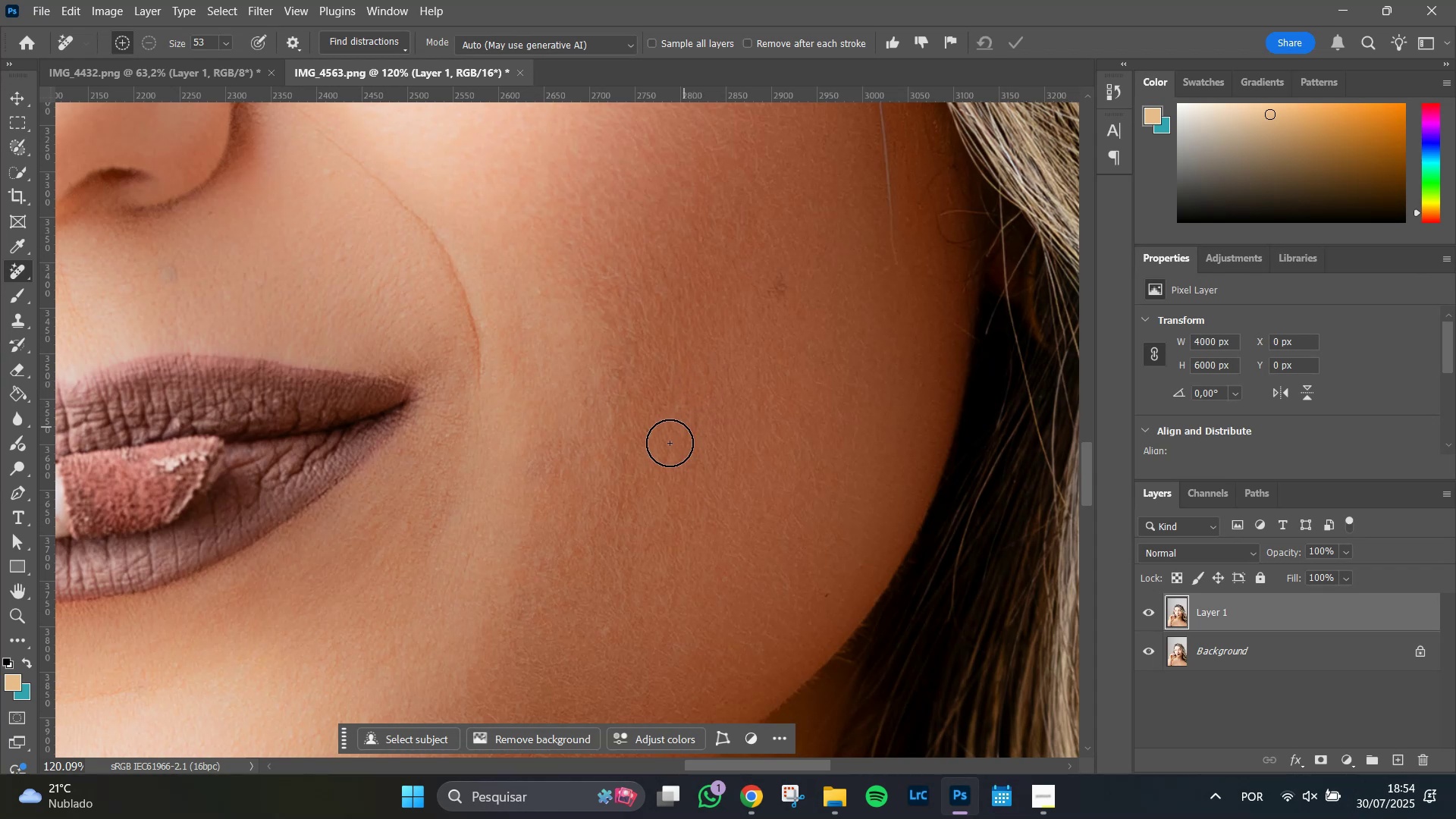 
hold_key(key=Space, duration=0.77)
 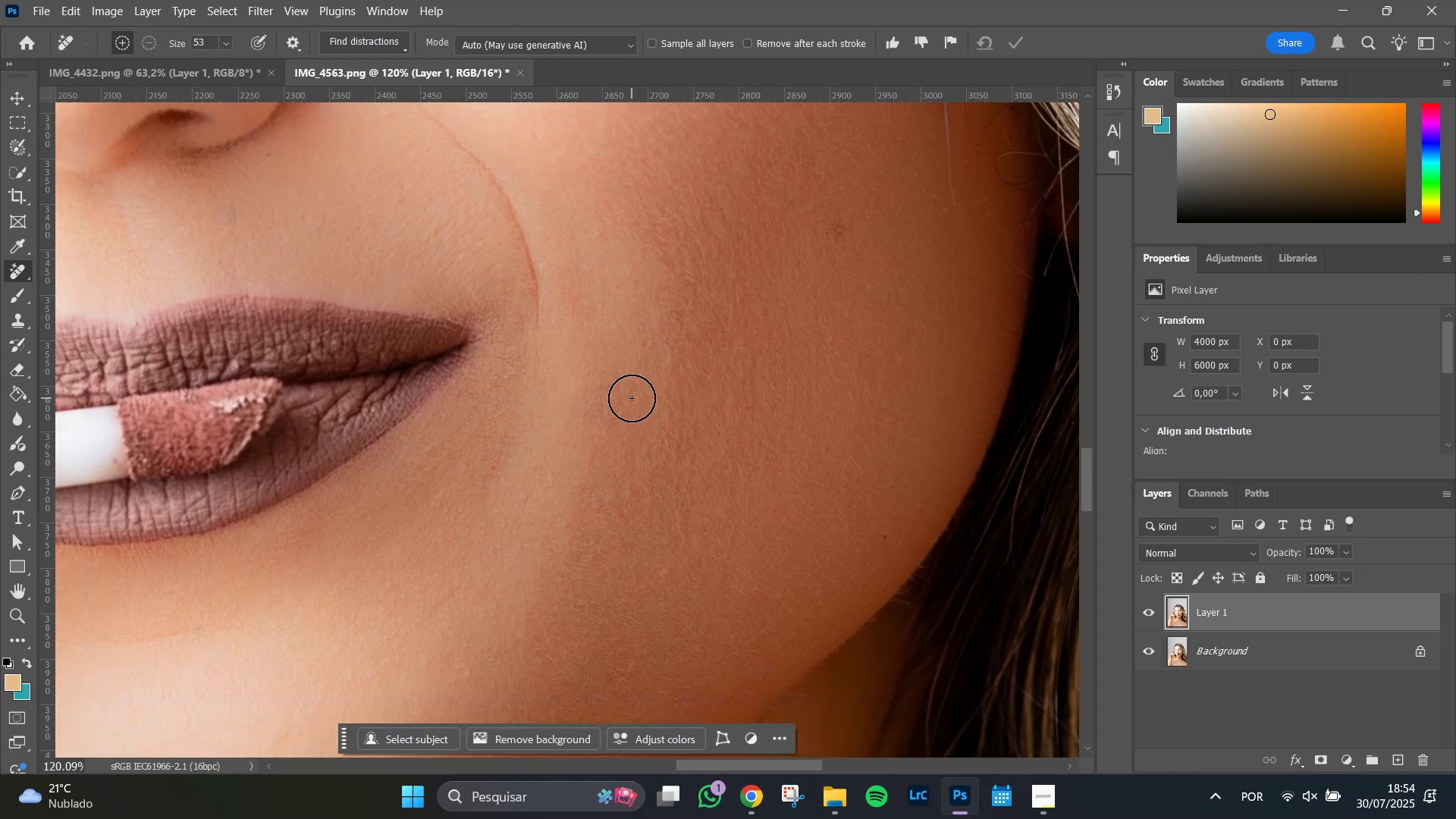 
left_click_drag(start_coordinate=[636, 468], to_coordinate=[695, 410])
 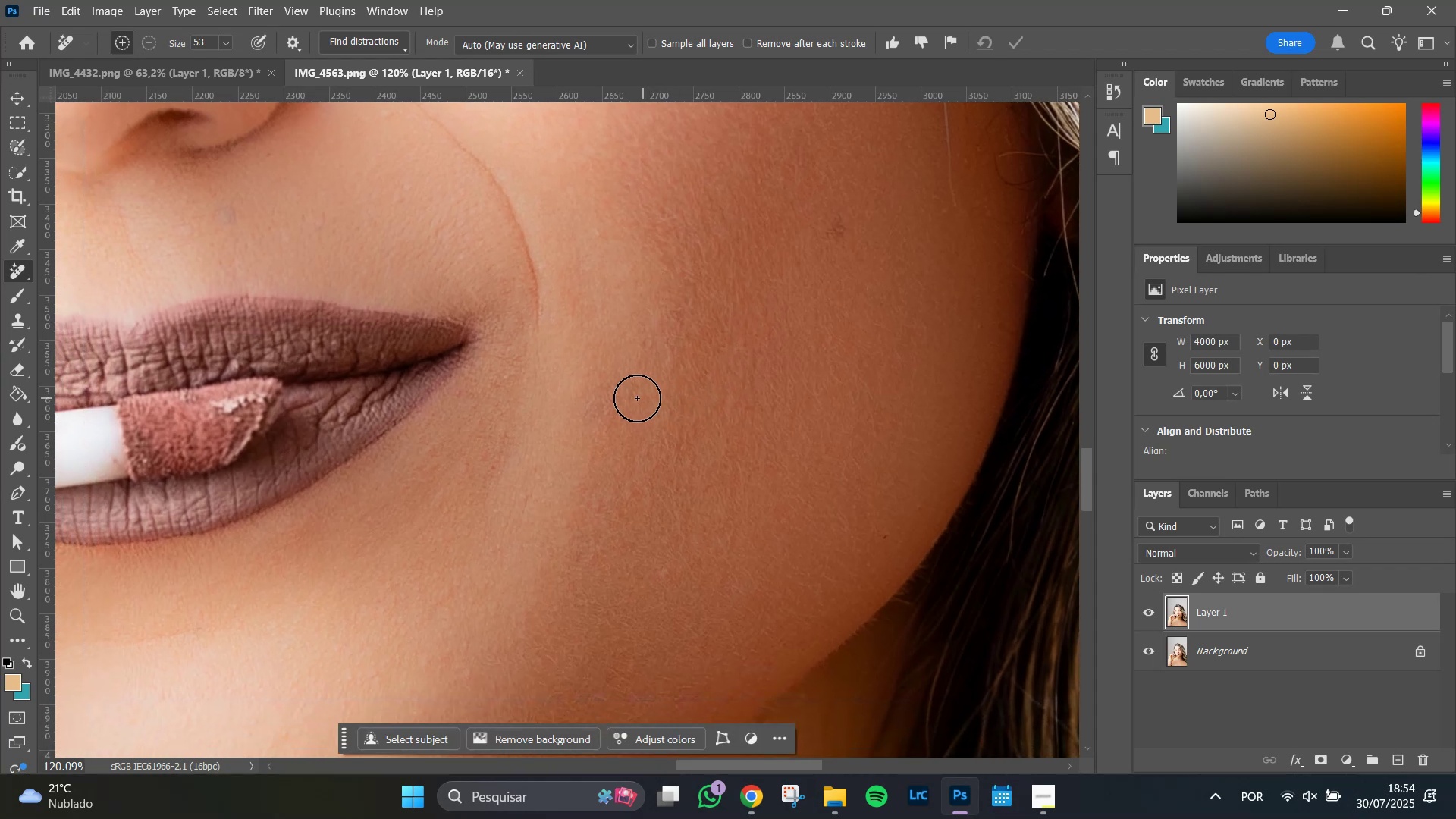 
left_click_drag(start_coordinate=[632, 398], to_coordinate=[630, 406])
 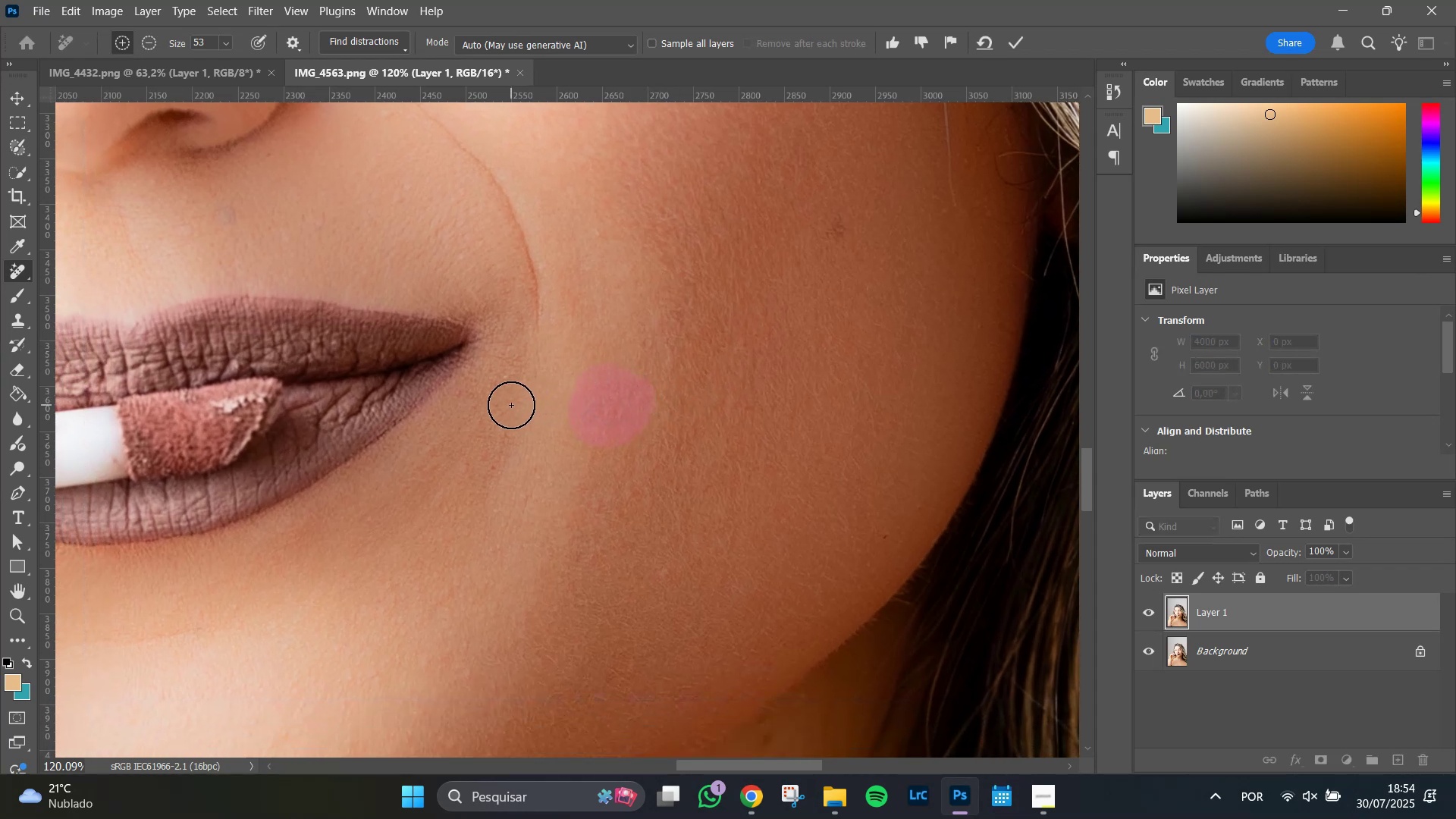 
wait(8.59)
 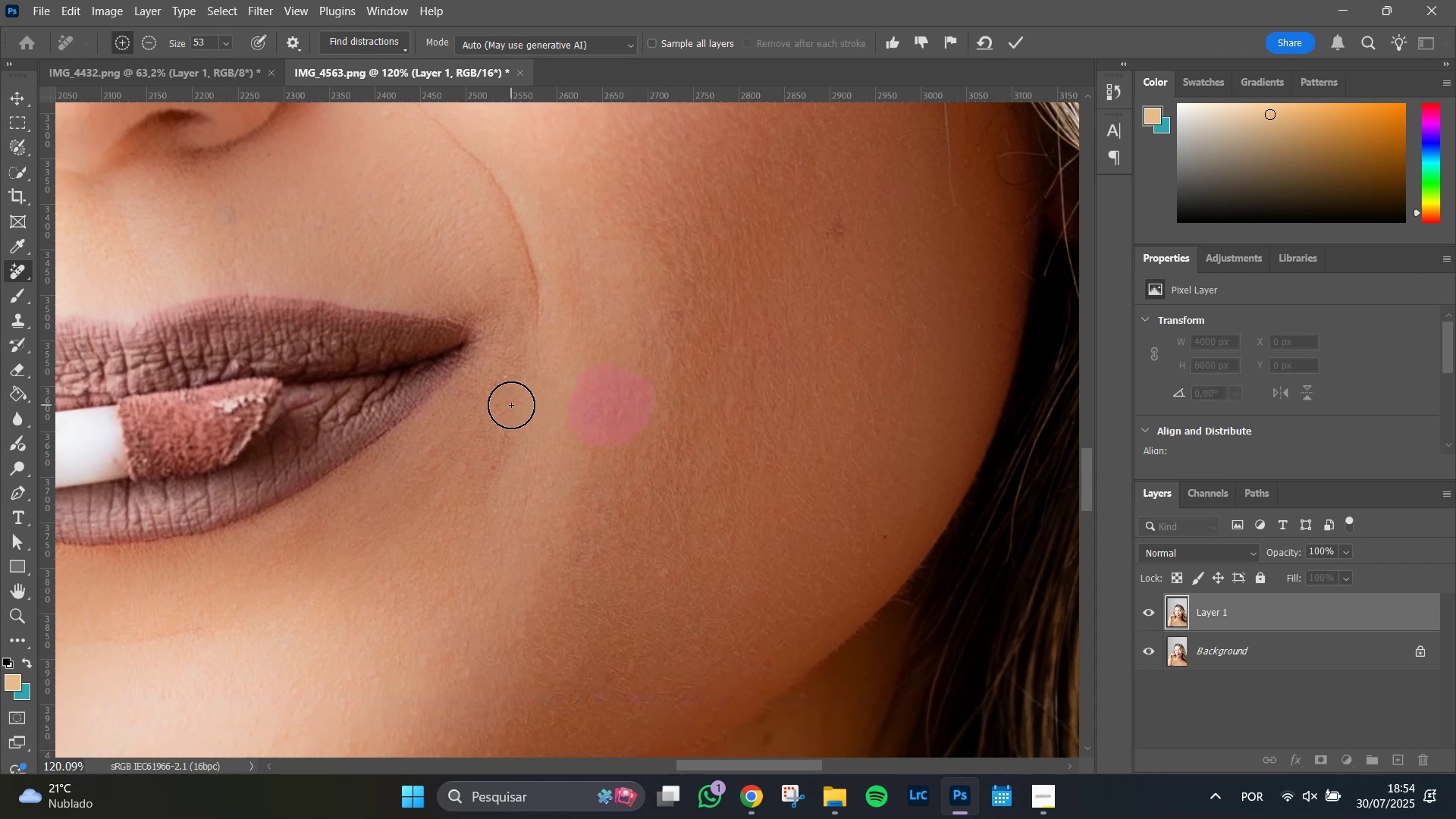 
key(Enter)
 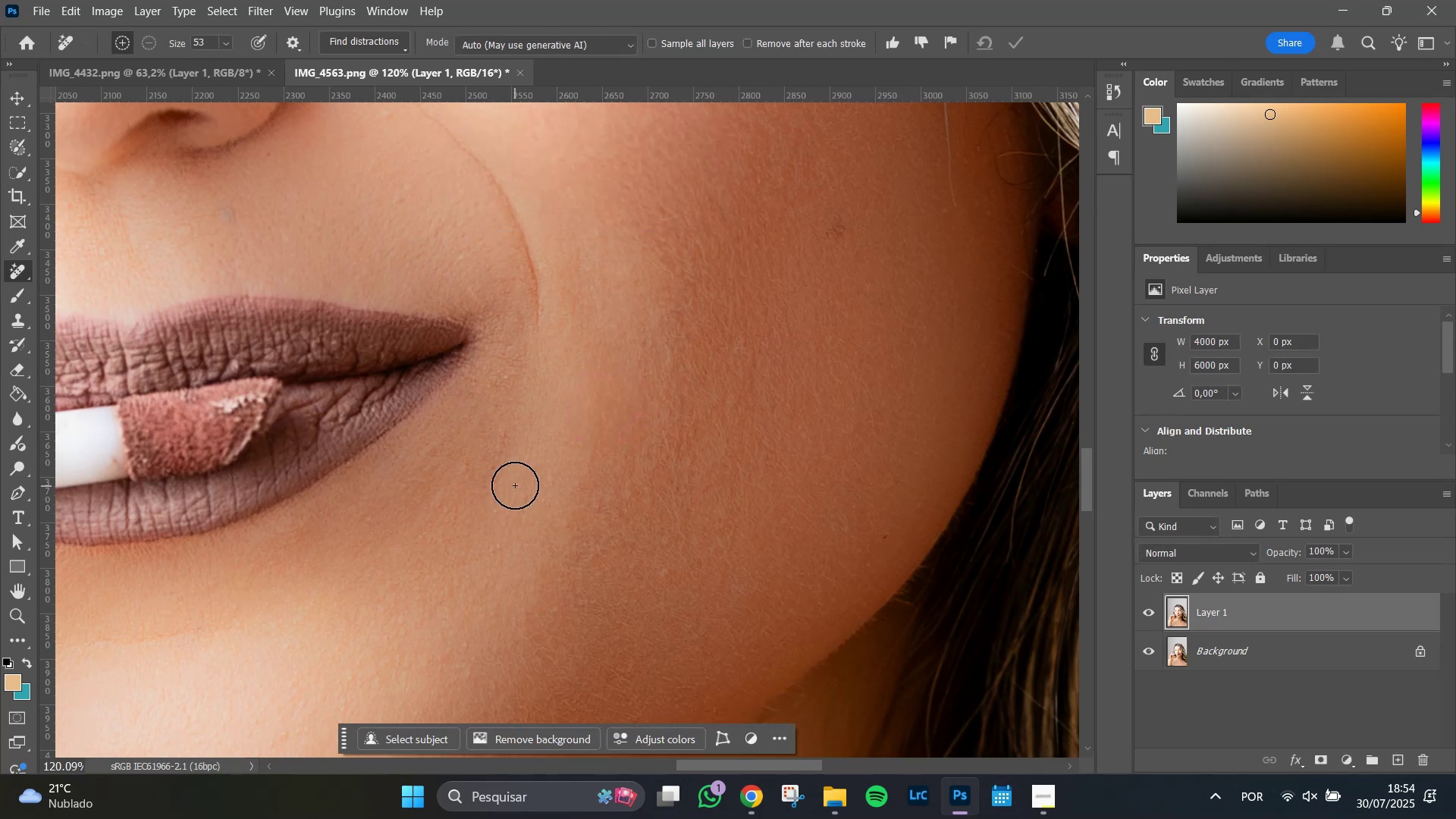 
hold_key(key=Space, duration=1.29)
 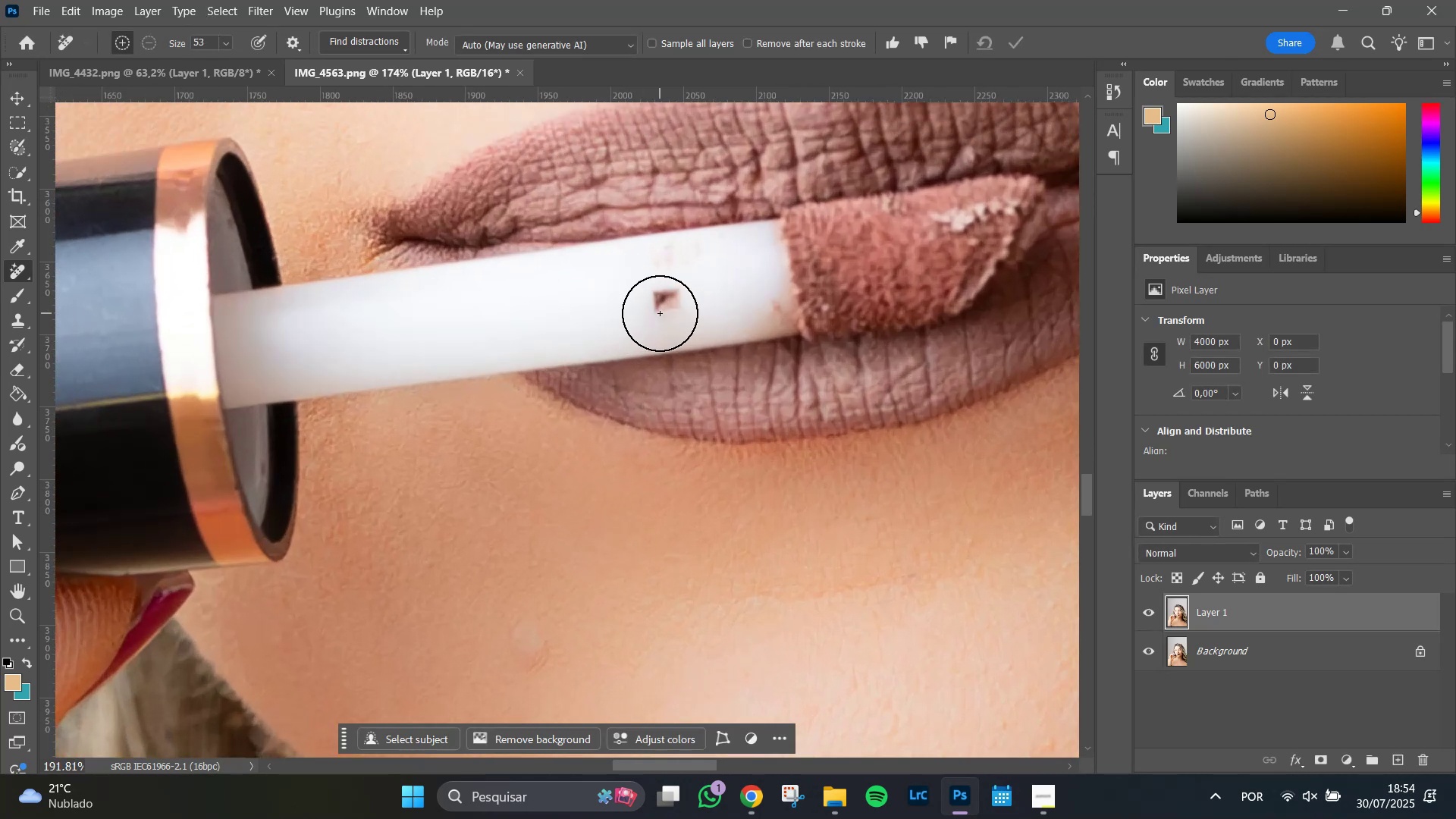 
left_click_drag(start_coordinate=[275, 533], to_coordinate=[894, 382])
 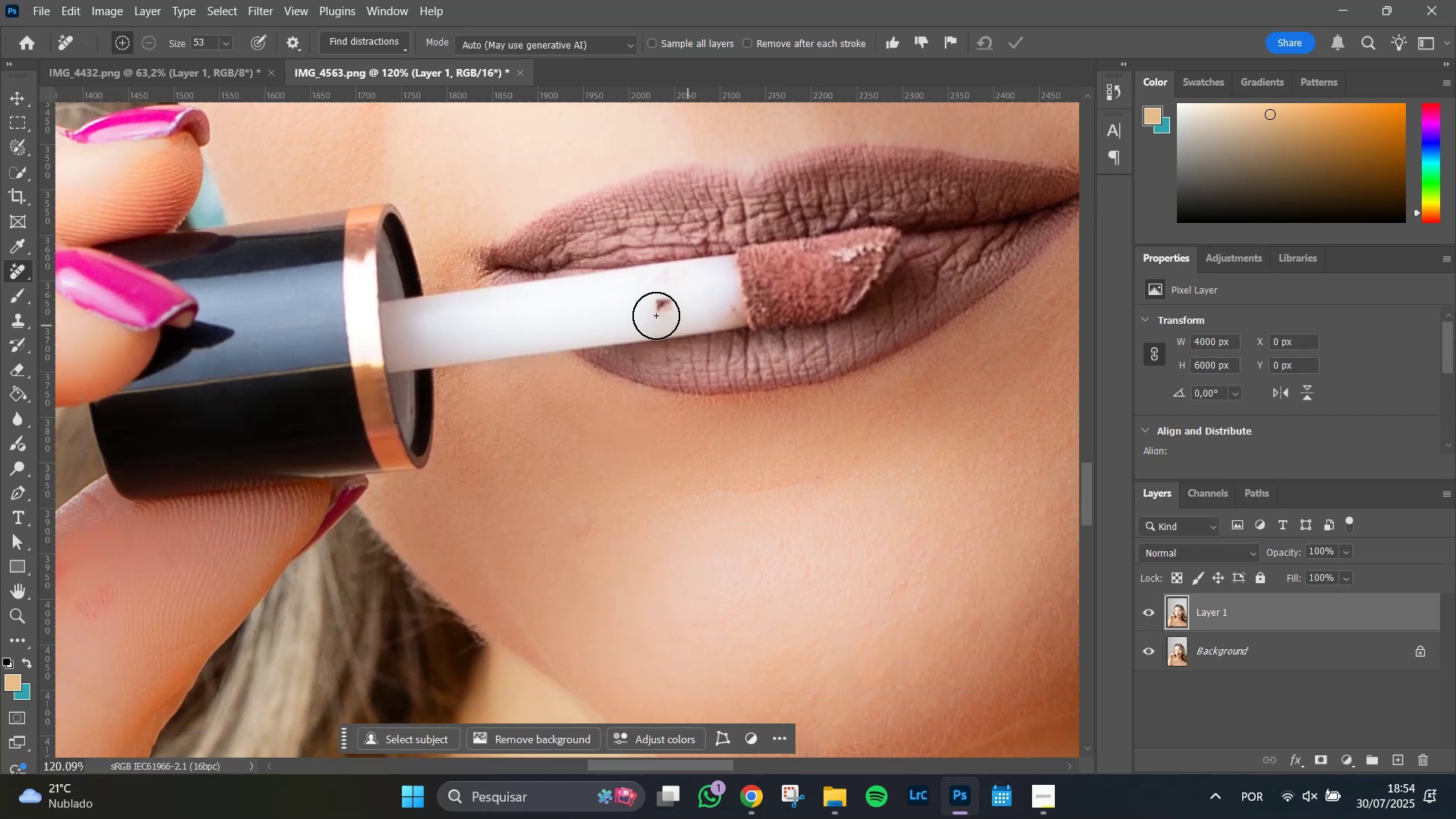 
hold_key(key=AltLeft, duration=0.65)
scroll: coordinate [660, 313], scroll_direction: up, amount: 5.0
 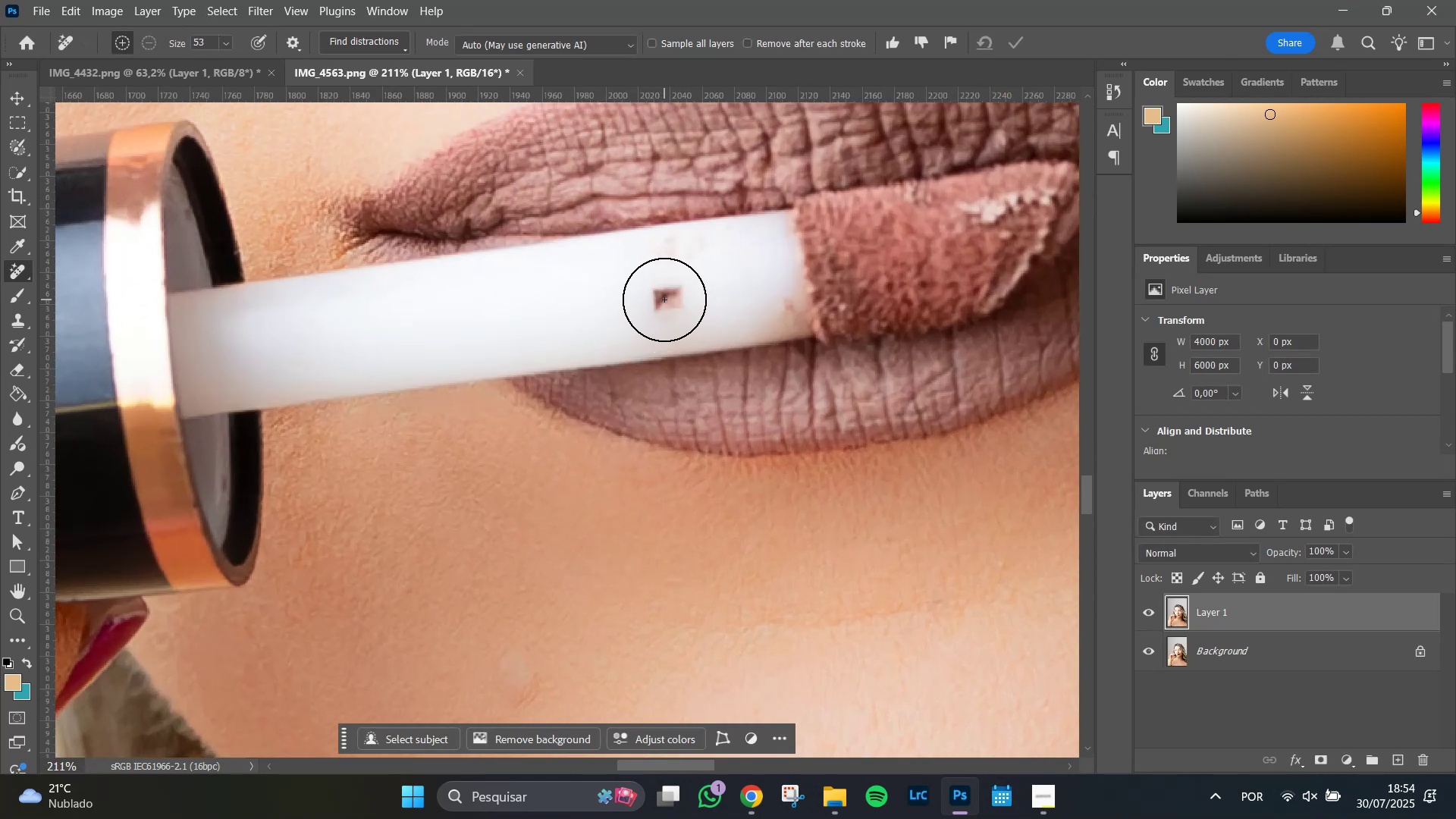 
left_click([664, 300])
 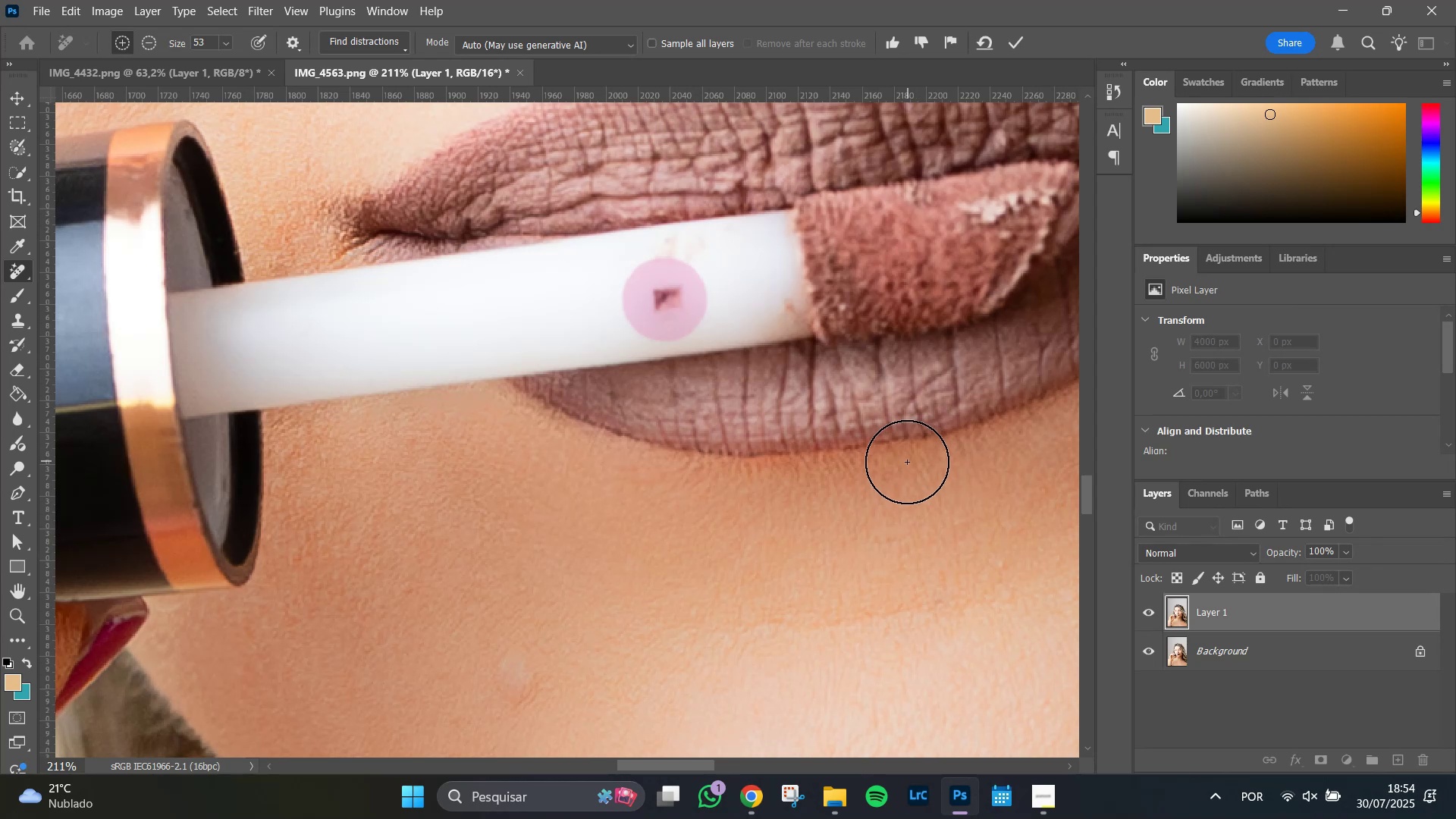 
key(Enter)
 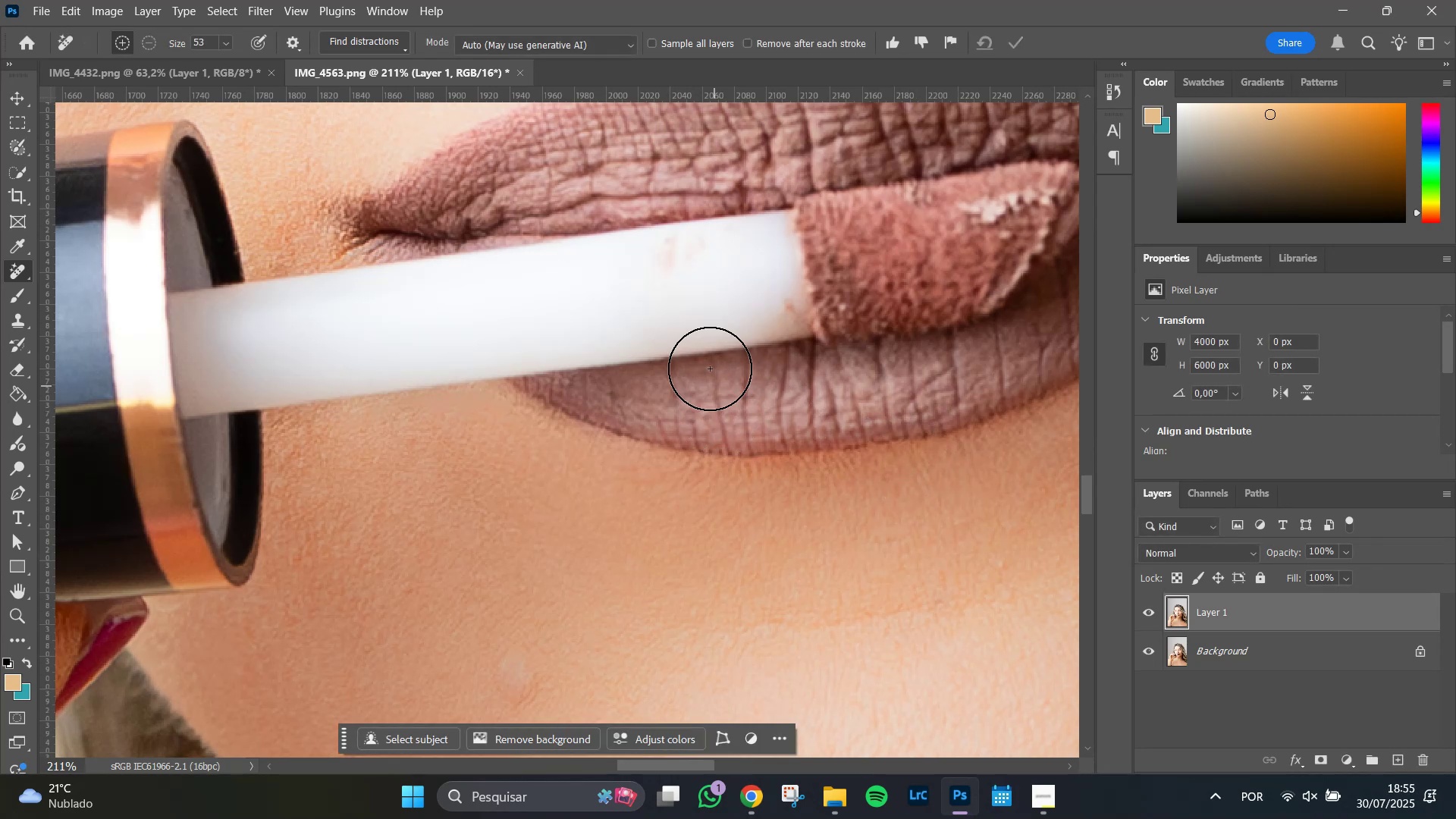 
left_click_drag(start_coordinate=[676, 275], to_coordinate=[686, 274])
 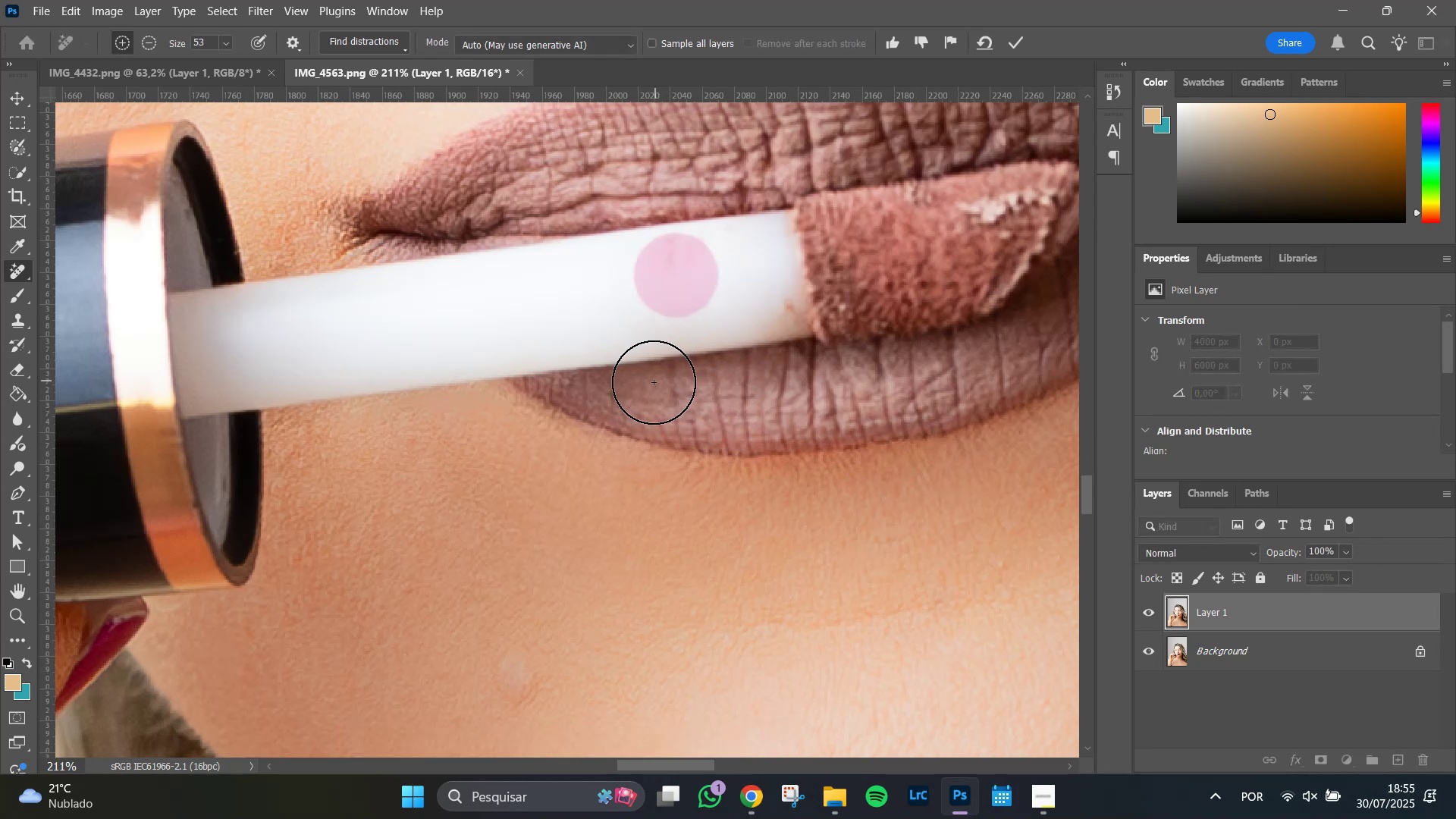 
key(Enter)
 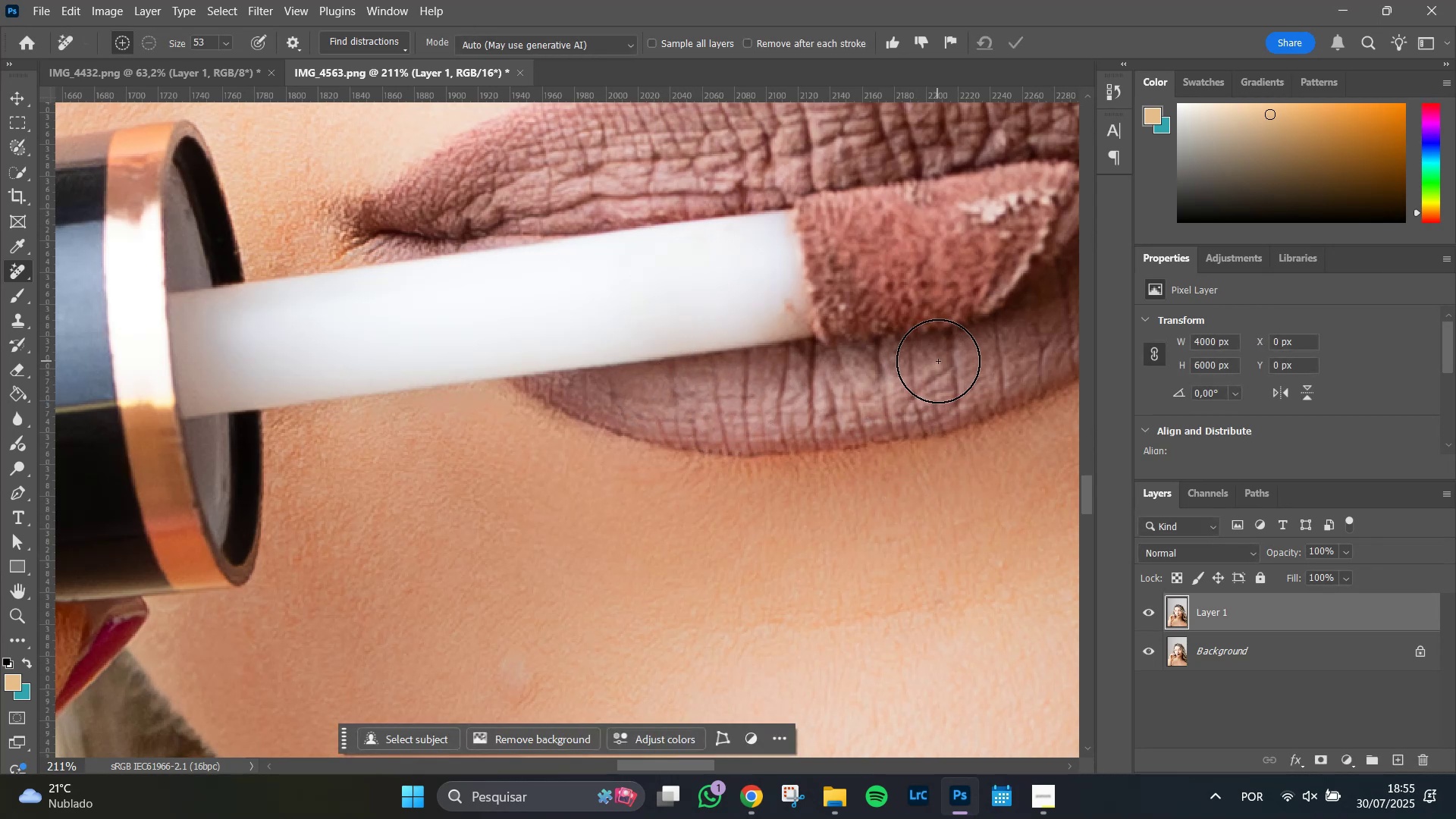 
hold_key(key=Space, duration=1.51)
 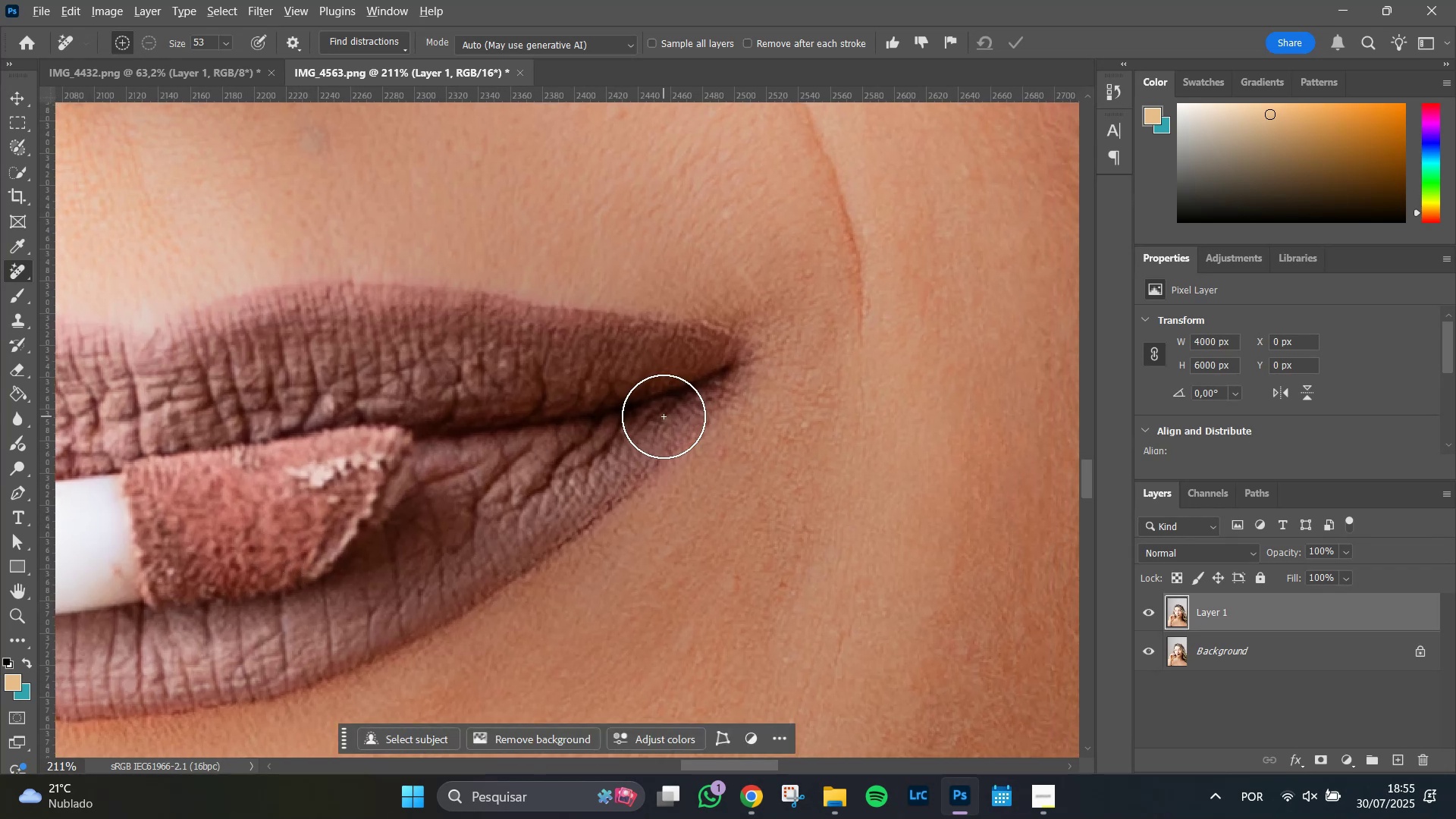 
left_click_drag(start_coordinate=[981, 309], to_coordinate=[309, 573])
 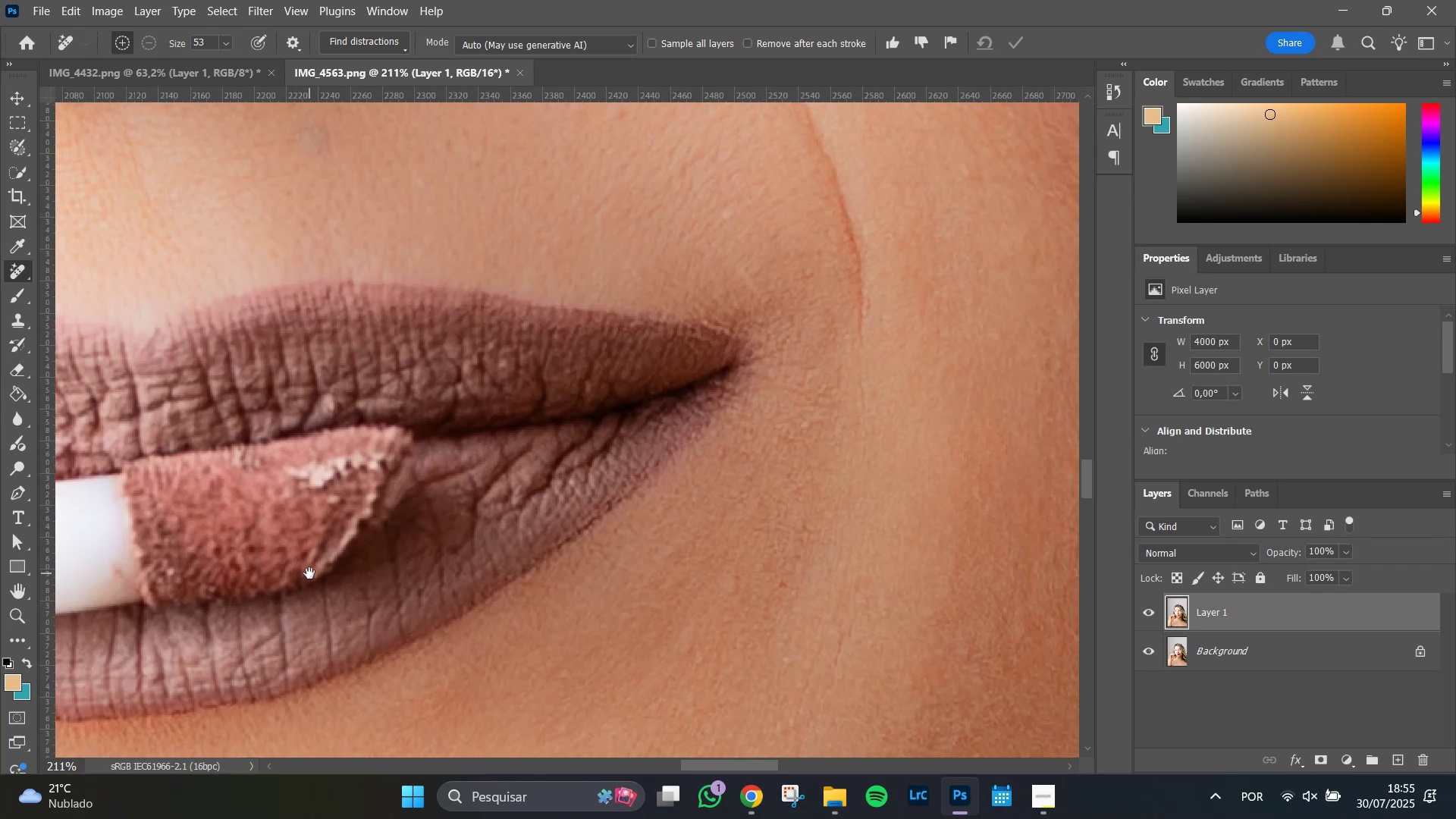 
key(Space)
 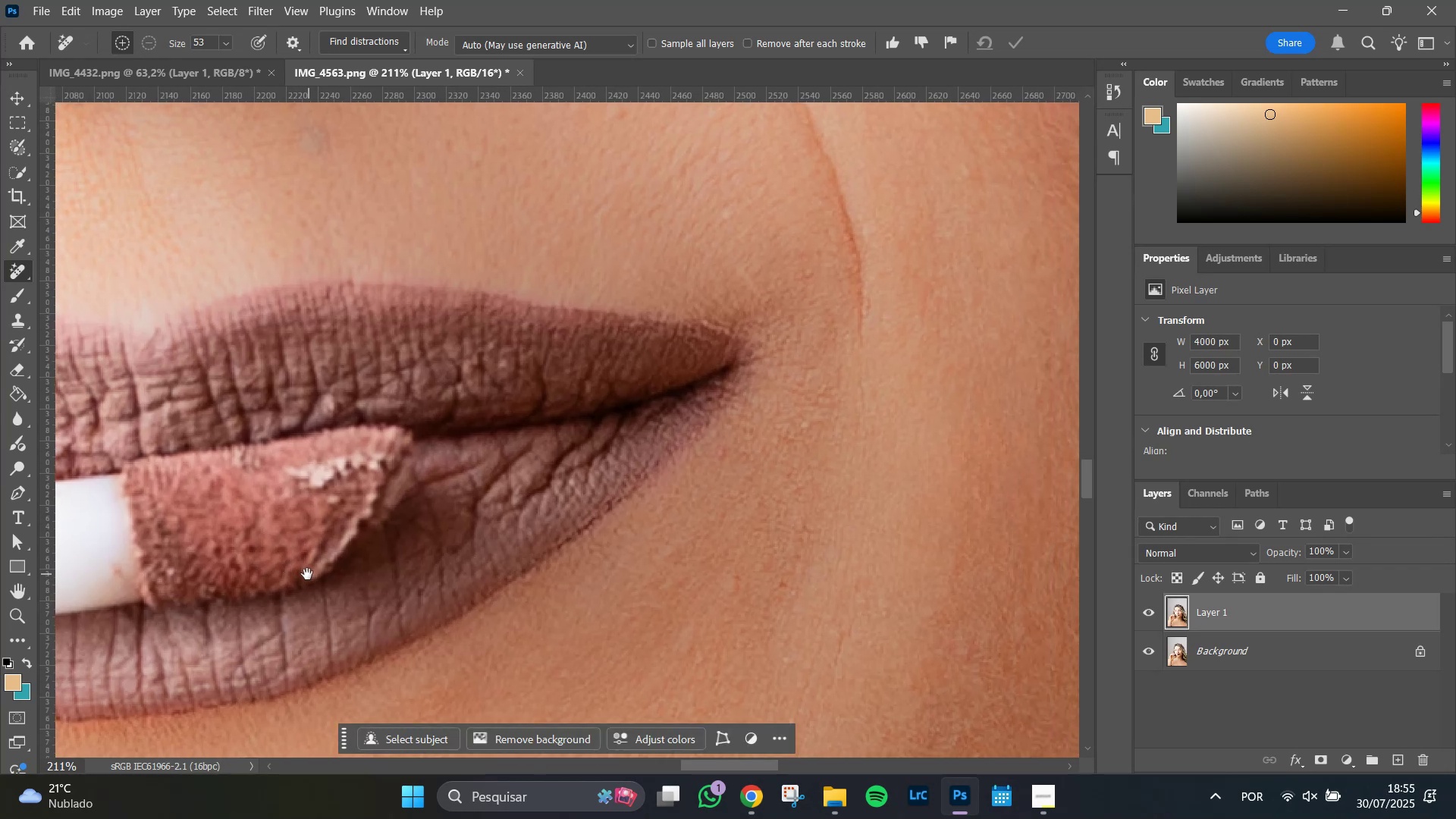 
key(Space)
 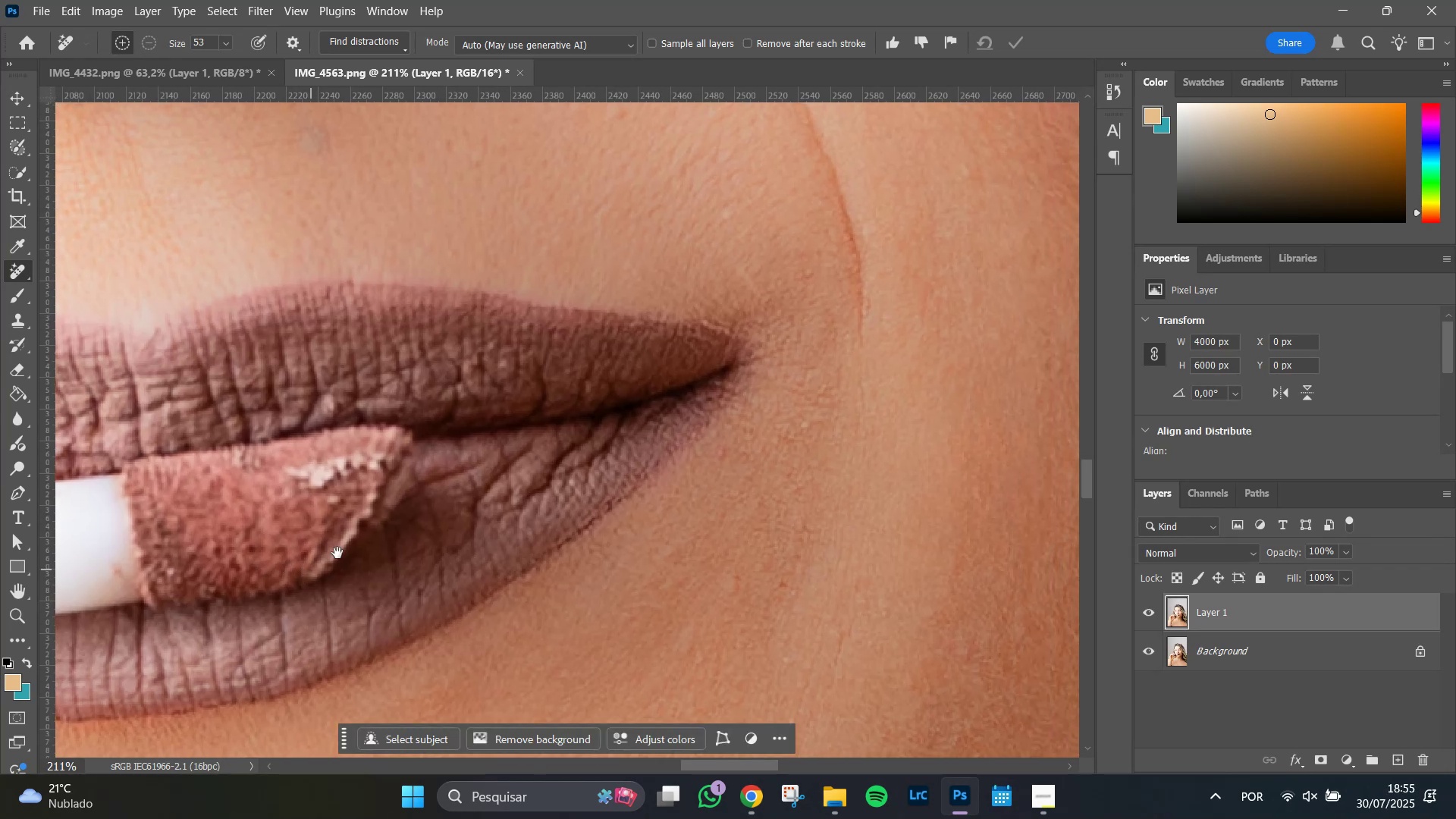 
key(Space)
 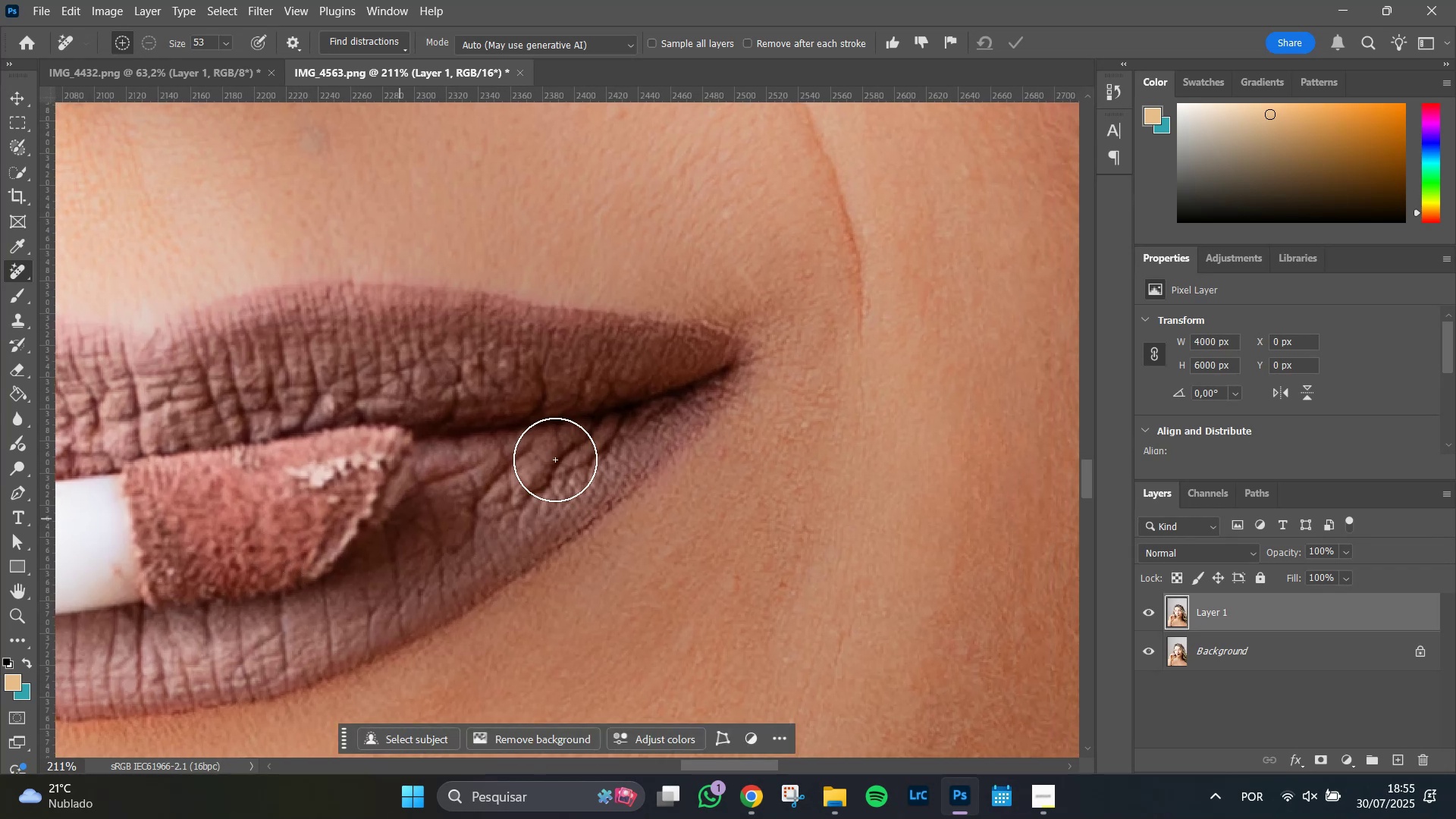 
key(Space)
 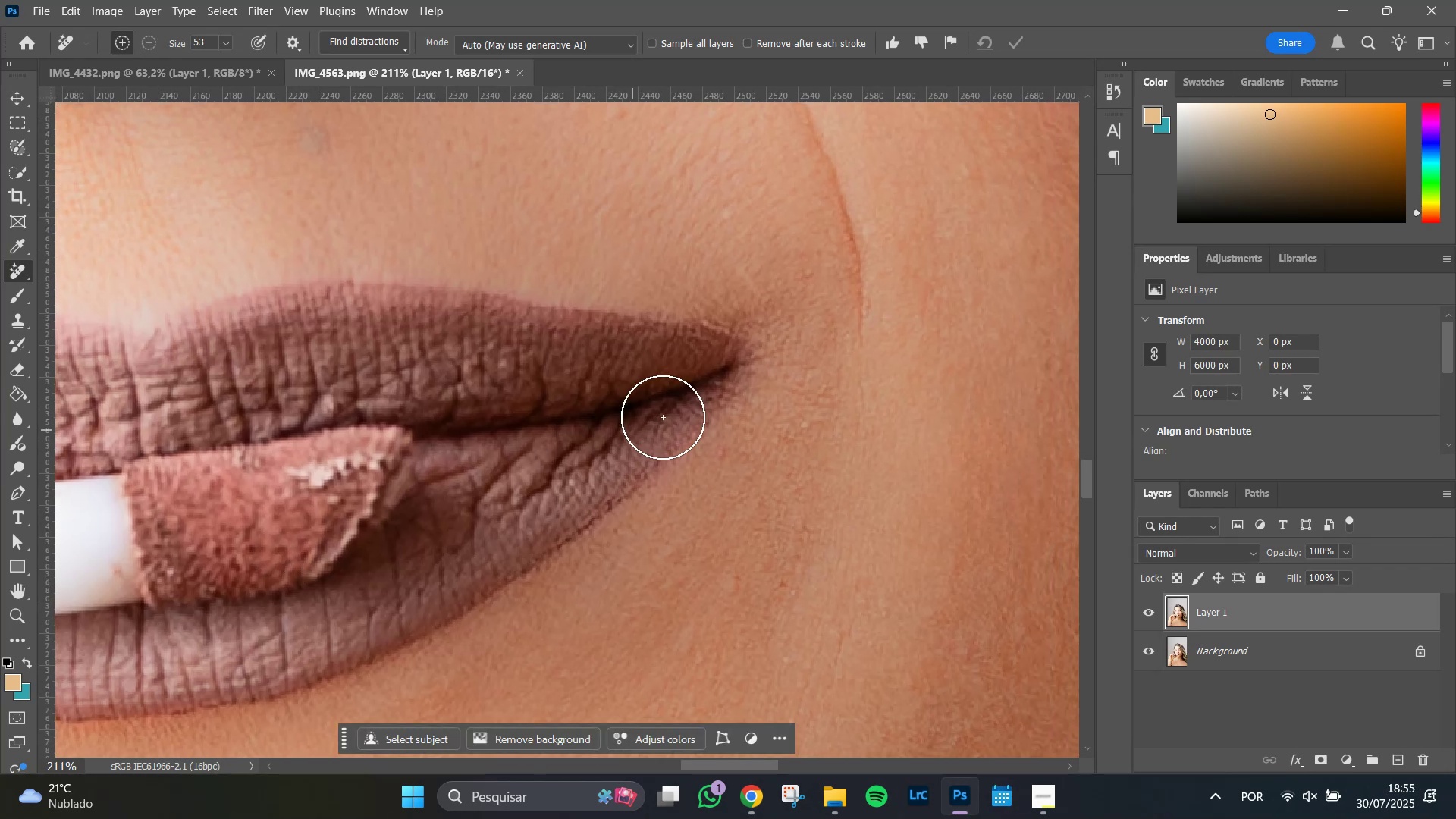 
hold_key(key=AltLeft, duration=0.72)
scroll: coordinate [664, 416], scroll_direction: down, amount: 4.0
 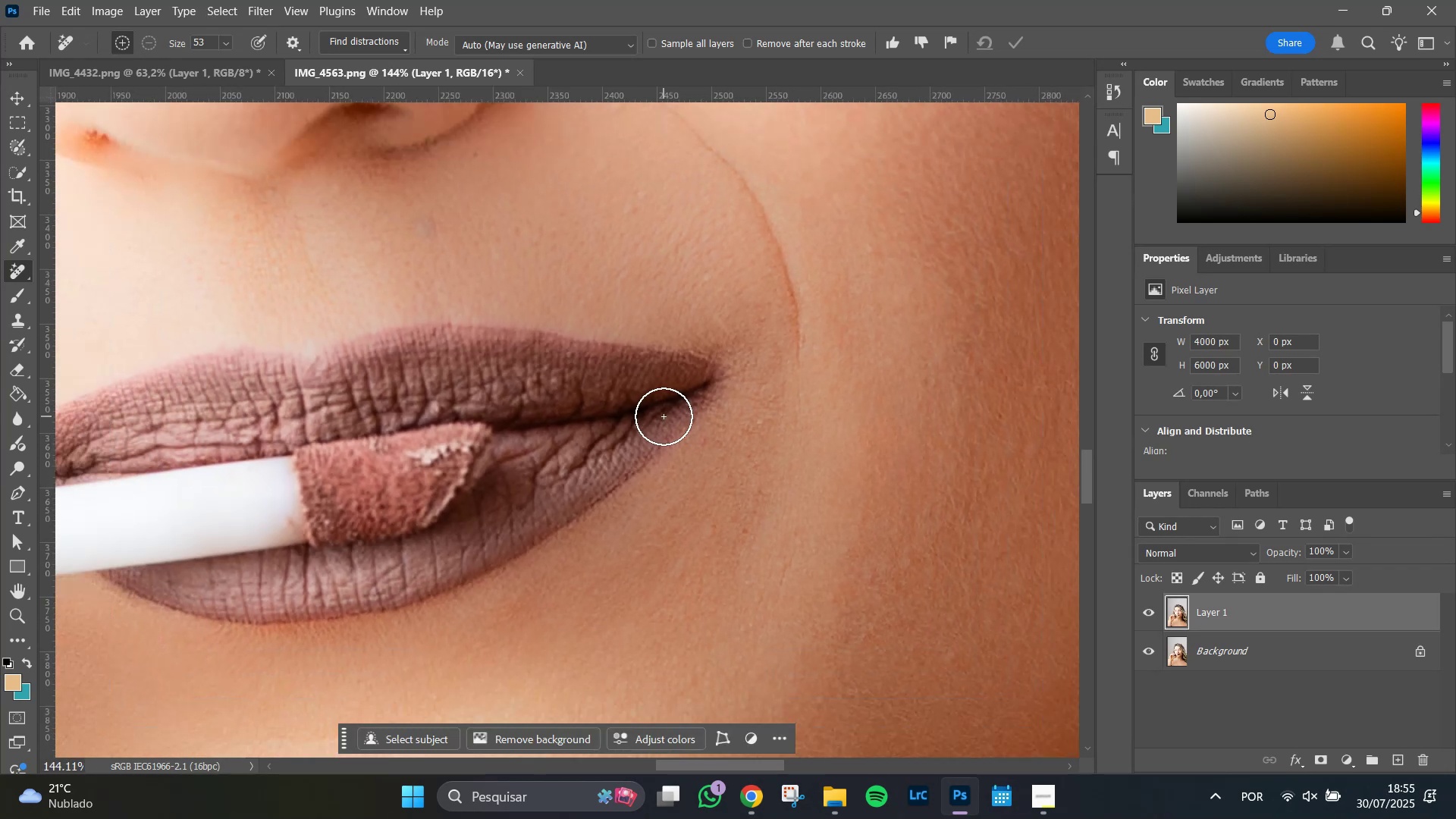 
hold_key(key=Space, duration=0.65)
 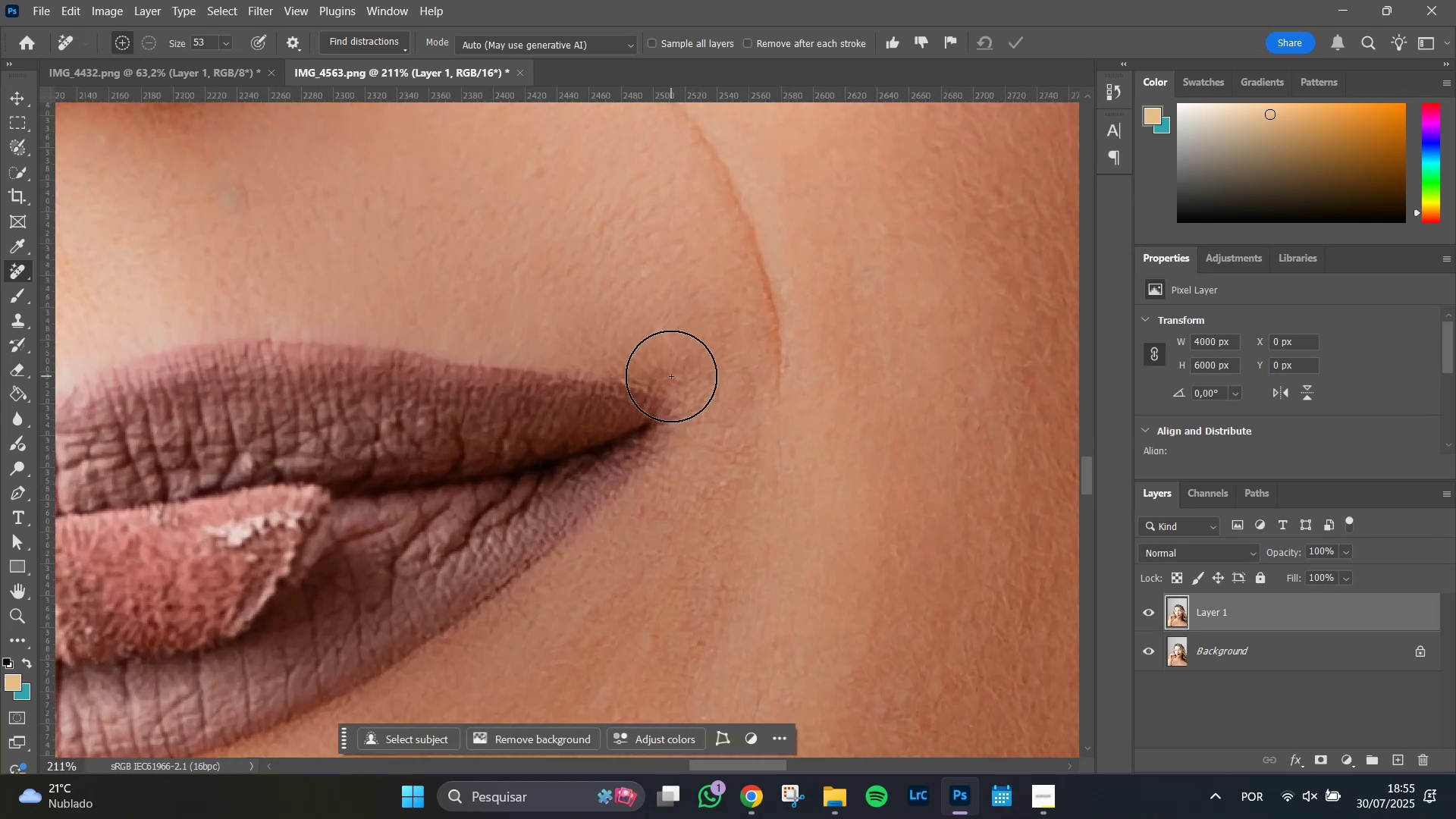 
left_click_drag(start_coordinate=[727, 344], to_coordinate=[674, 371])
 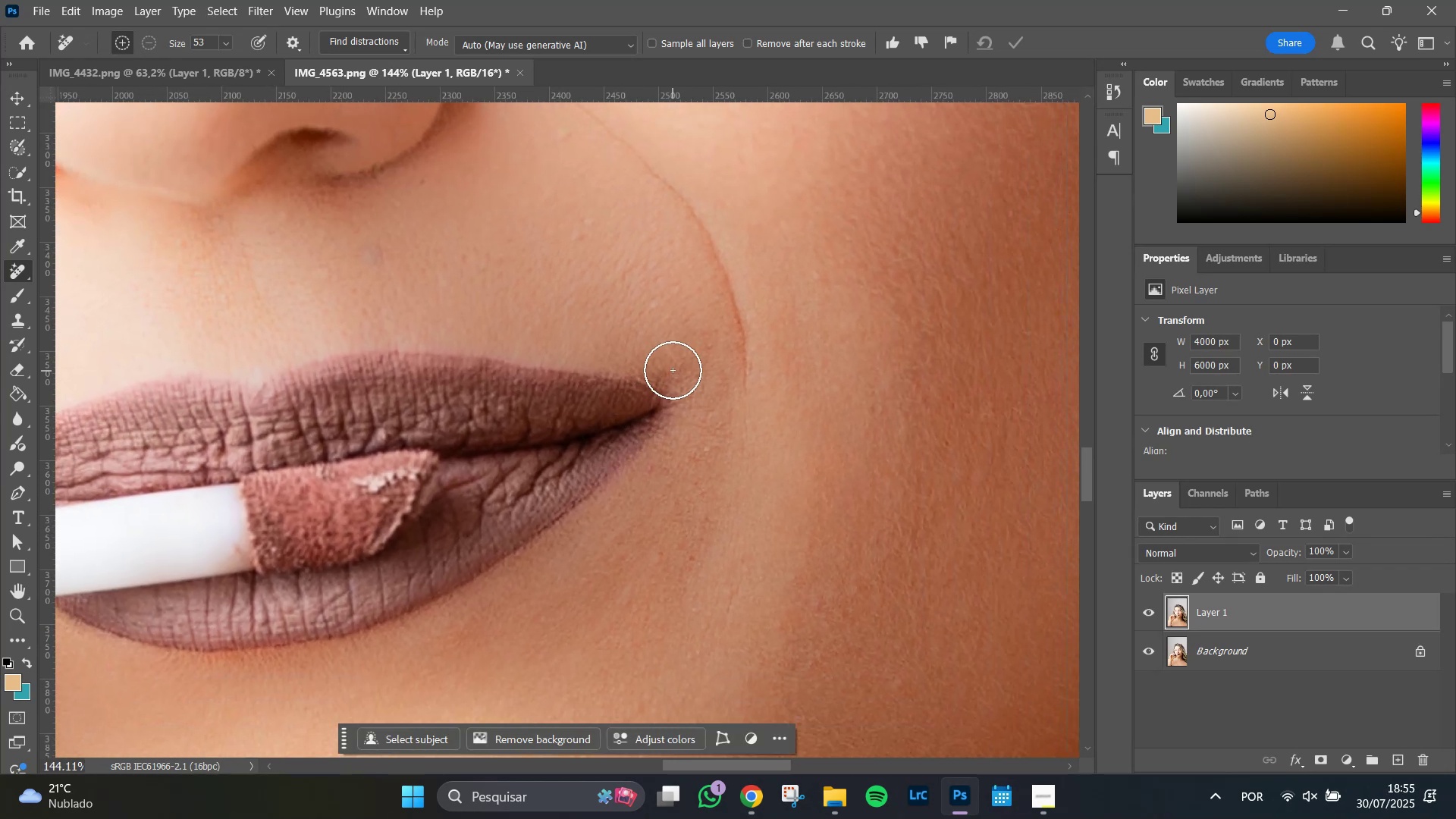 
hold_key(key=AltLeft, duration=1.51)
scroll: coordinate [671, 376], scroll_direction: up, amount: 11.0
 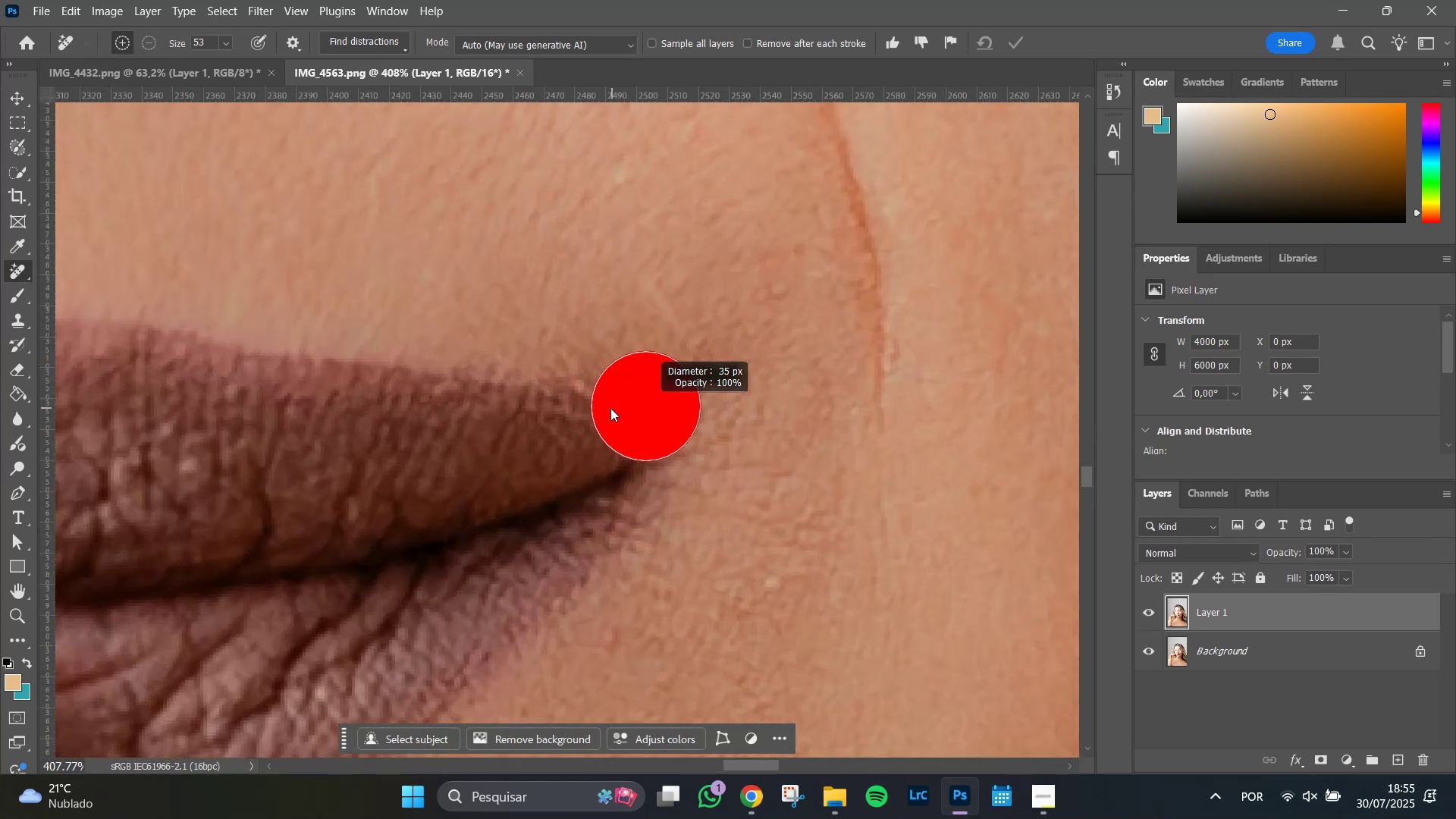 
hold_key(key=AltLeft, duration=0.39)
 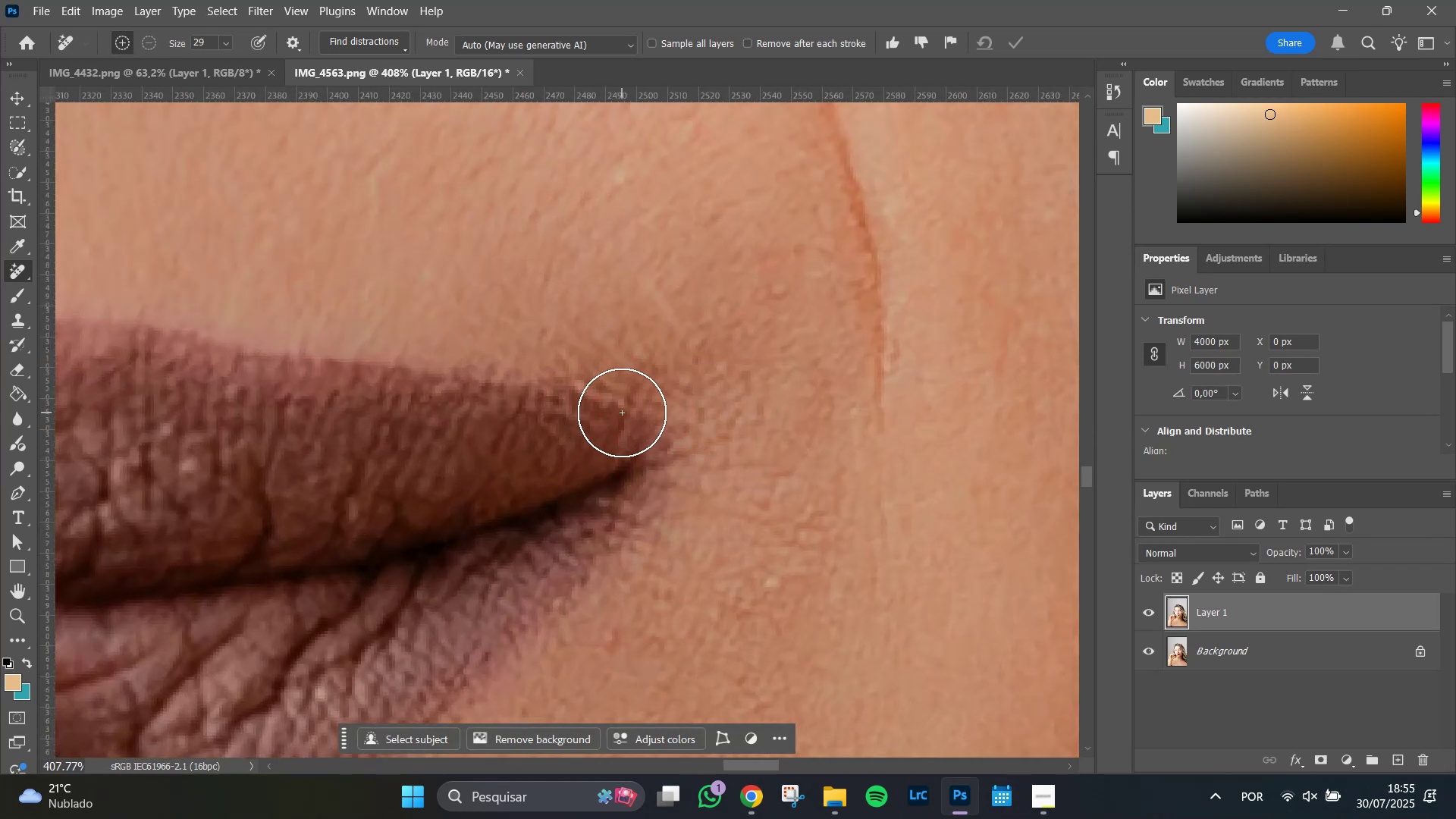 
hold_key(key=AltLeft, duration=0.72)
 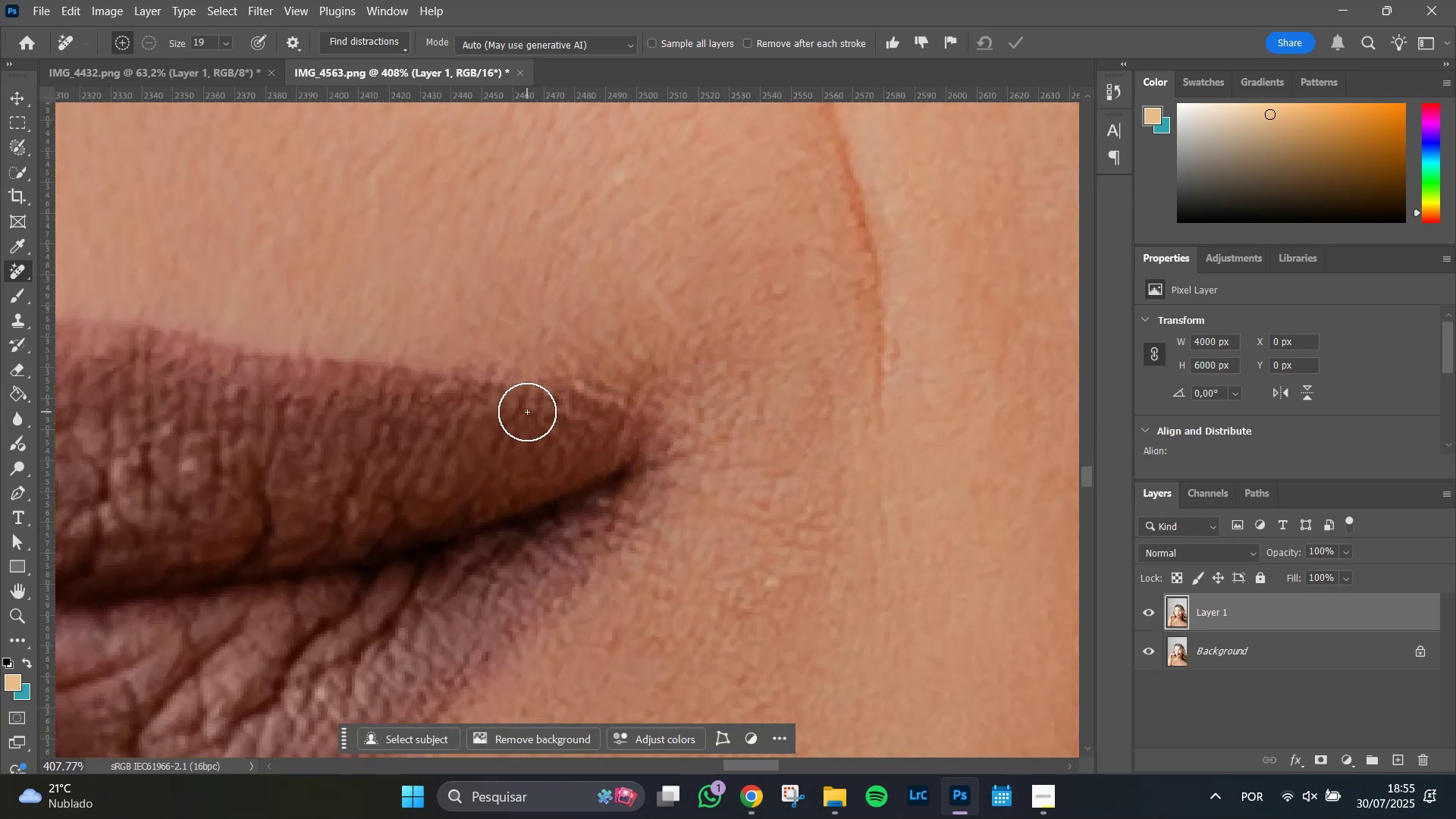 
left_click_drag(start_coordinate=[526, 411], to_coordinate=[435, 381])
 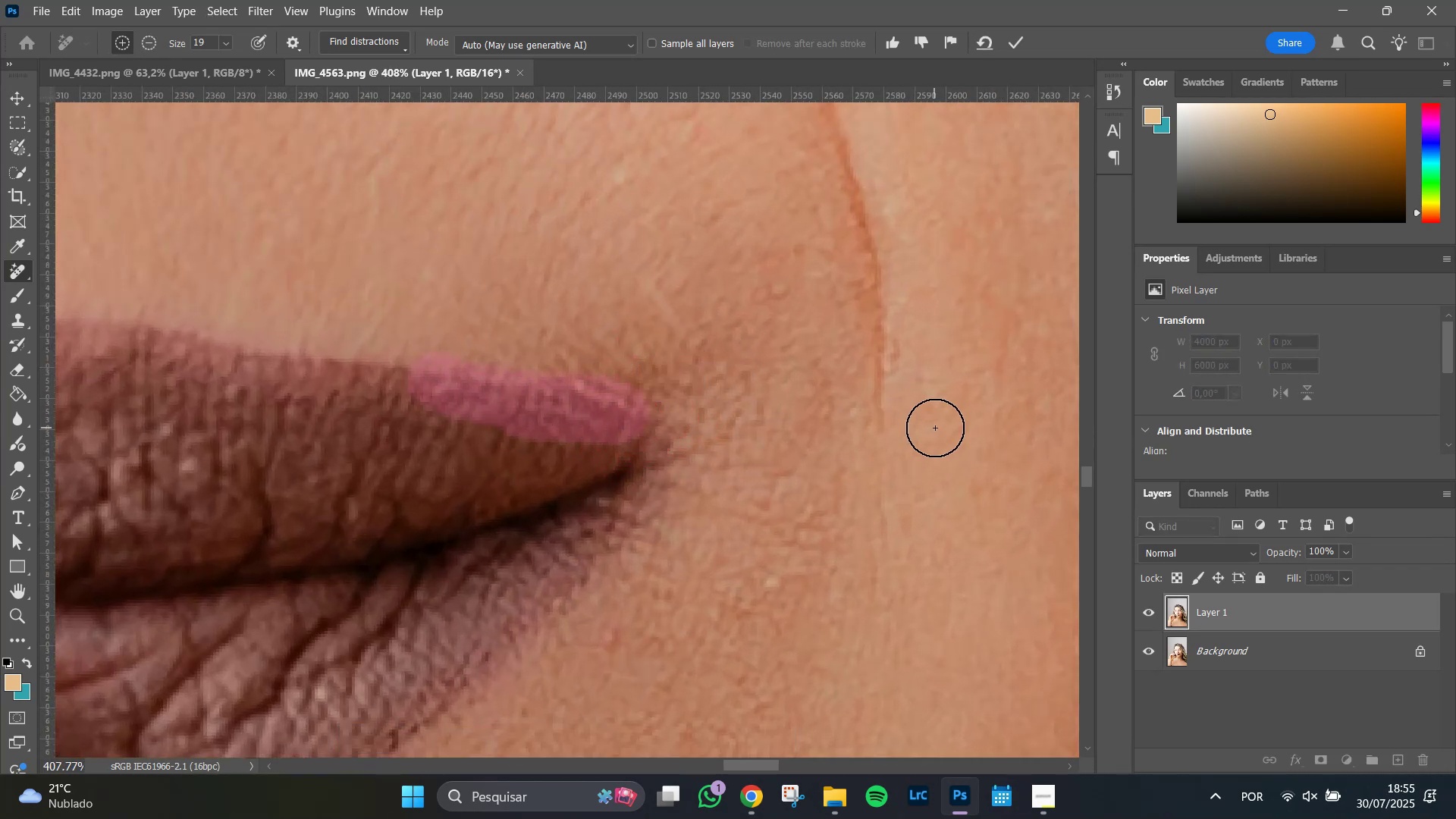 
key(Enter)
 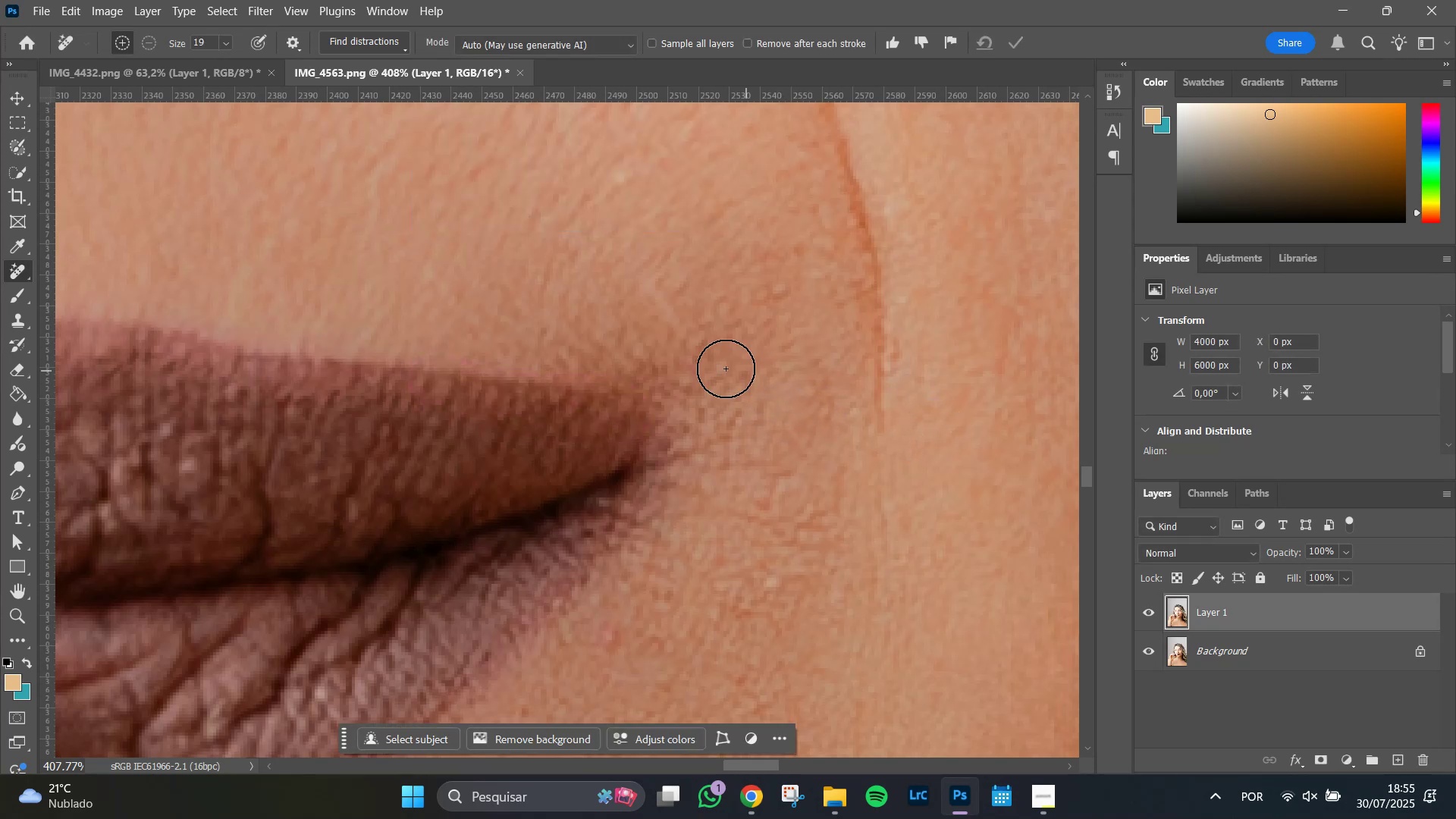 
left_click_drag(start_coordinate=[673, 326], to_coordinate=[648, 290])
 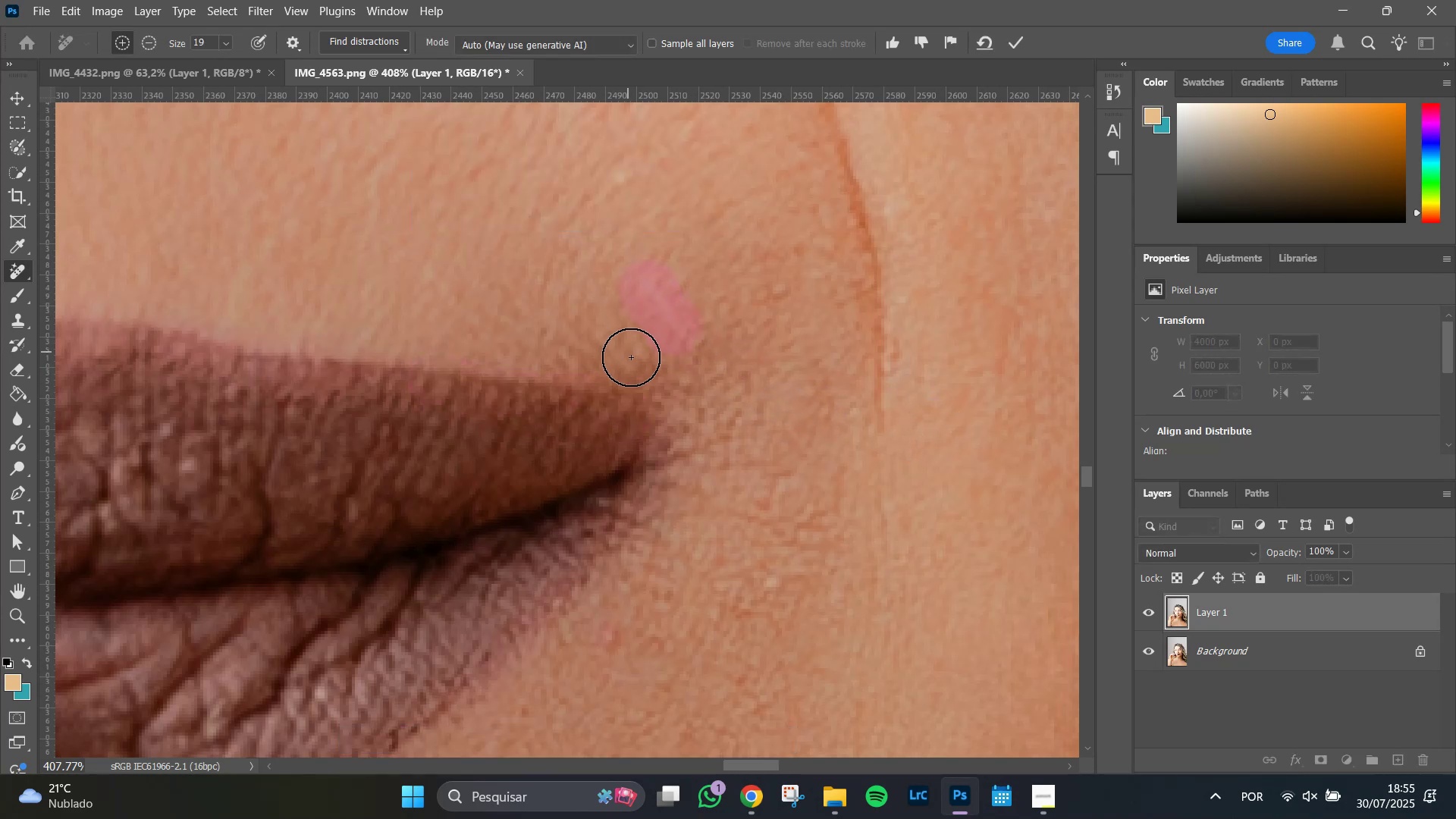 
left_click_drag(start_coordinate=[633, 360], to_coordinate=[551, 314])
 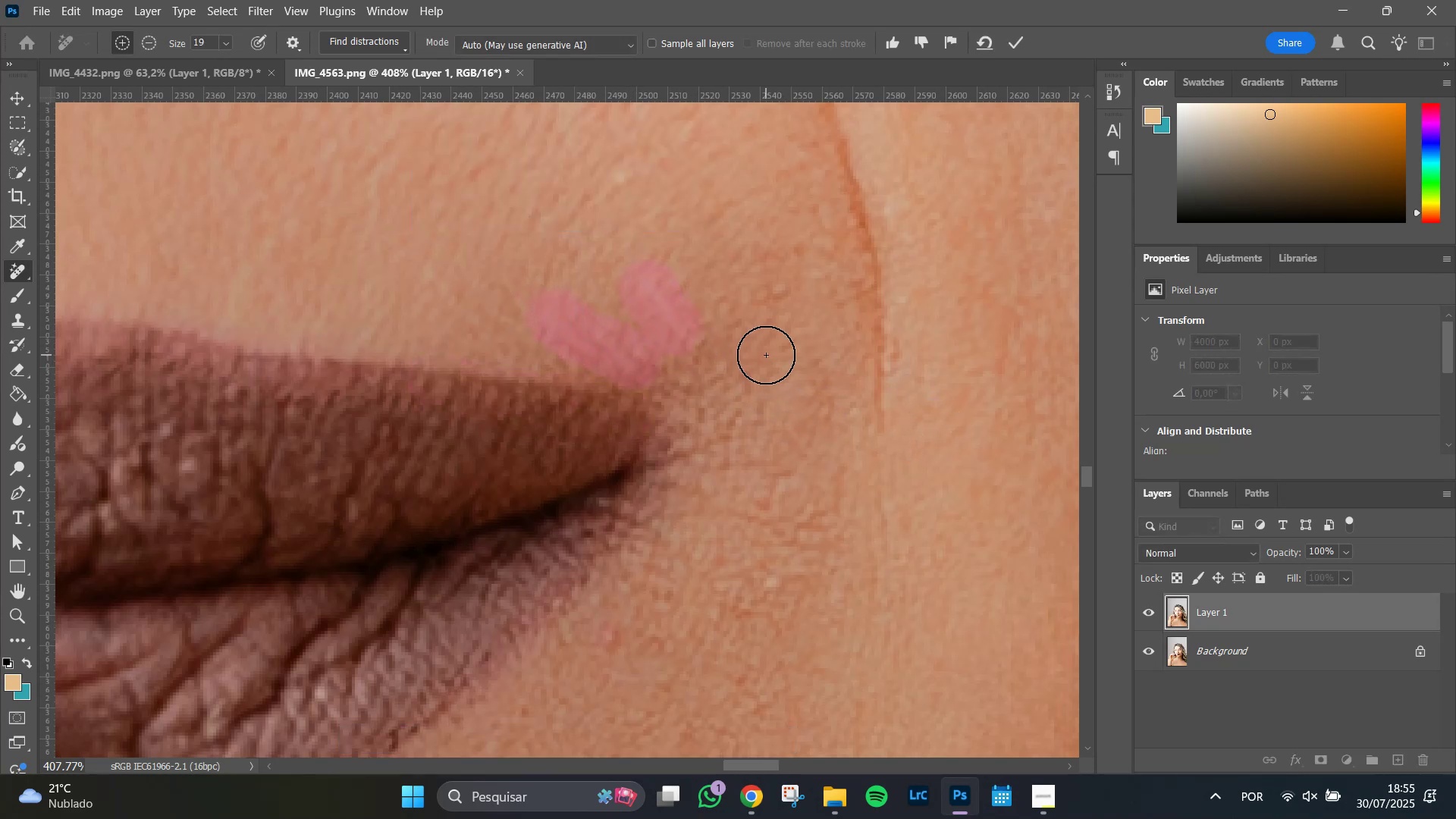 
key(Enter)
 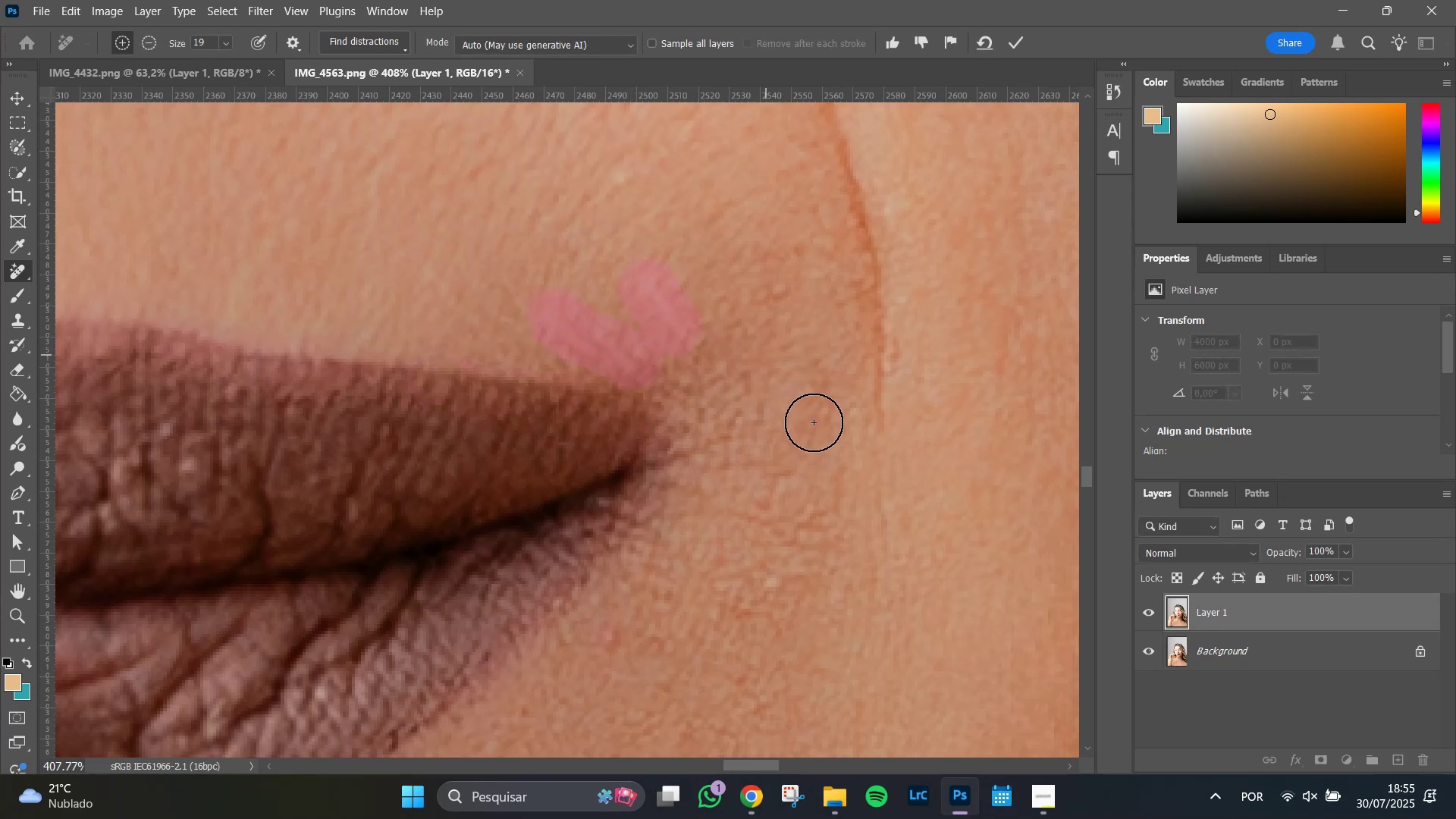 
hold_key(key=AltLeft, duration=1.51)
scroll: coordinate [814, 422], scroll_direction: down, amount: 16.0
 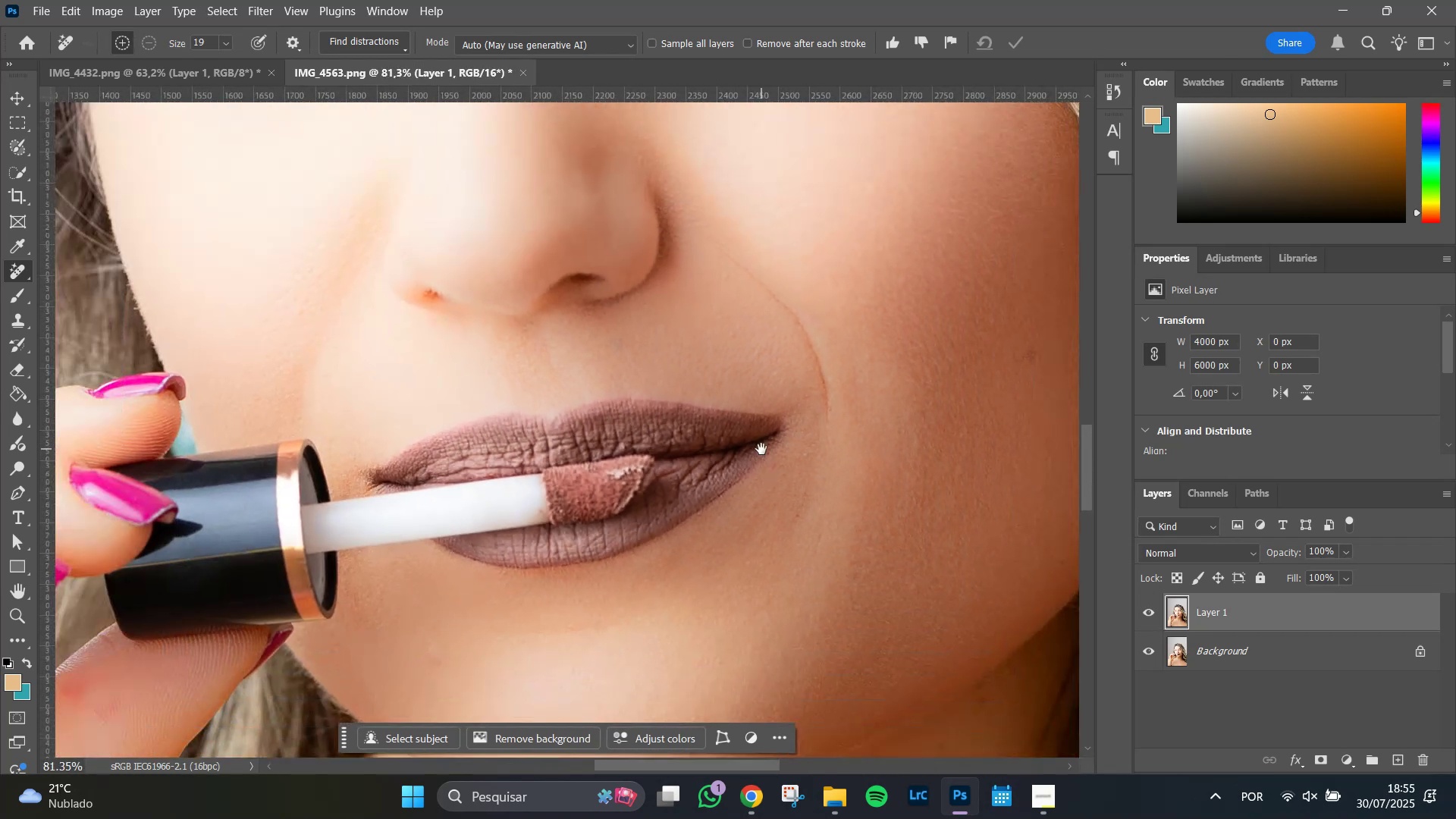 
hold_key(key=AltLeft, duration=0.45)
 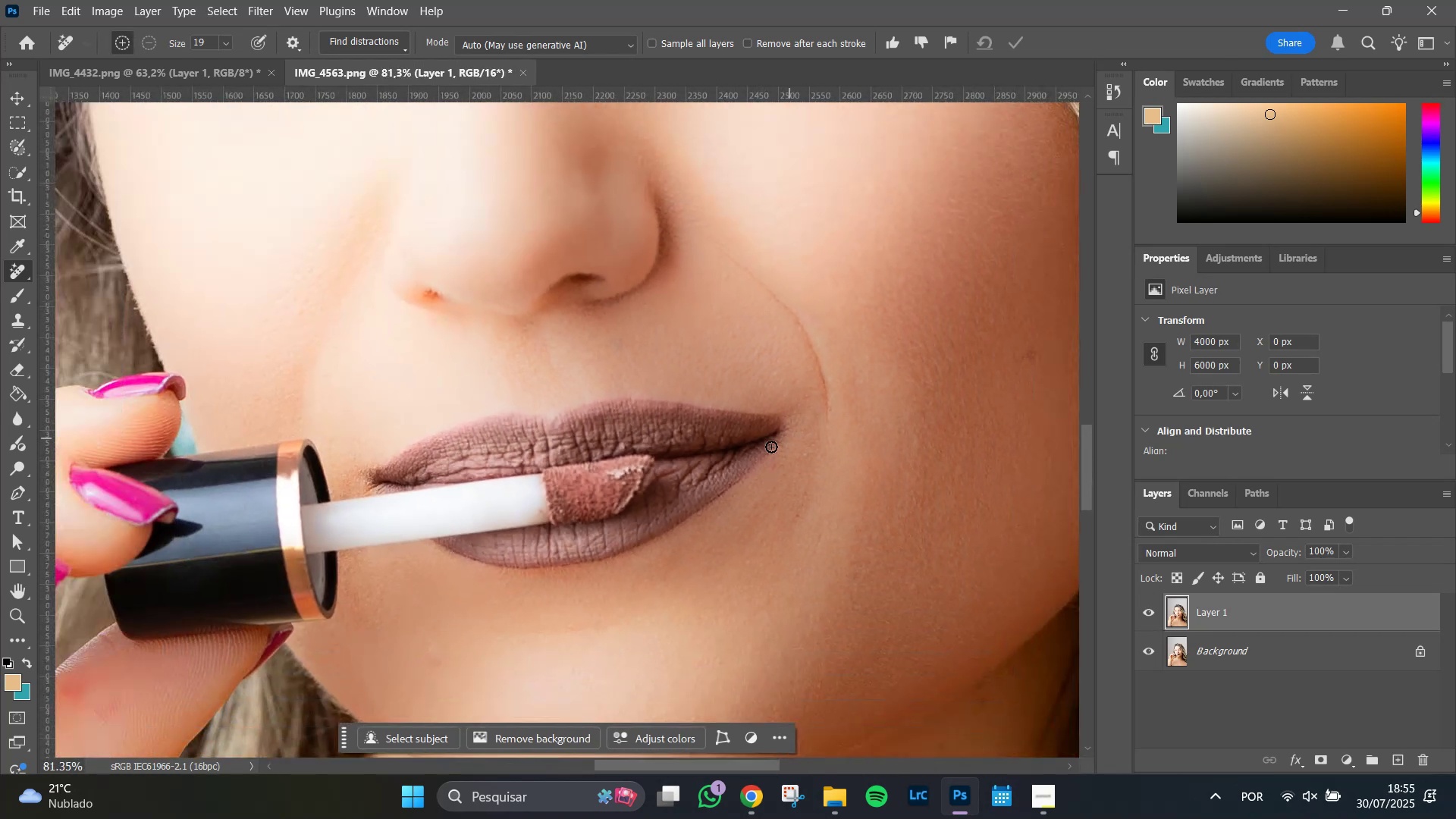 
hold_key(key=Space, duration=1.16)
 